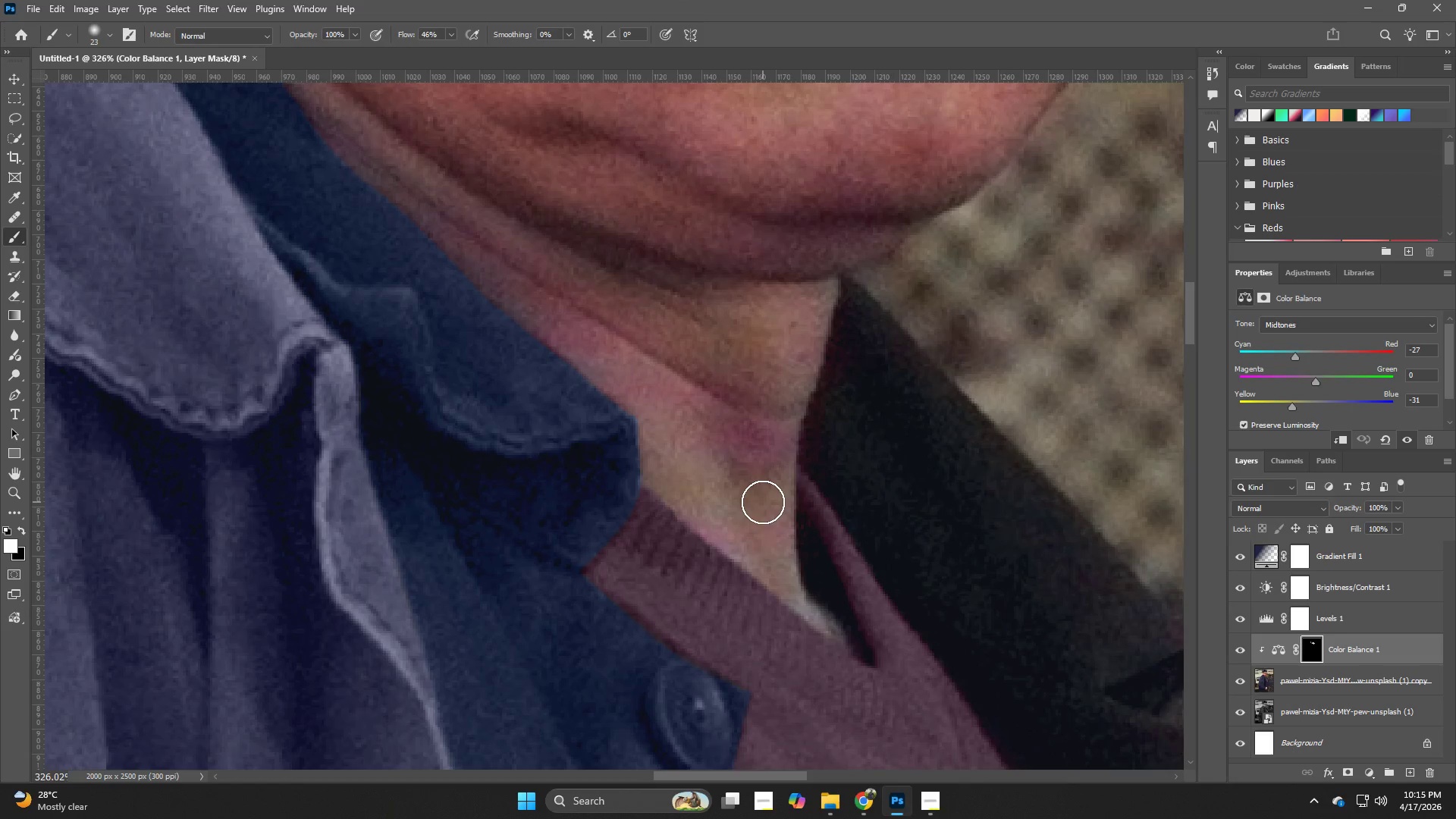 
key(B)
 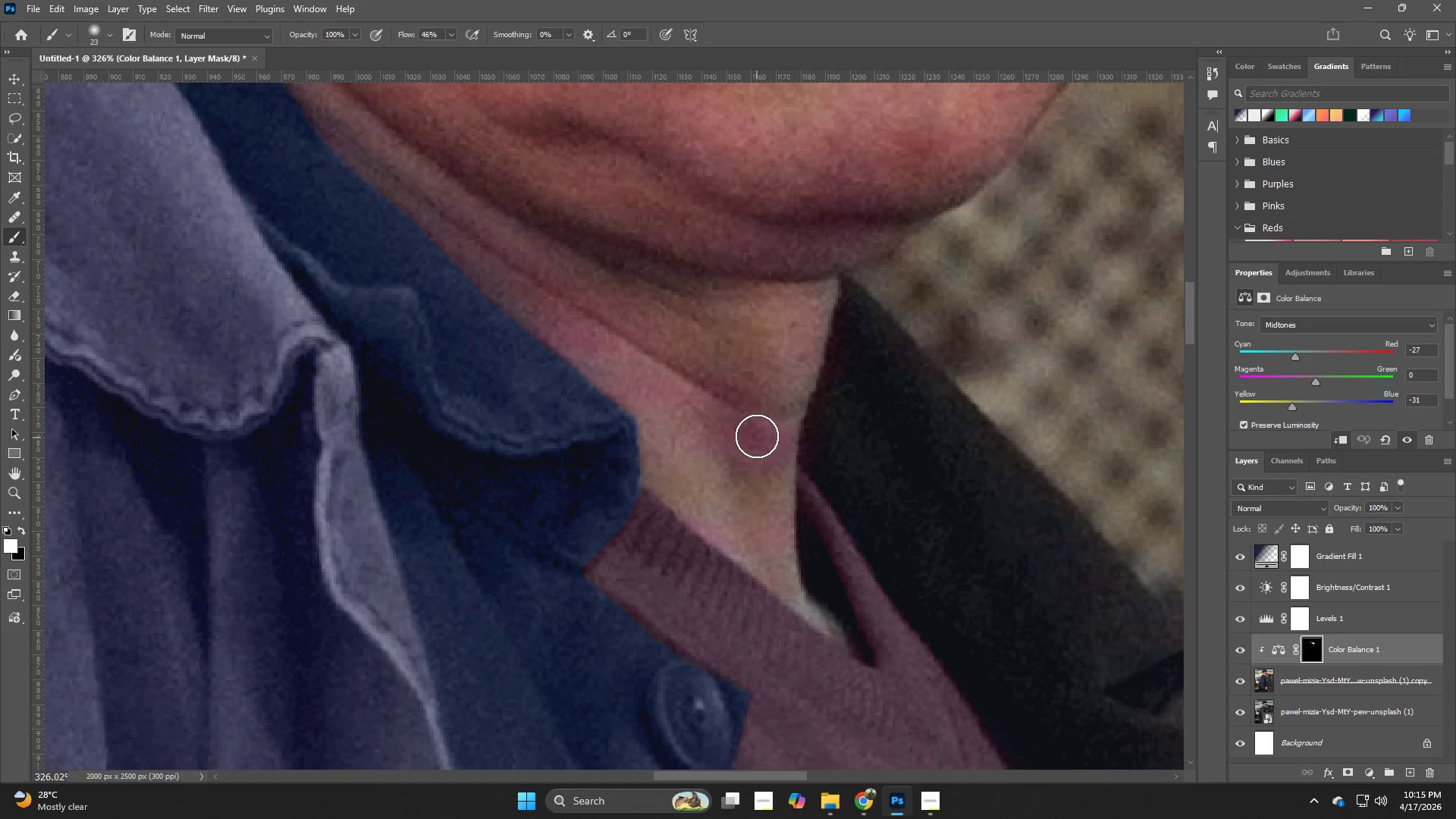 
left_click_drag(start_coordinate=[767, 457], to_coordinate=[783, 455])
 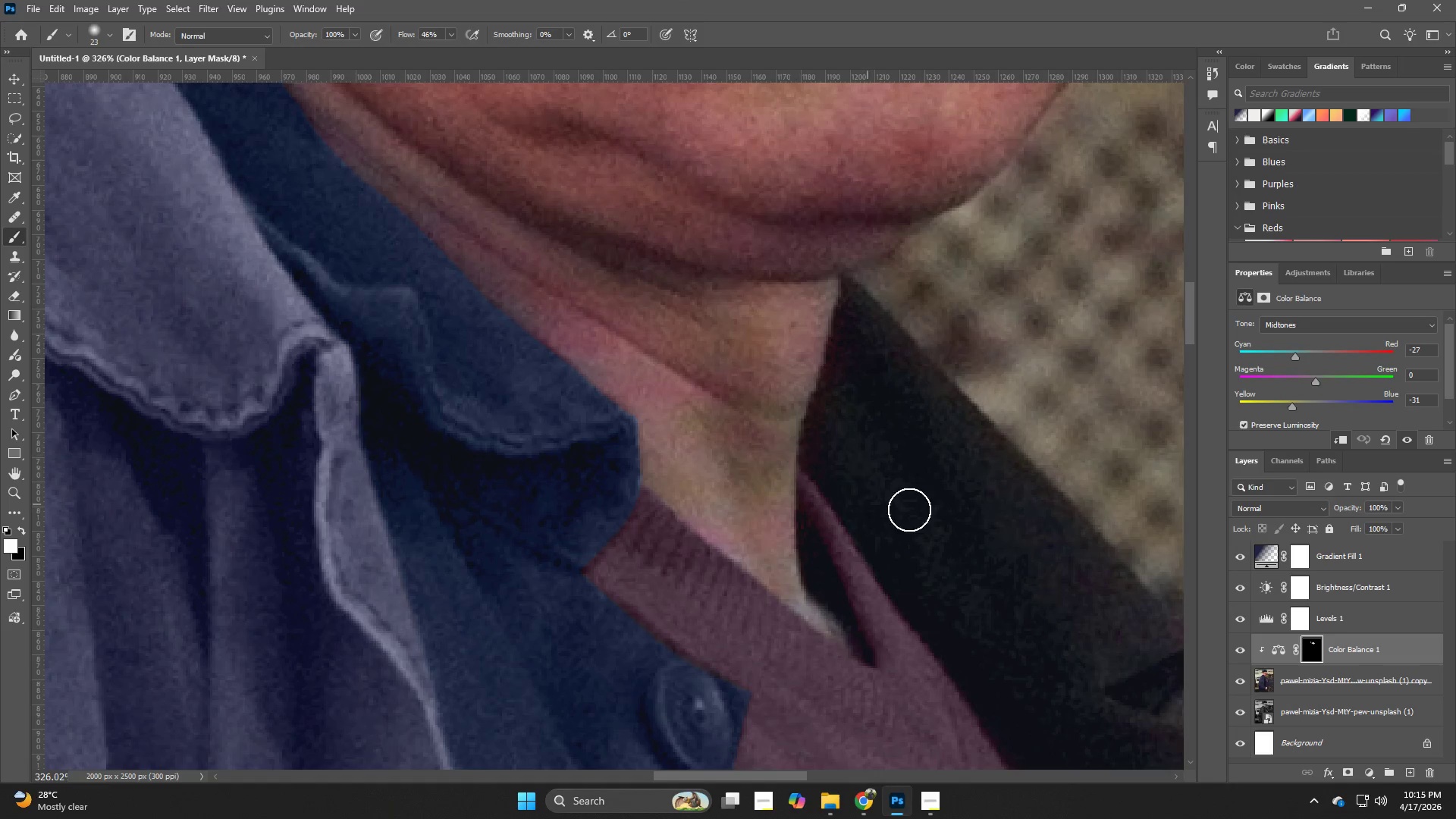 
hold_key(key=Z, duration=0.7)
 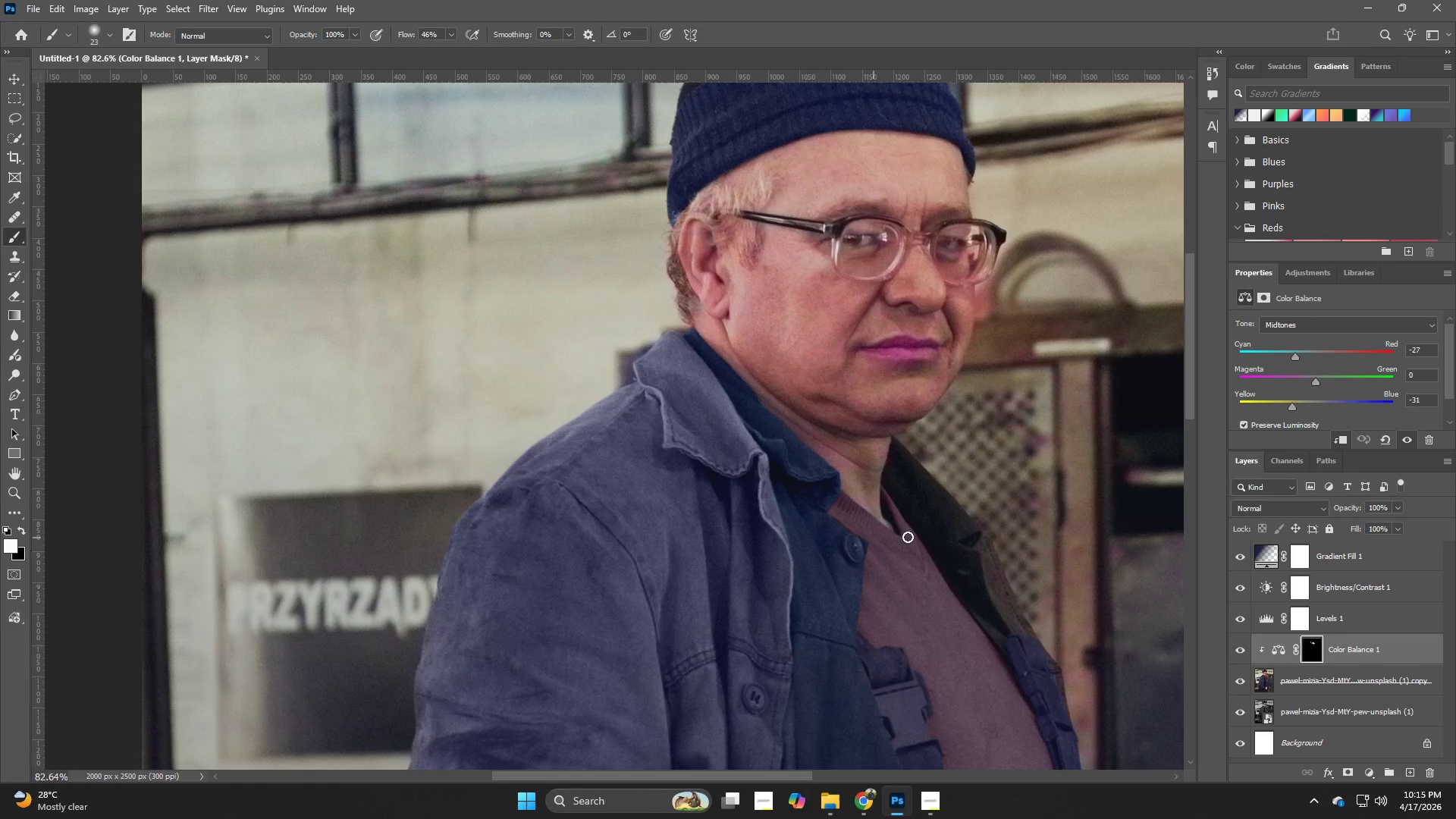 
left_click_drag(start_coordinate=[908, 491], to_coordinate=[816, 519])
 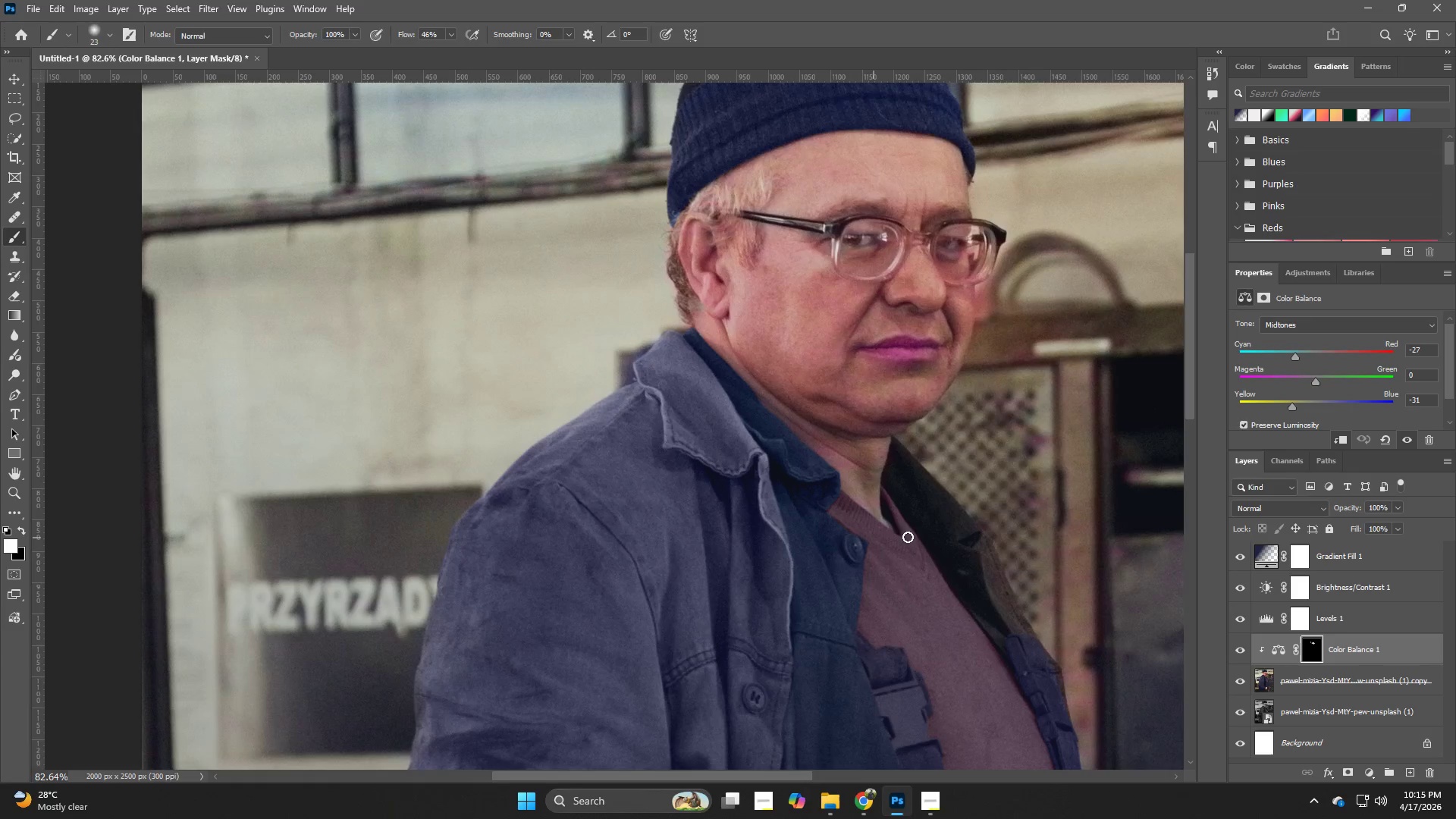 
hold_key(key=Z, duration=1.47)
 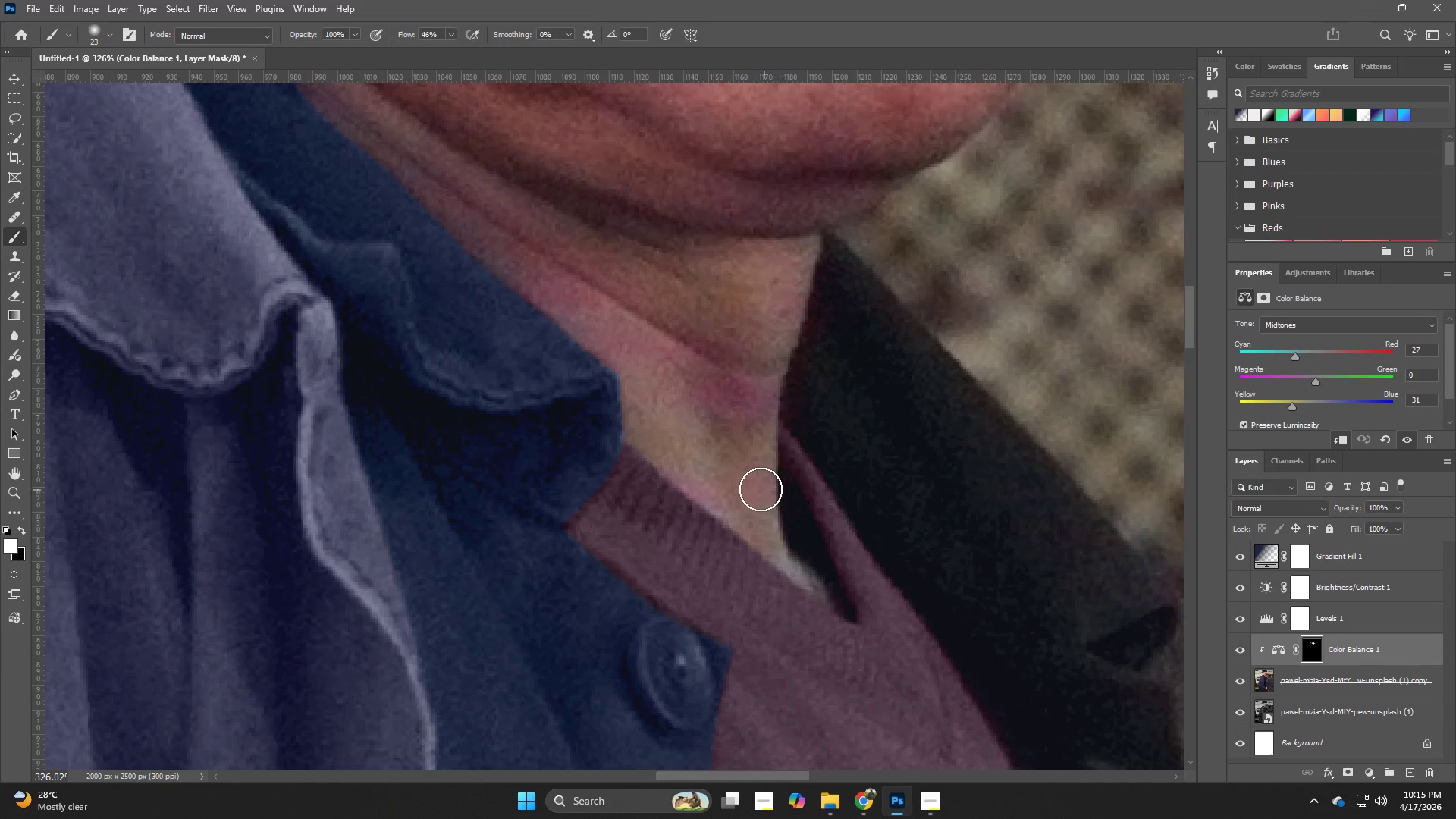 
left_click_drag(start_coordinate=[928, 506], to_coordinate=[999, 537])
 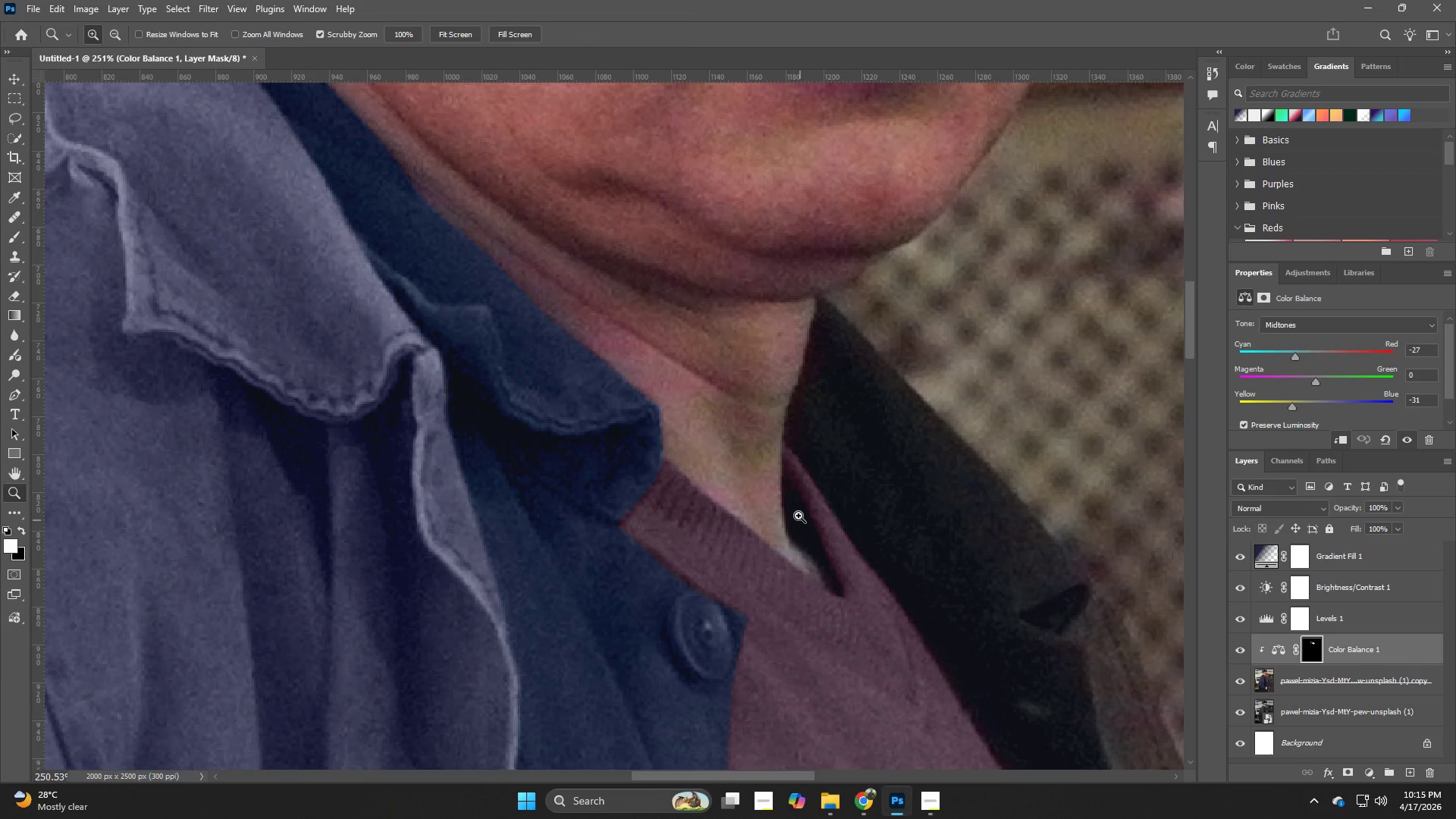 
left_click_drag(start_coordinate=[795, 511], to_coordinate=[819, 524])
 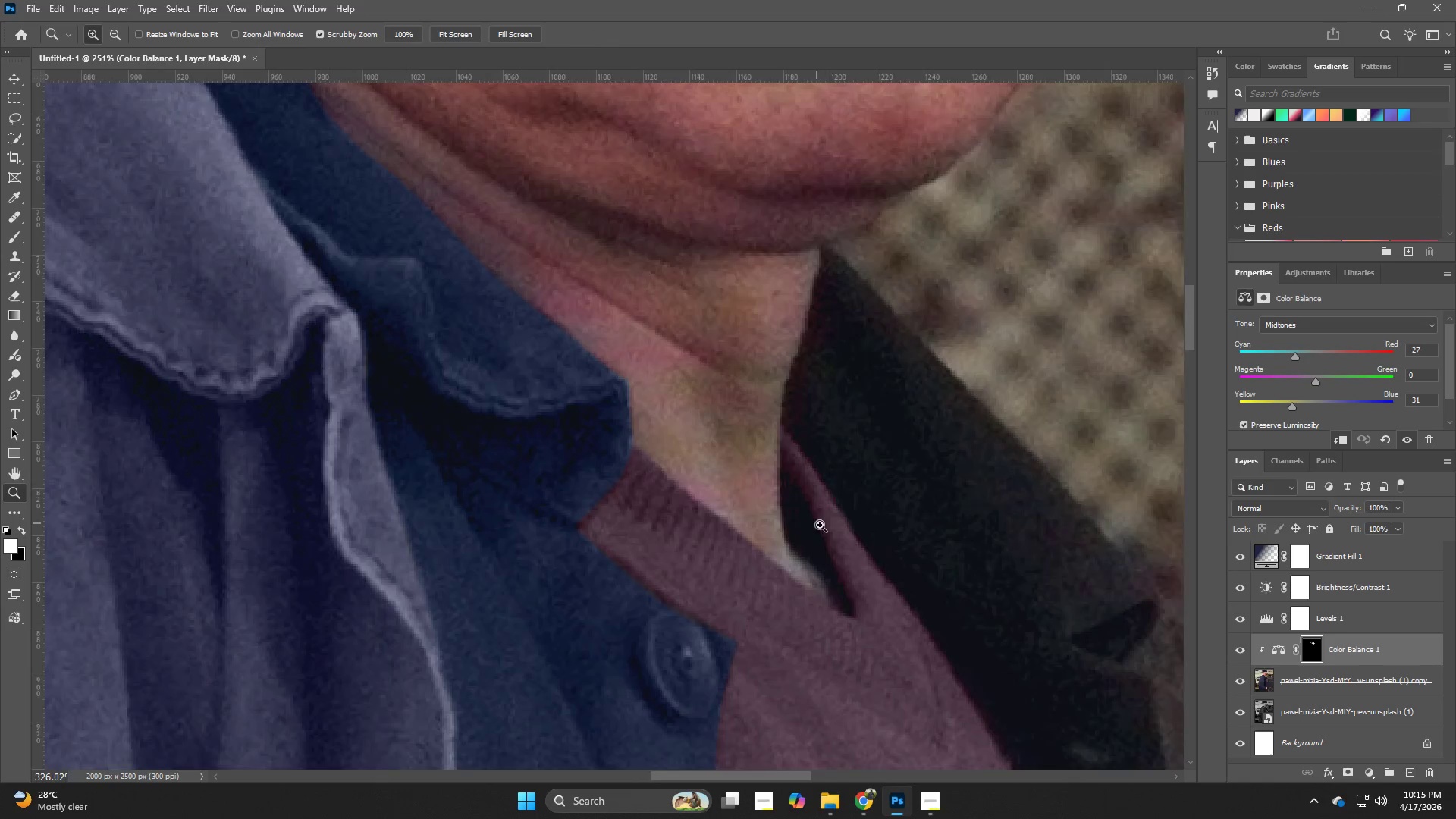 
hold_key(key=Z, duration=0.45)
 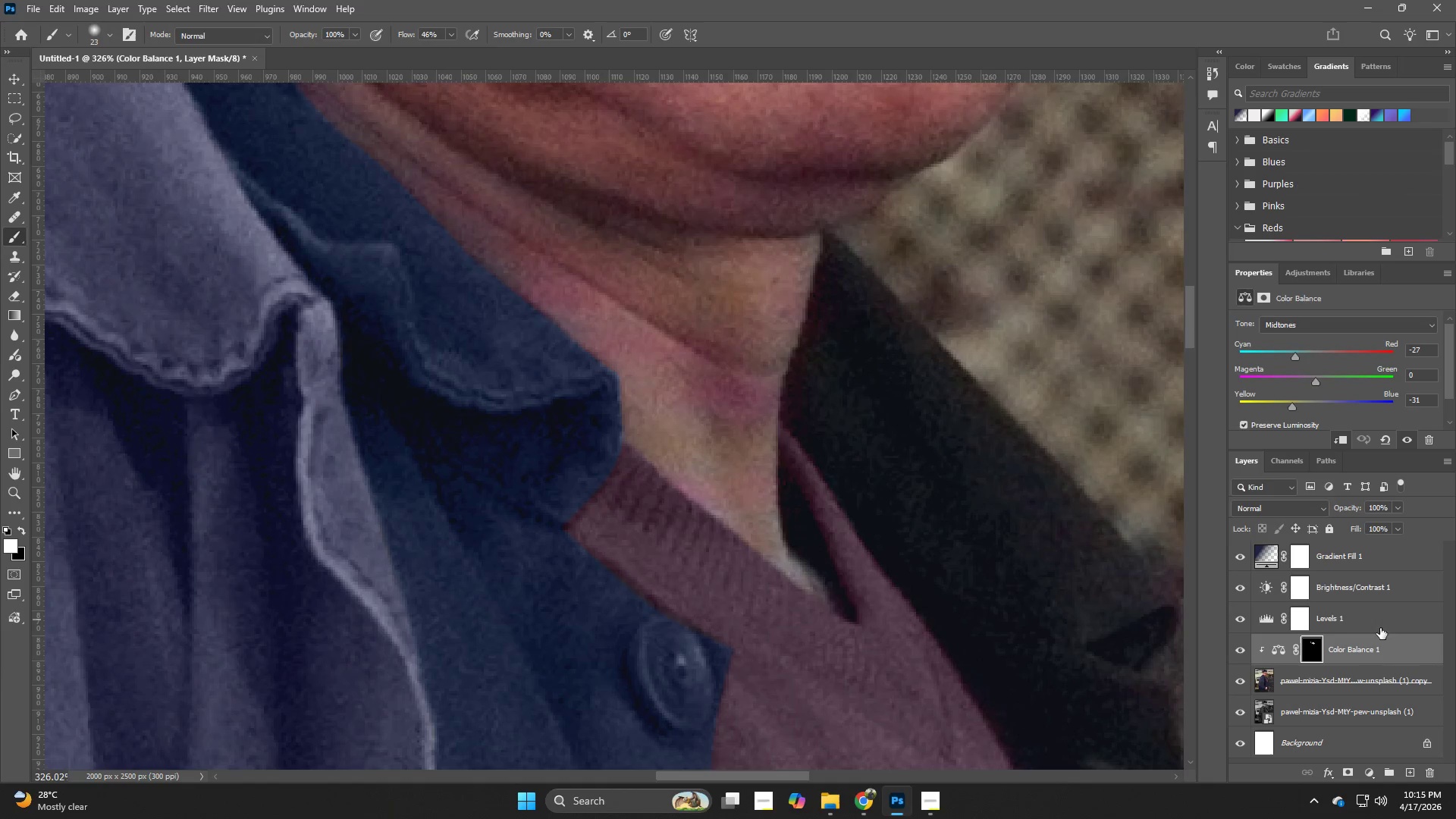 
hold_key(key=ControlLeft, duration=0.33)
 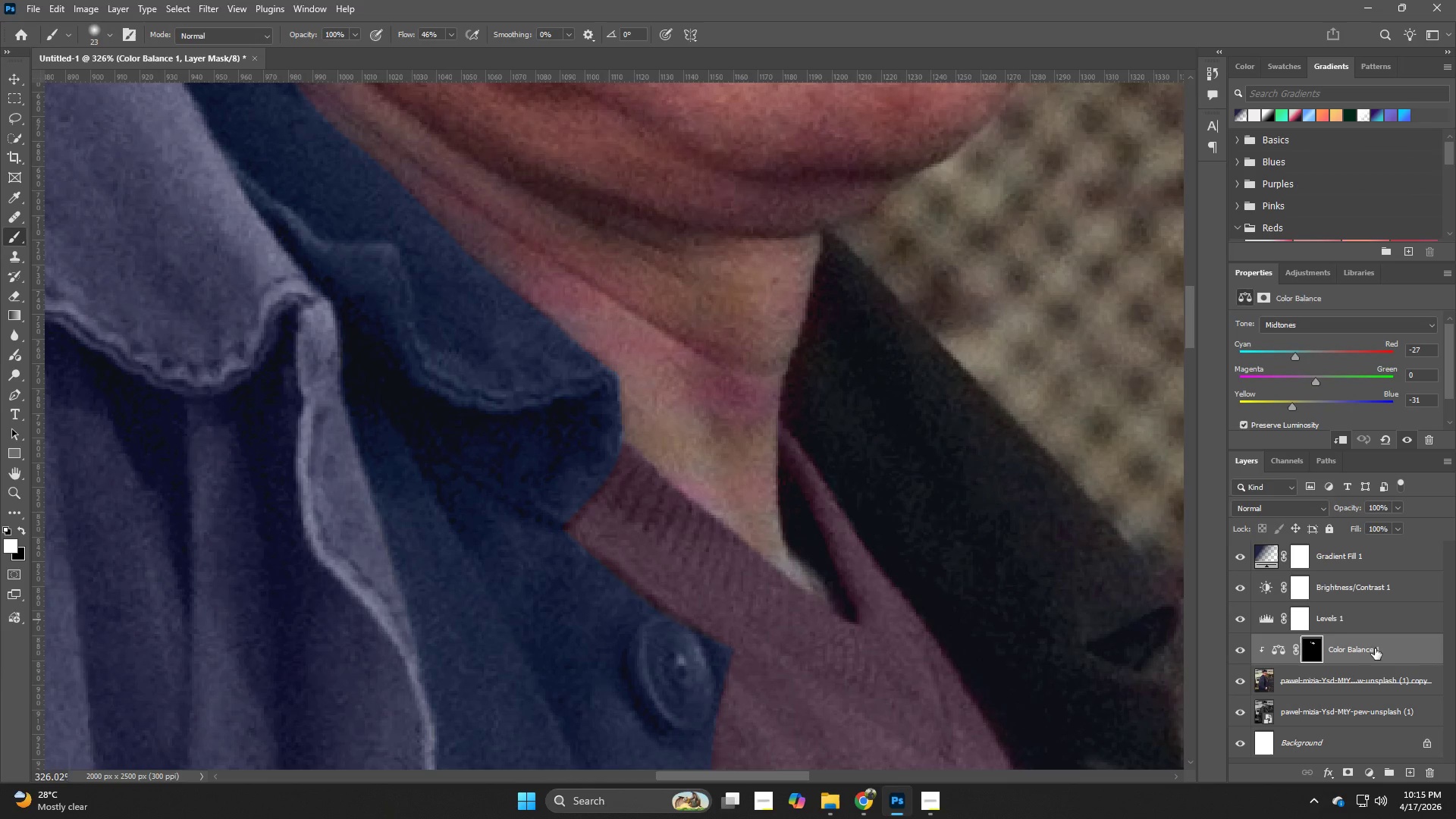 
left_click([1348, 678])
 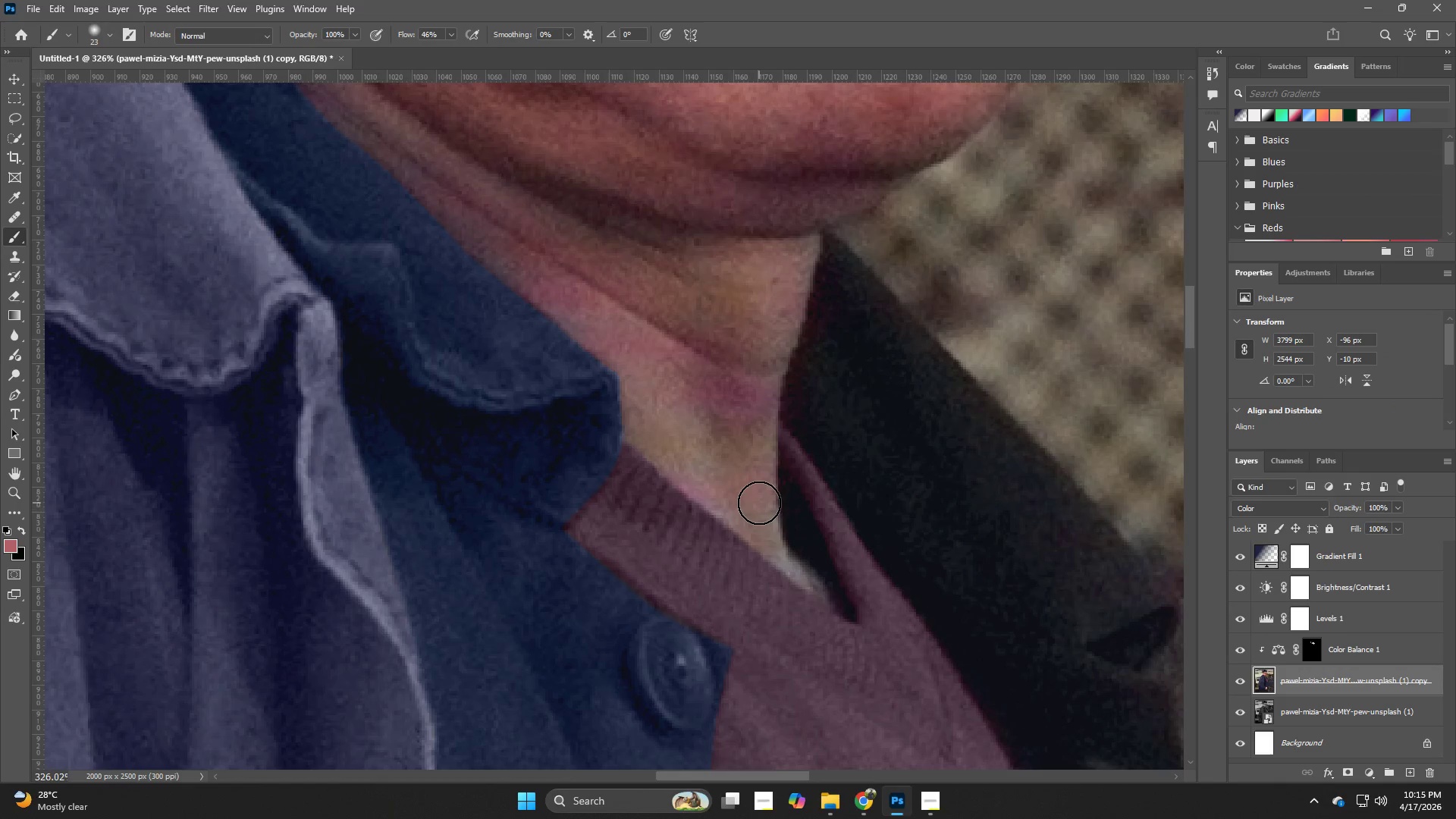 
hold_key(key=B, duration=3.66)
 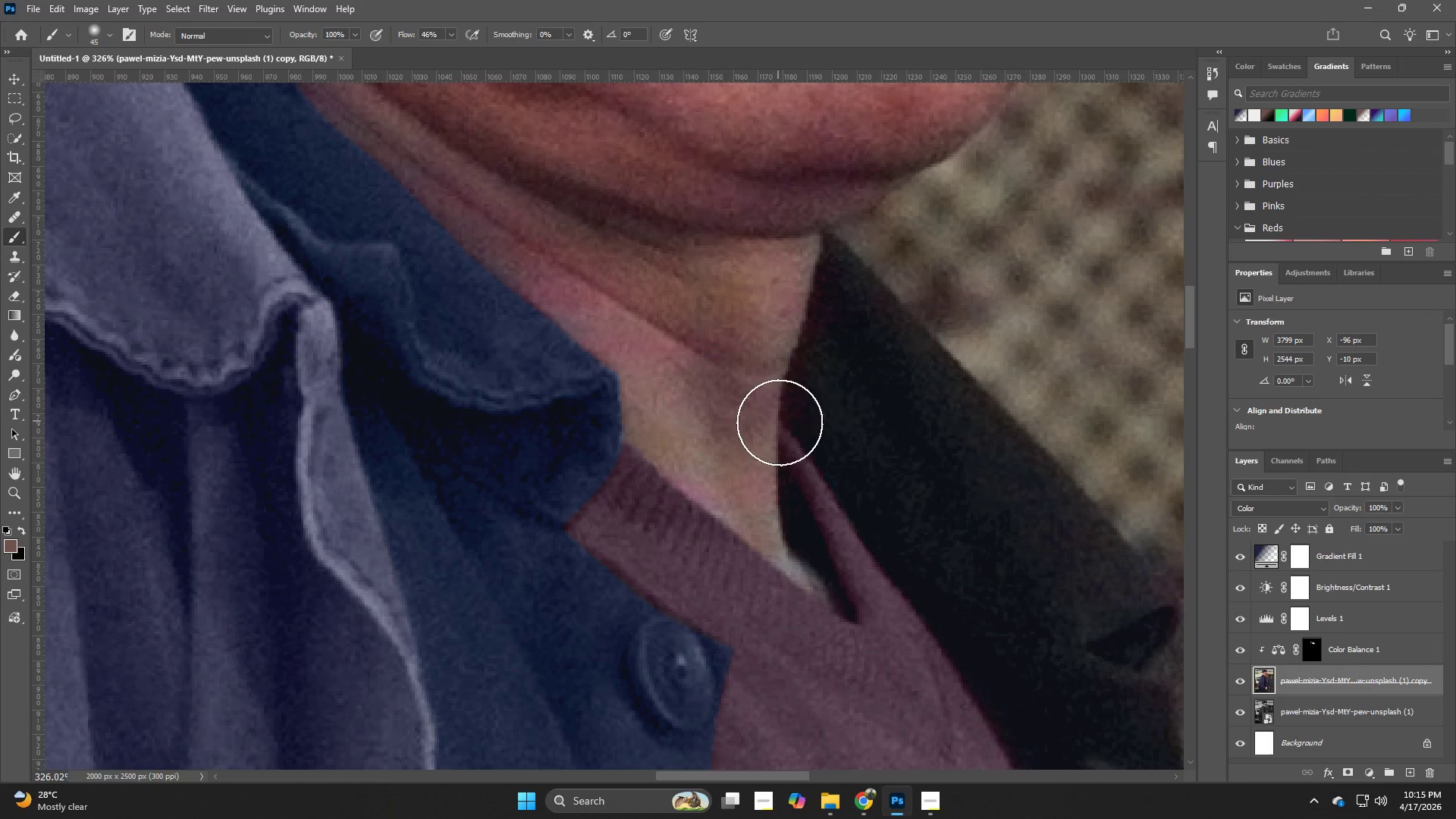 
hold_key(key=AltLeft, duration=3.23)
left_click([758, 353])
 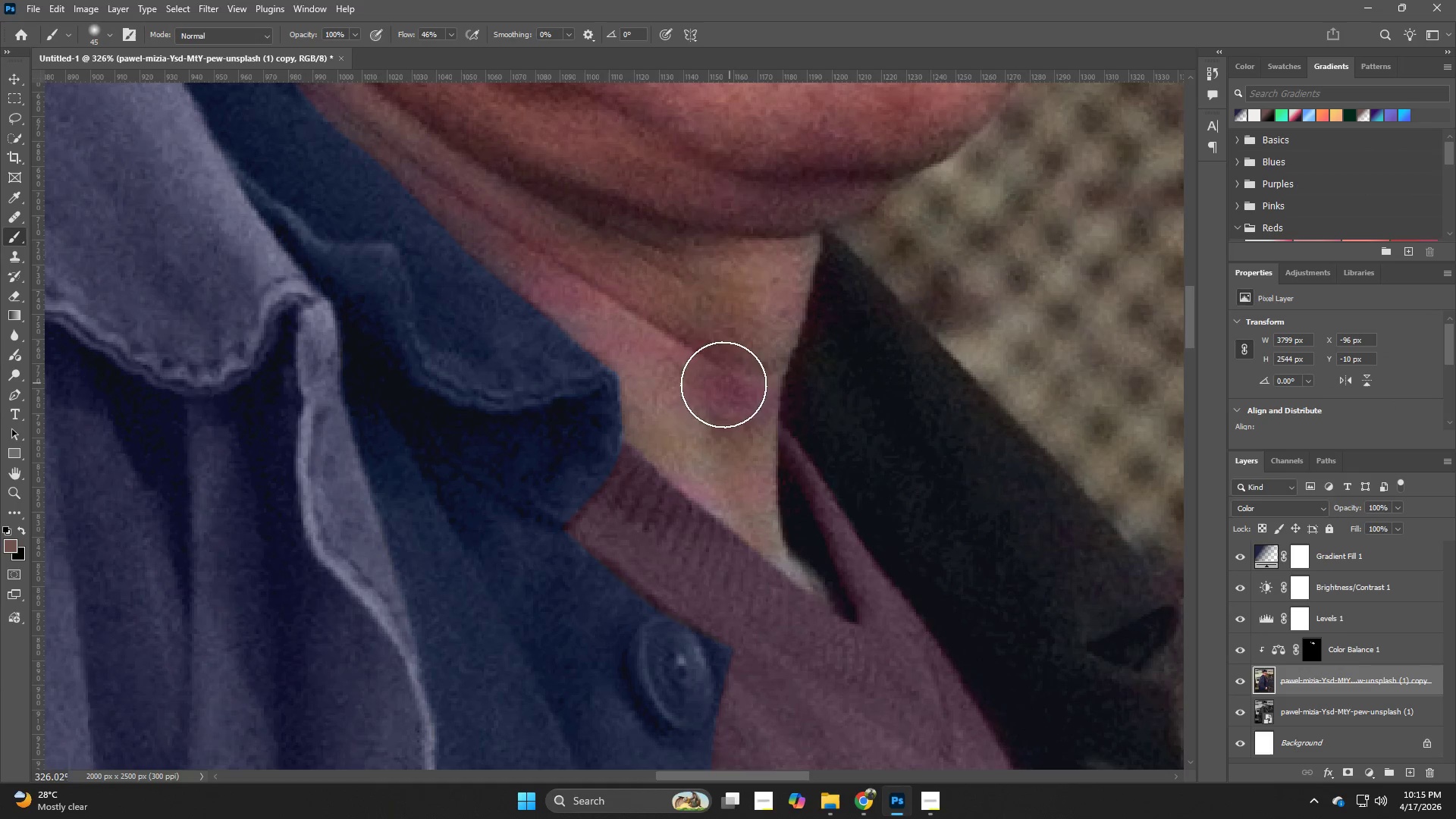 
left_click_drag(start_coordinate=[704, 378], to_coordinate=[759, 380])
 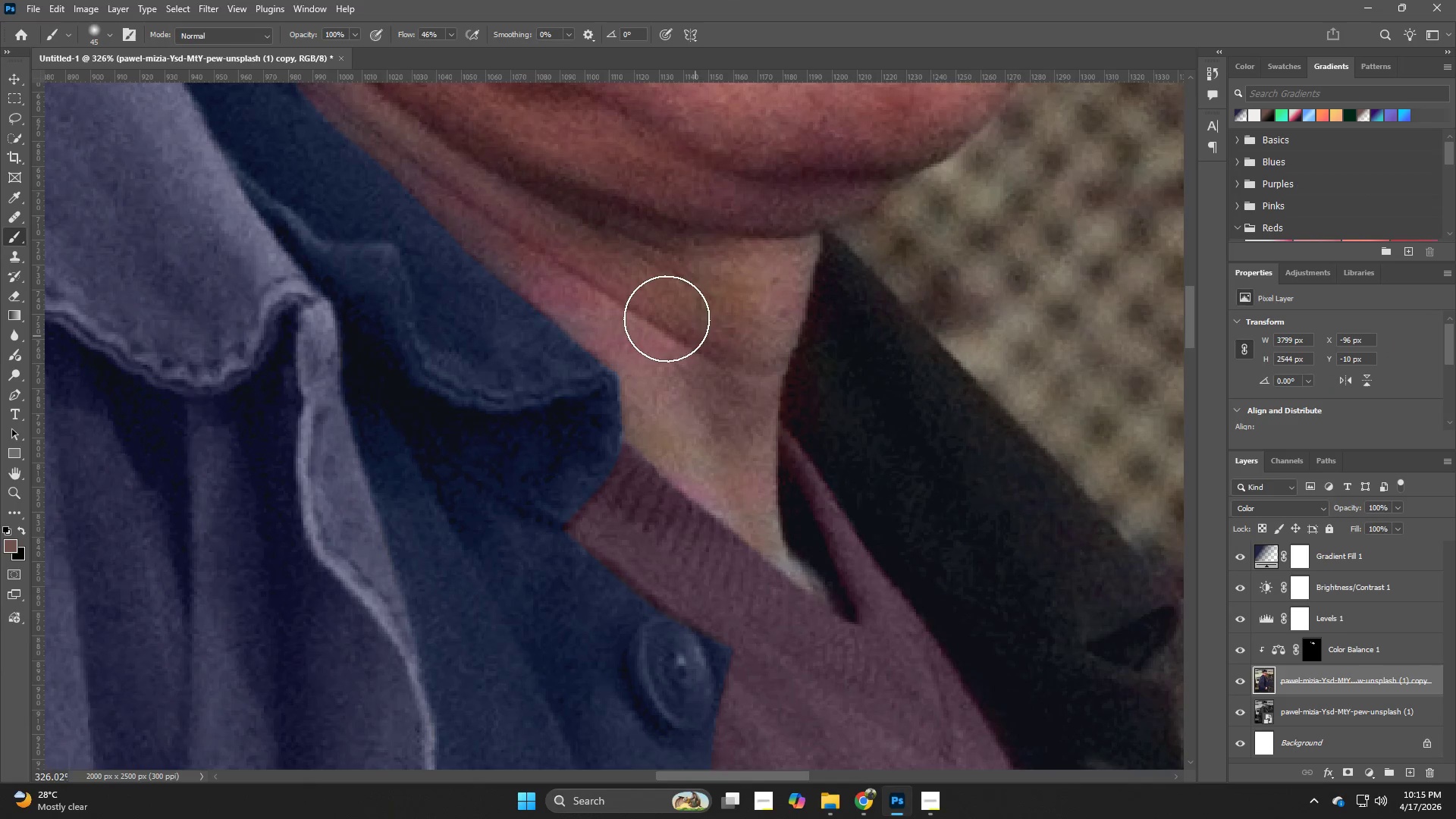 
hold_key(key=B, duration=1.75)
 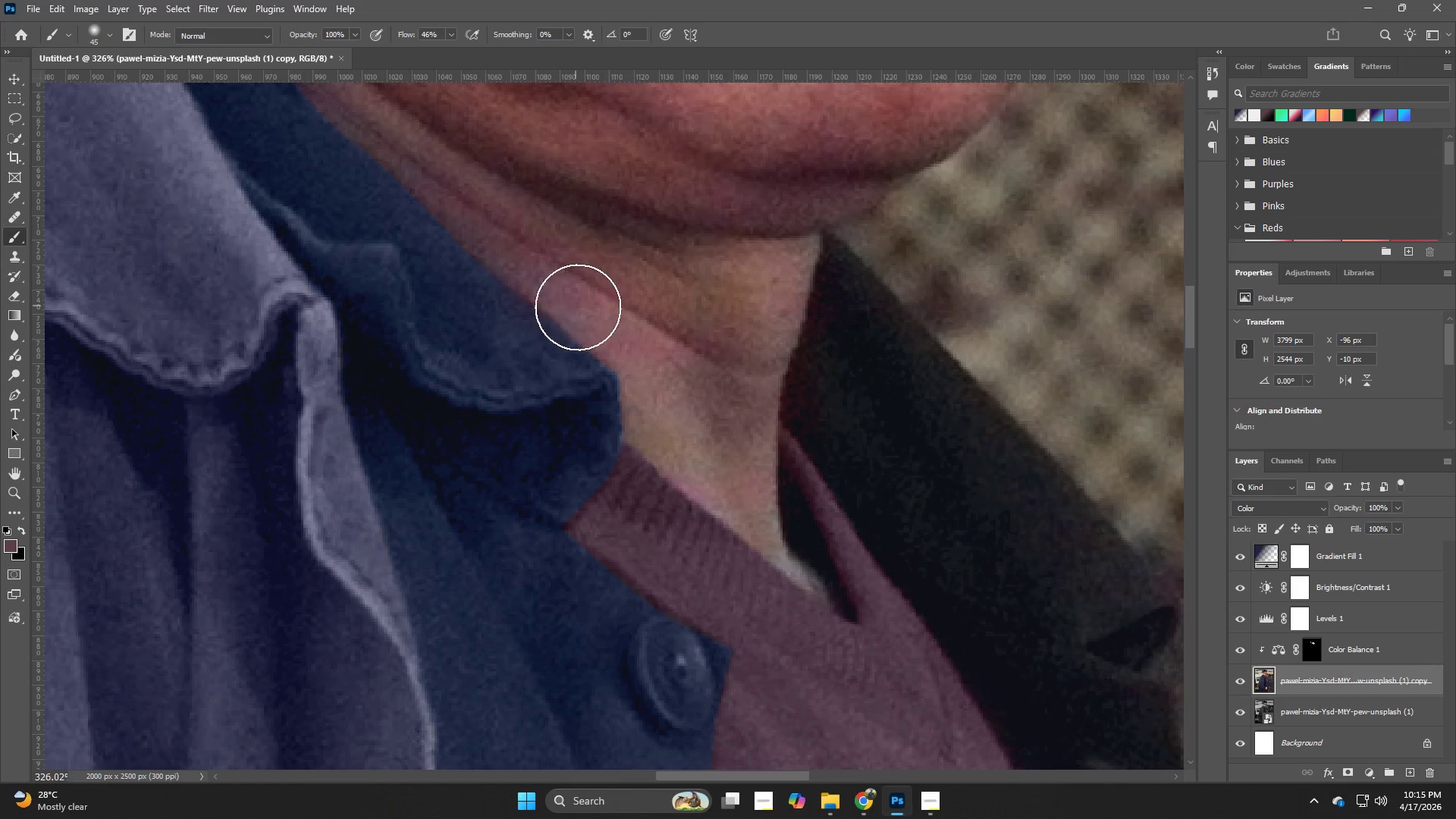 
hold_key(key=AltLeft, duration=1.23)
left_click([487, 243])
 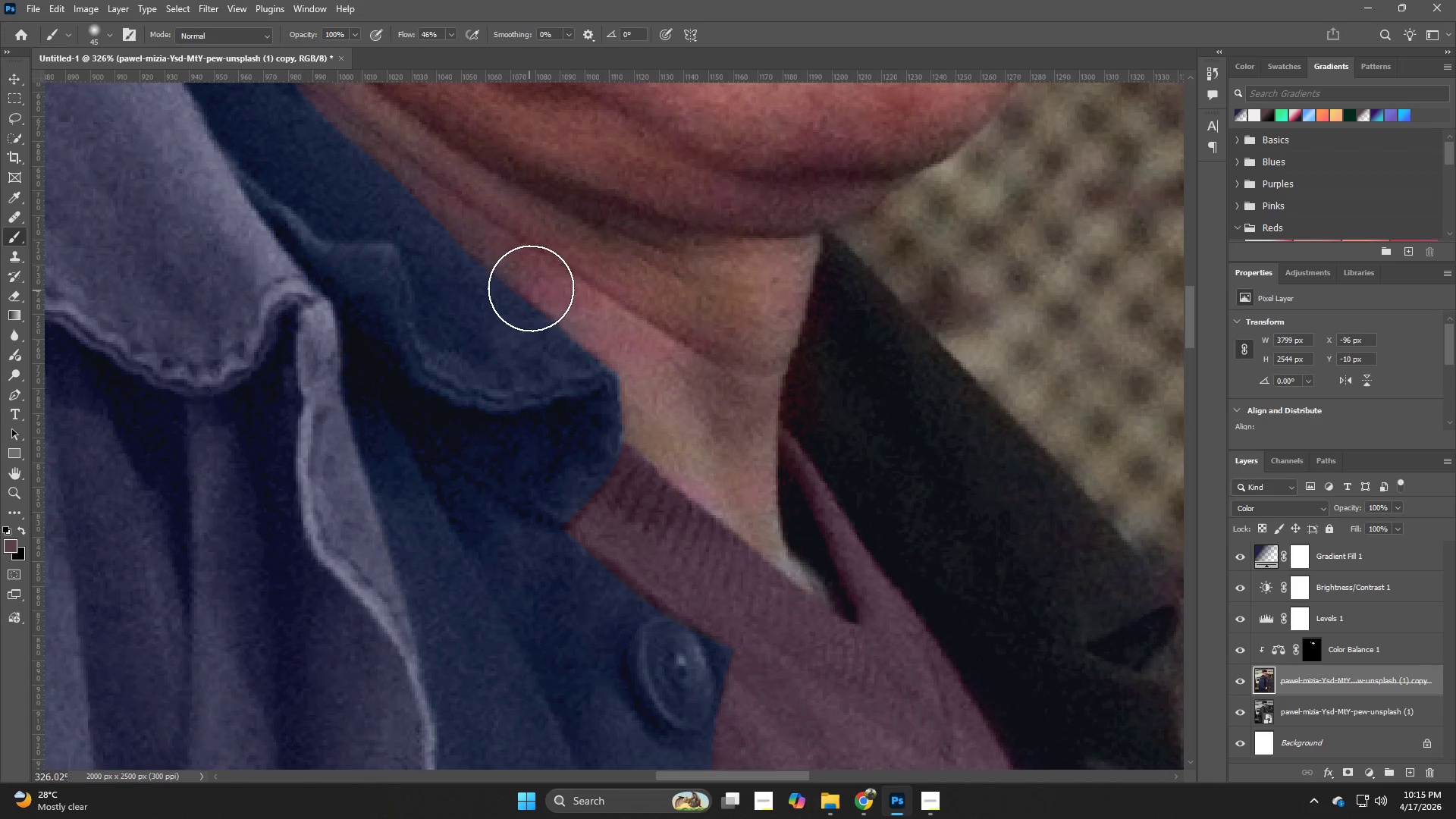 
left_click_drag(start_coordinate=[534, 281], to_coordinate=[678, 416])
 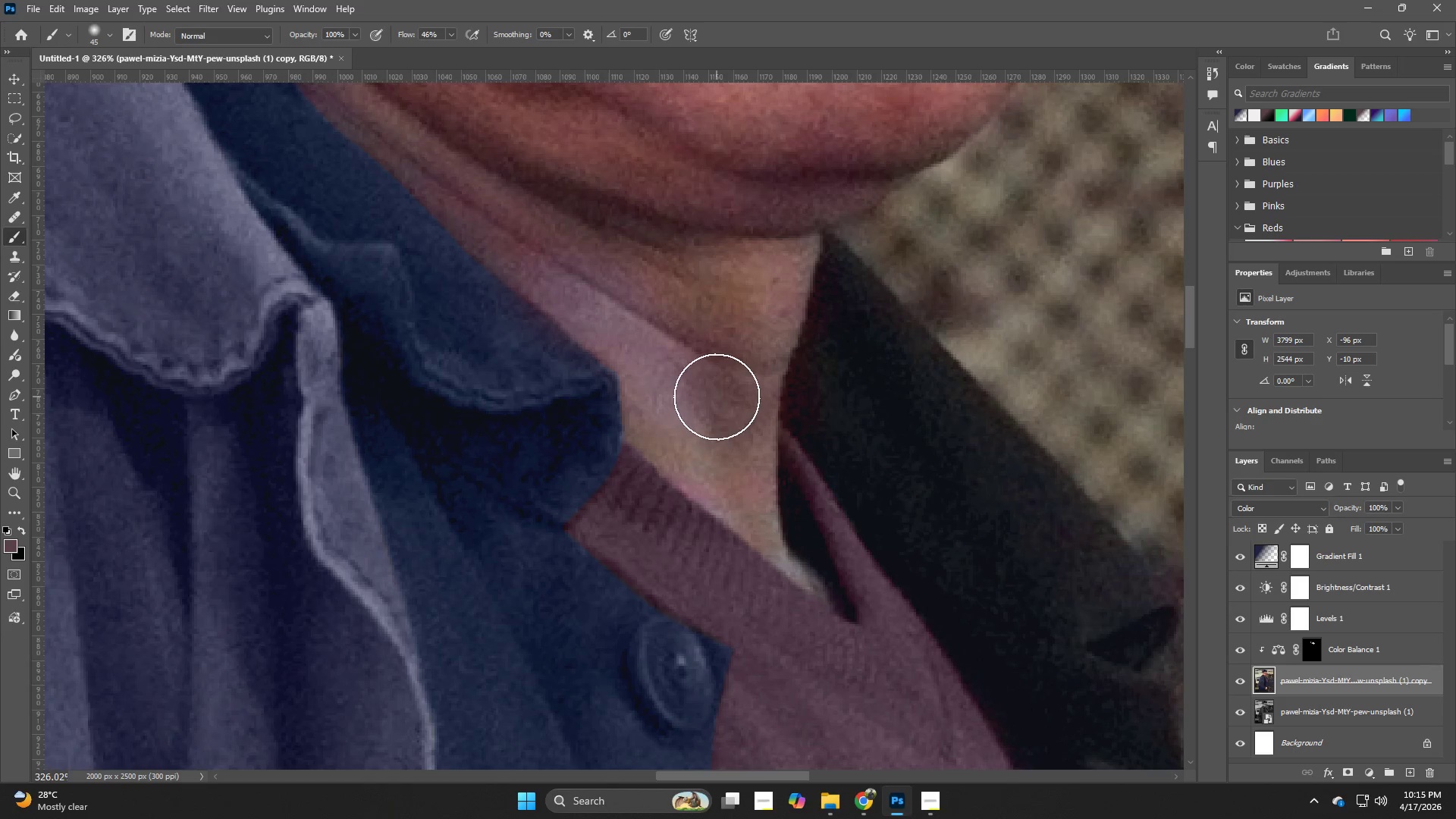 
key(Control+ControlLeft)
 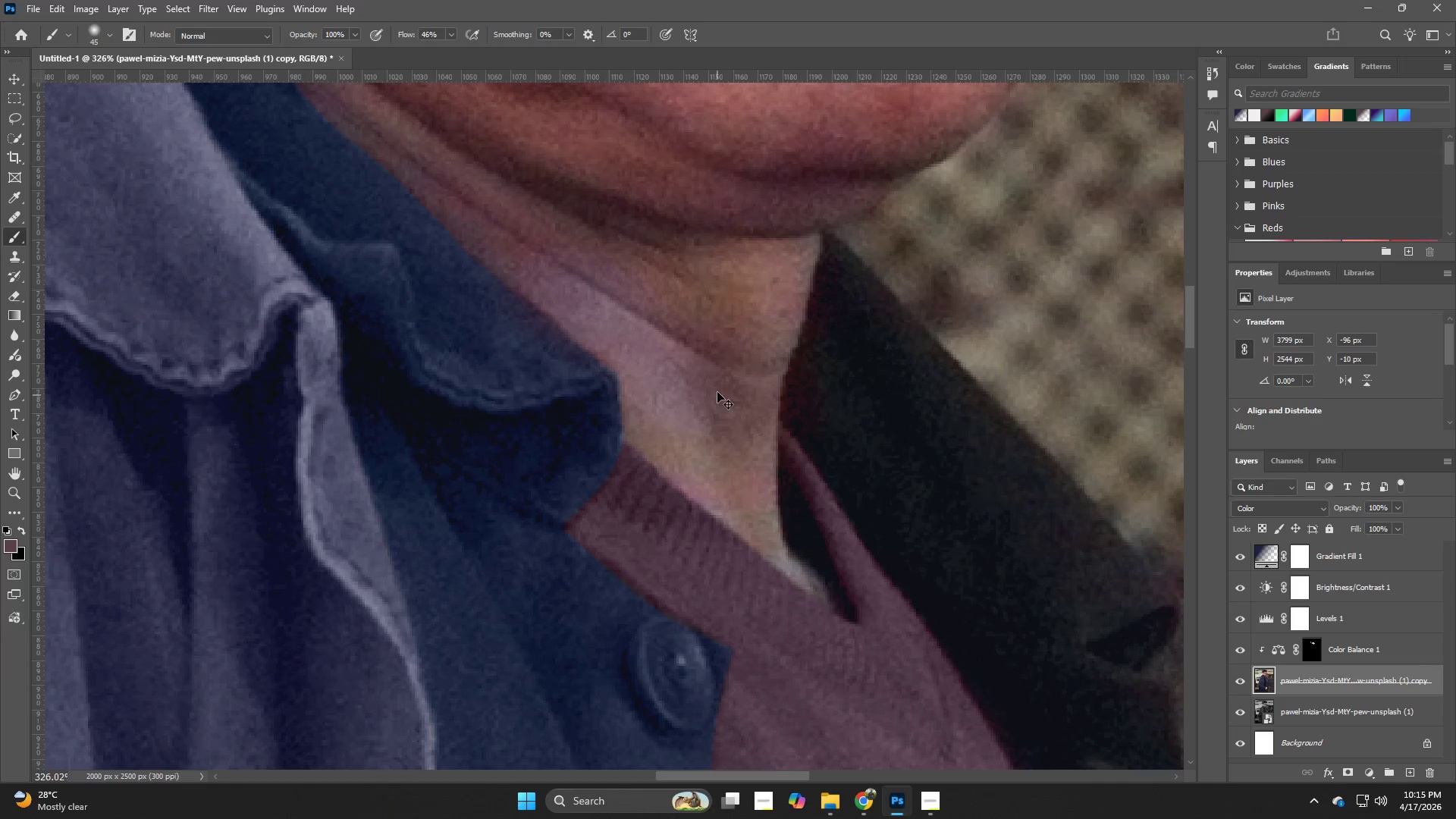 
key(Control+Z)
 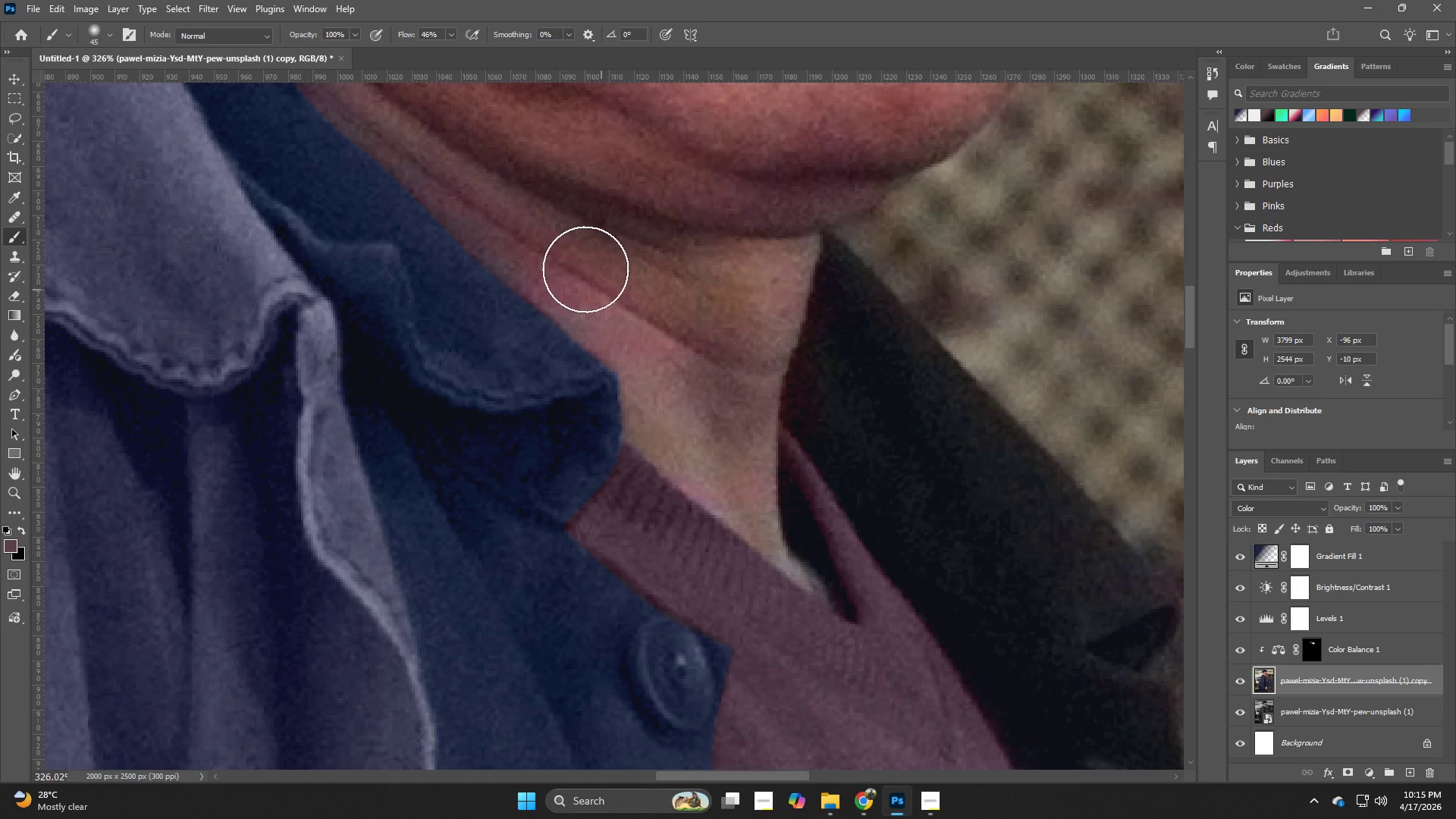 
hold_key(key=Z, duration=0.61)
 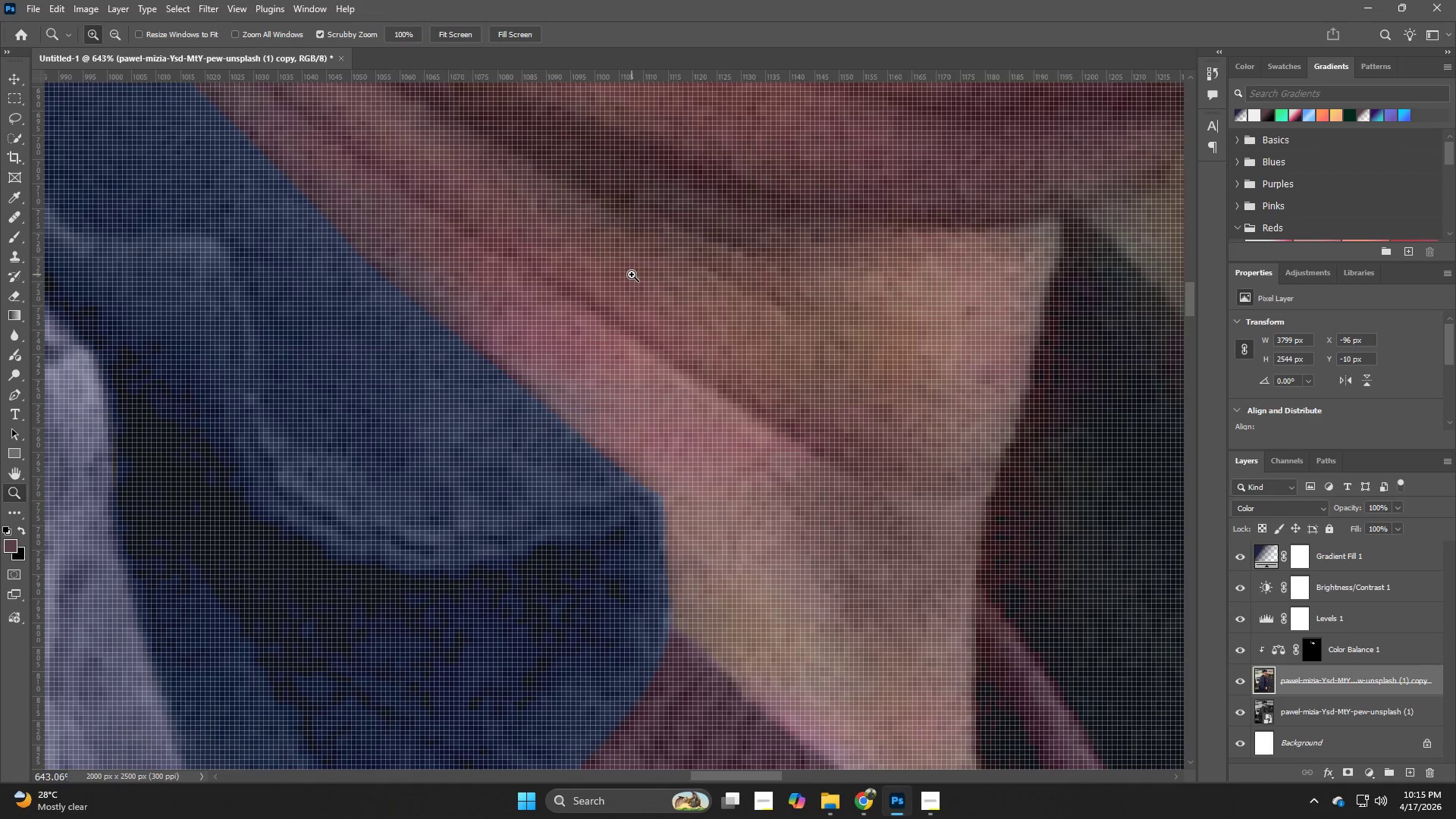 
left_click_drag(start_coordinate=[575, 248], to_coordinate=[621, 275])
 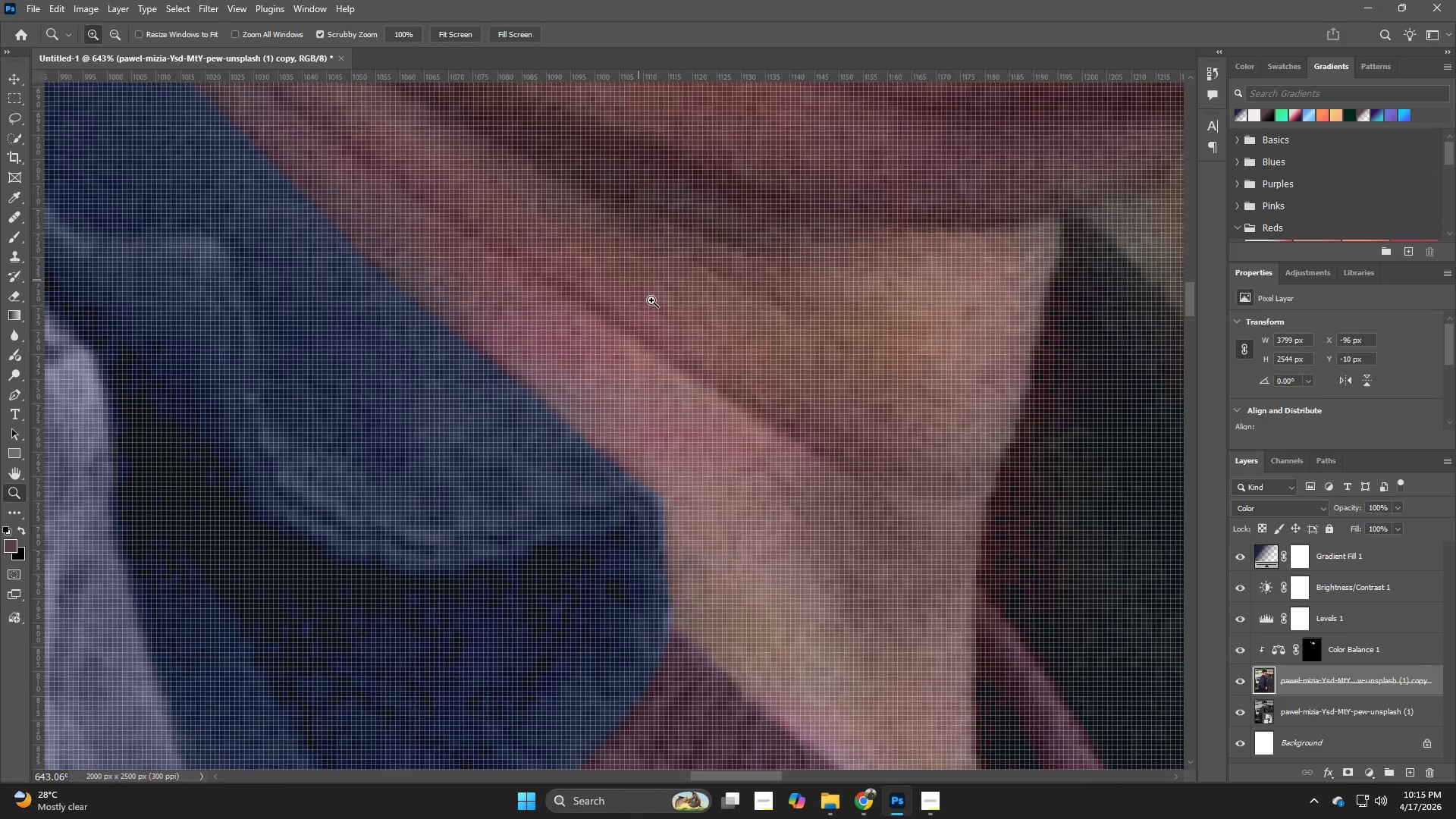 
left_click_drag(start_coordinate=[665, 332], to_coordinate=[629, 344])
 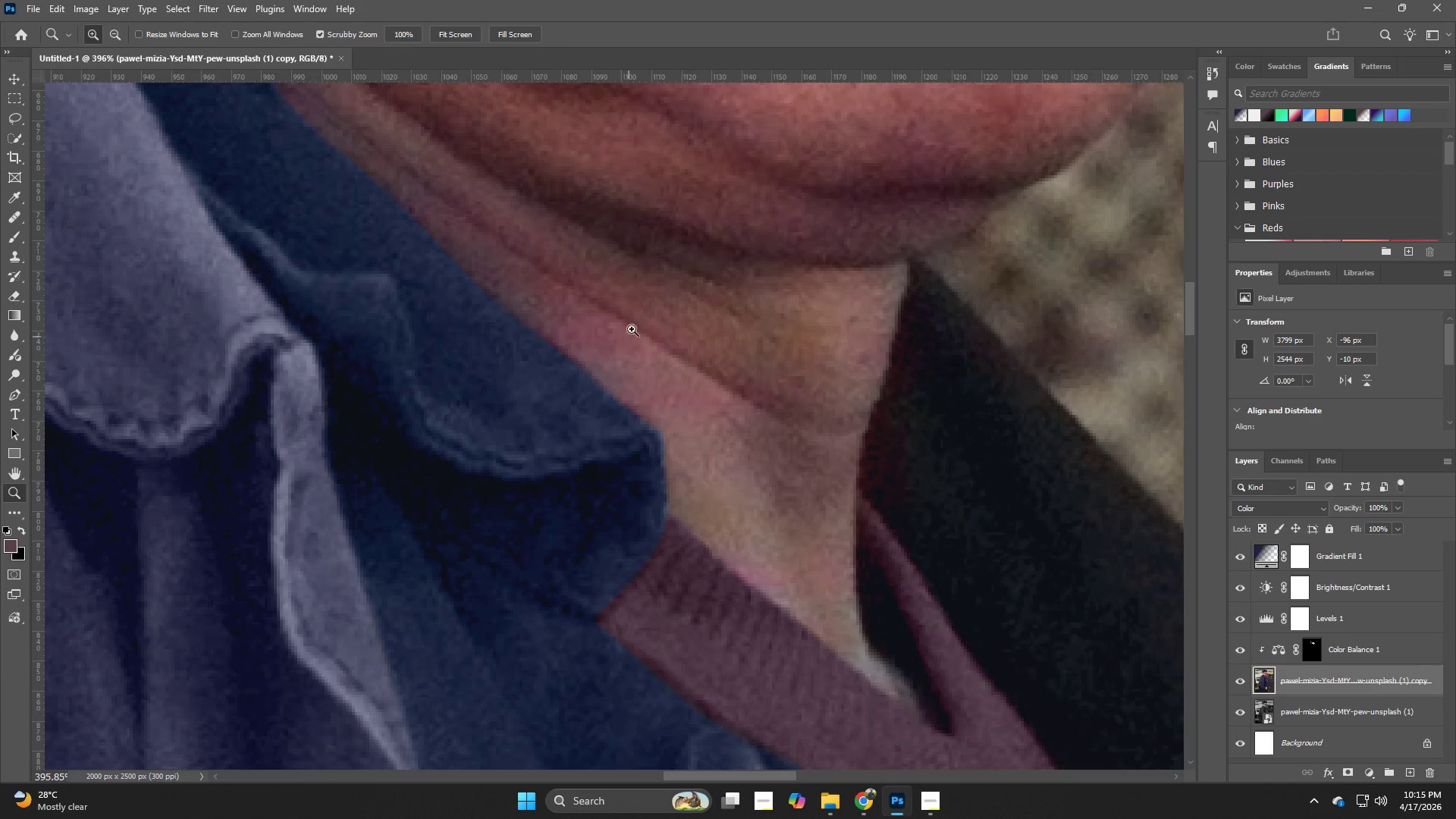 
hold_key(key=B, duration=2.09)
 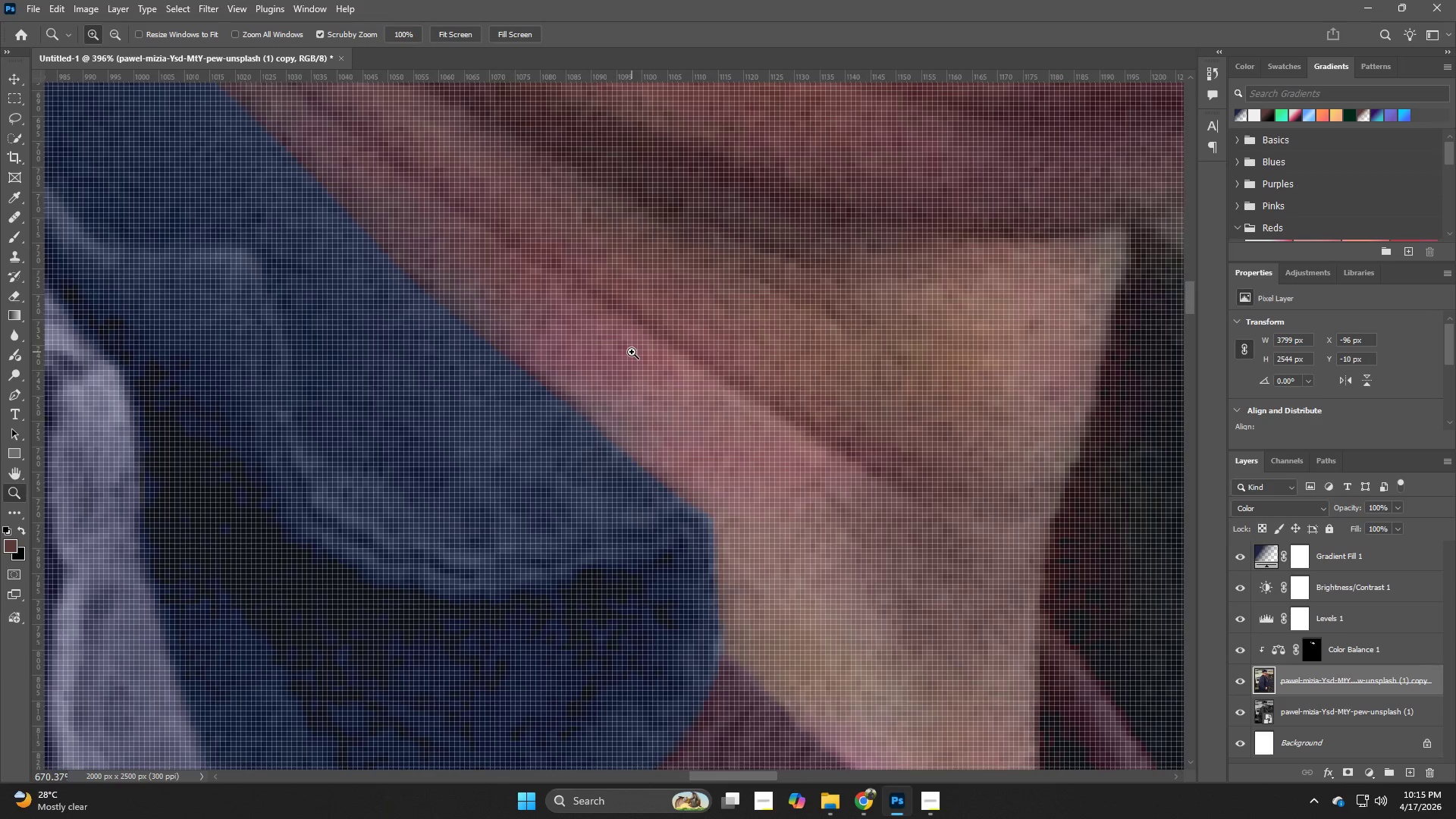 
hold_key(key=AltLeft, duration=1.45)
left_click([632, 281])
 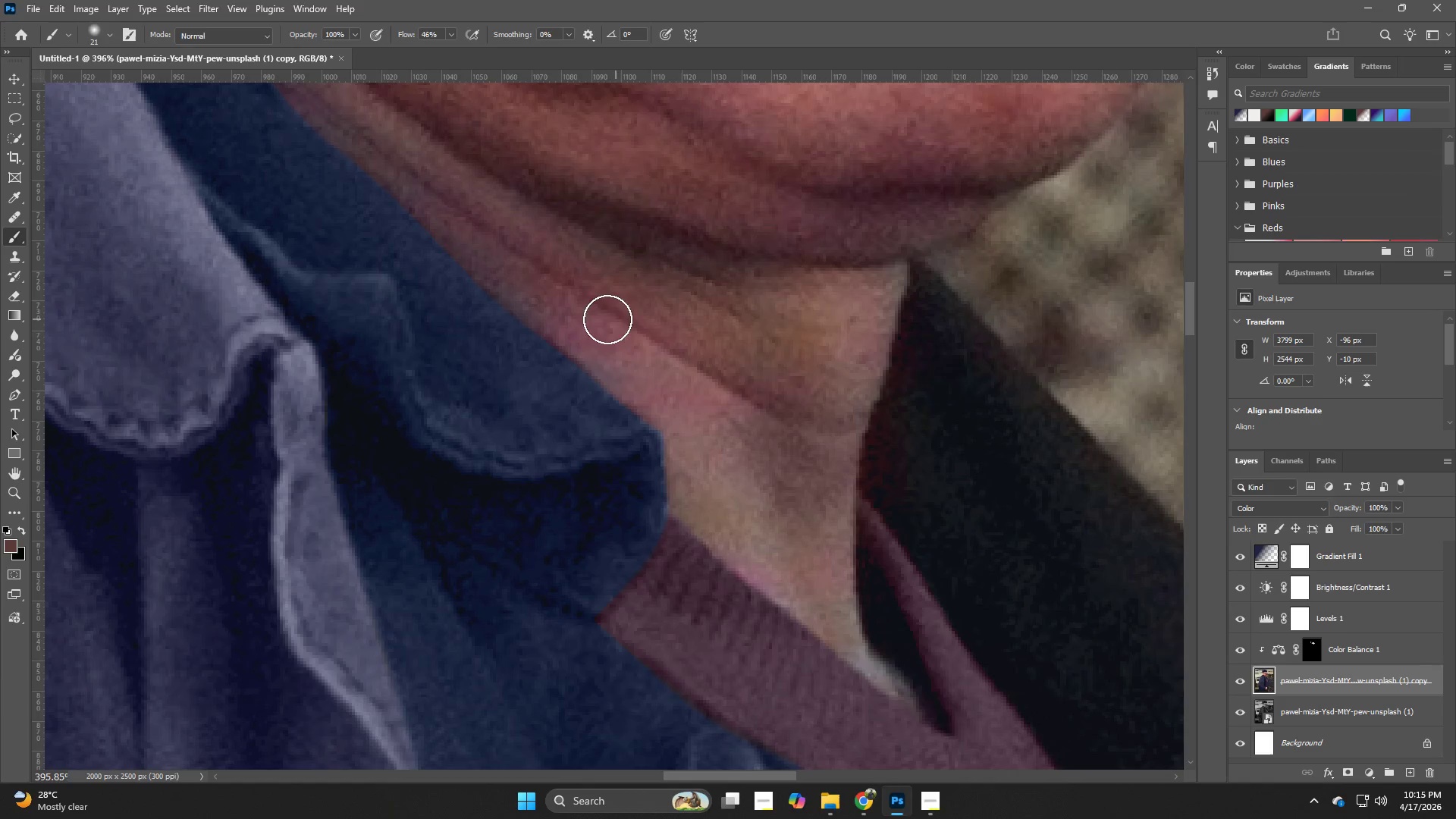 
left_click_drag(start_coordinate=[593, 311], to_coordinate=[598, 355])
 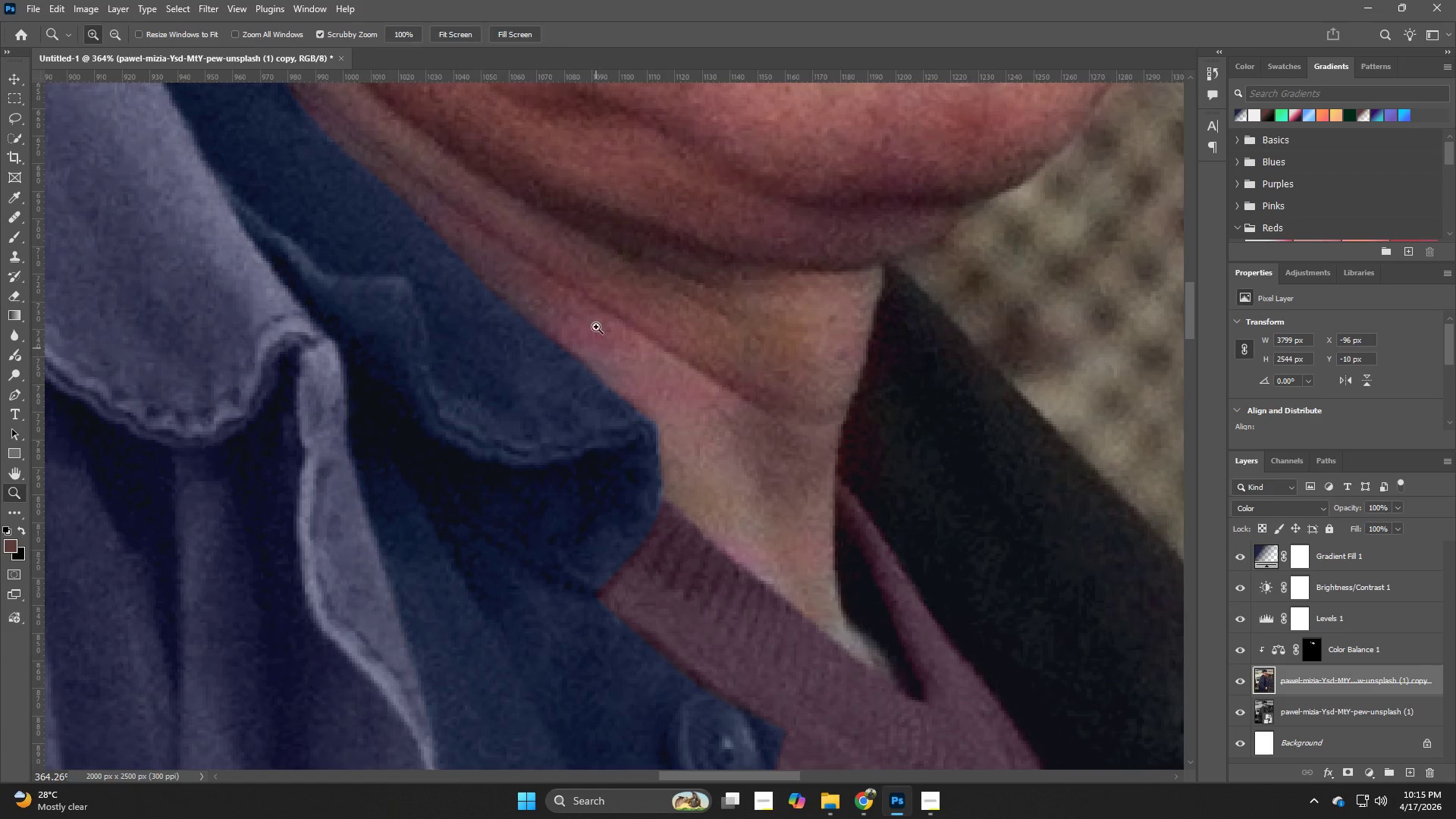 
hold_key(key=B, duration=3.28)
 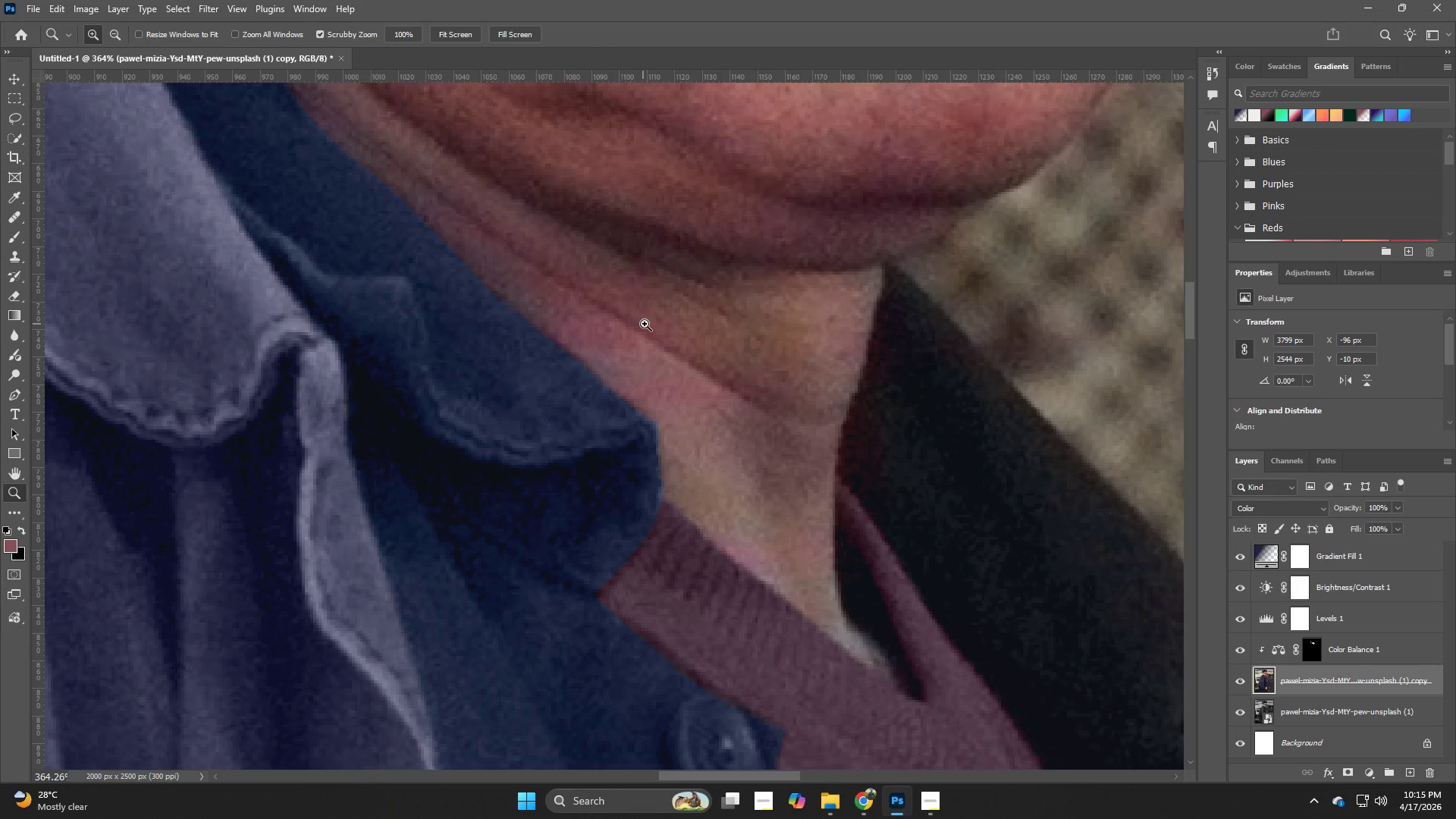 
hold_key(key=AltLeft, duration=1.89)
left_click([629, 285])
 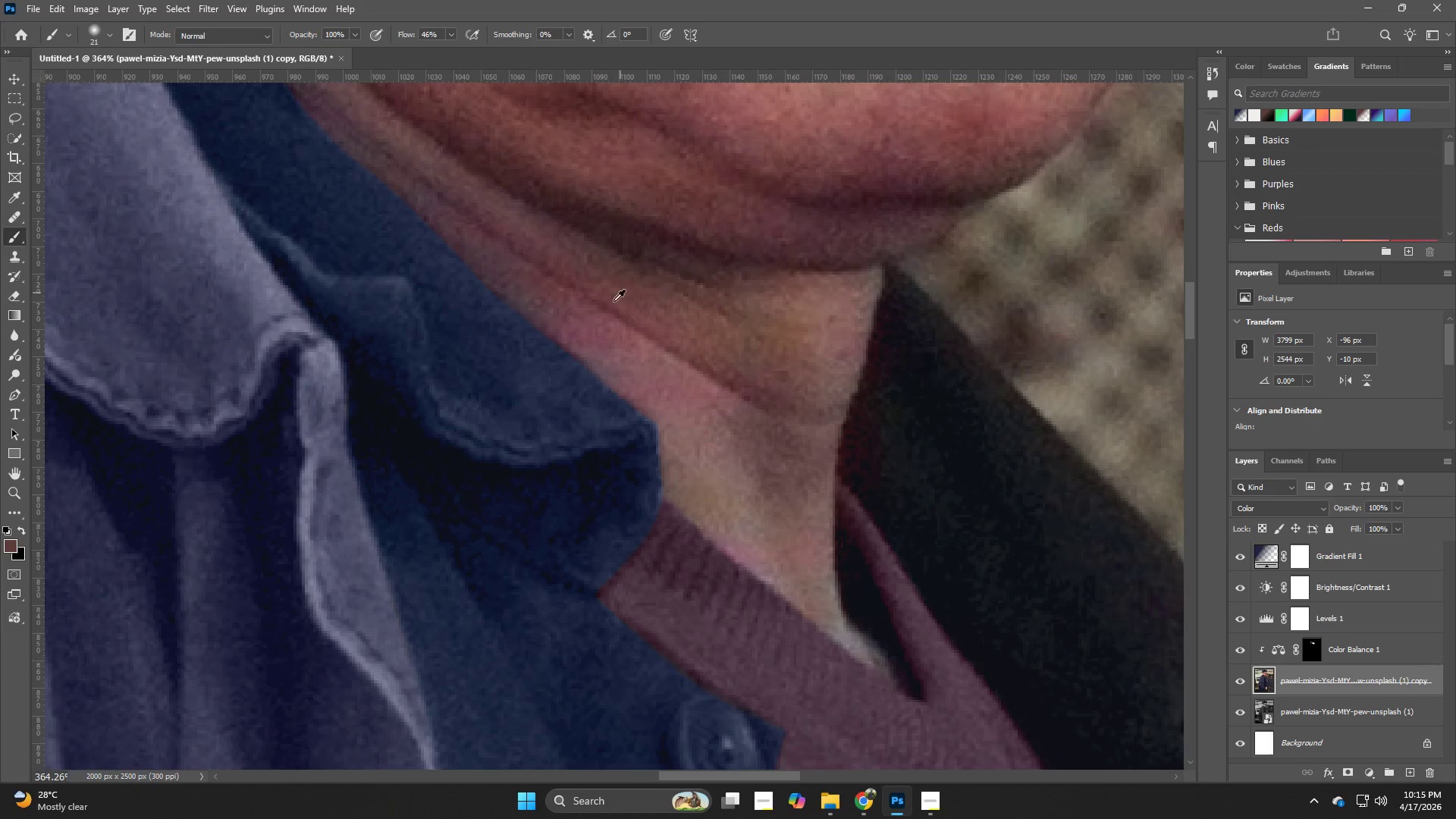 
left_click_drag(start_coordinate=[588, 317], to_coordinate=[612, 335])
 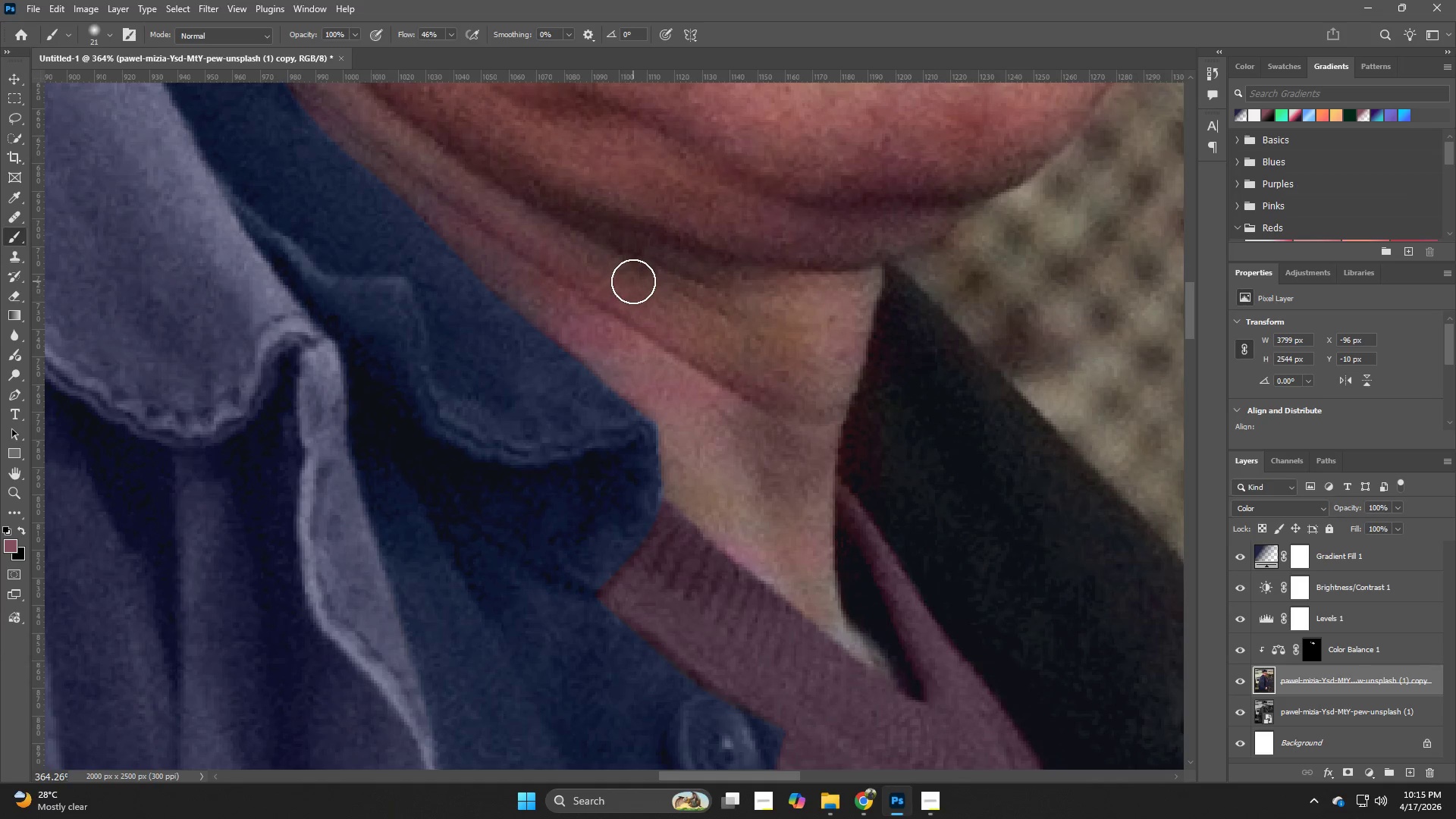 
left_click([633, 281])
 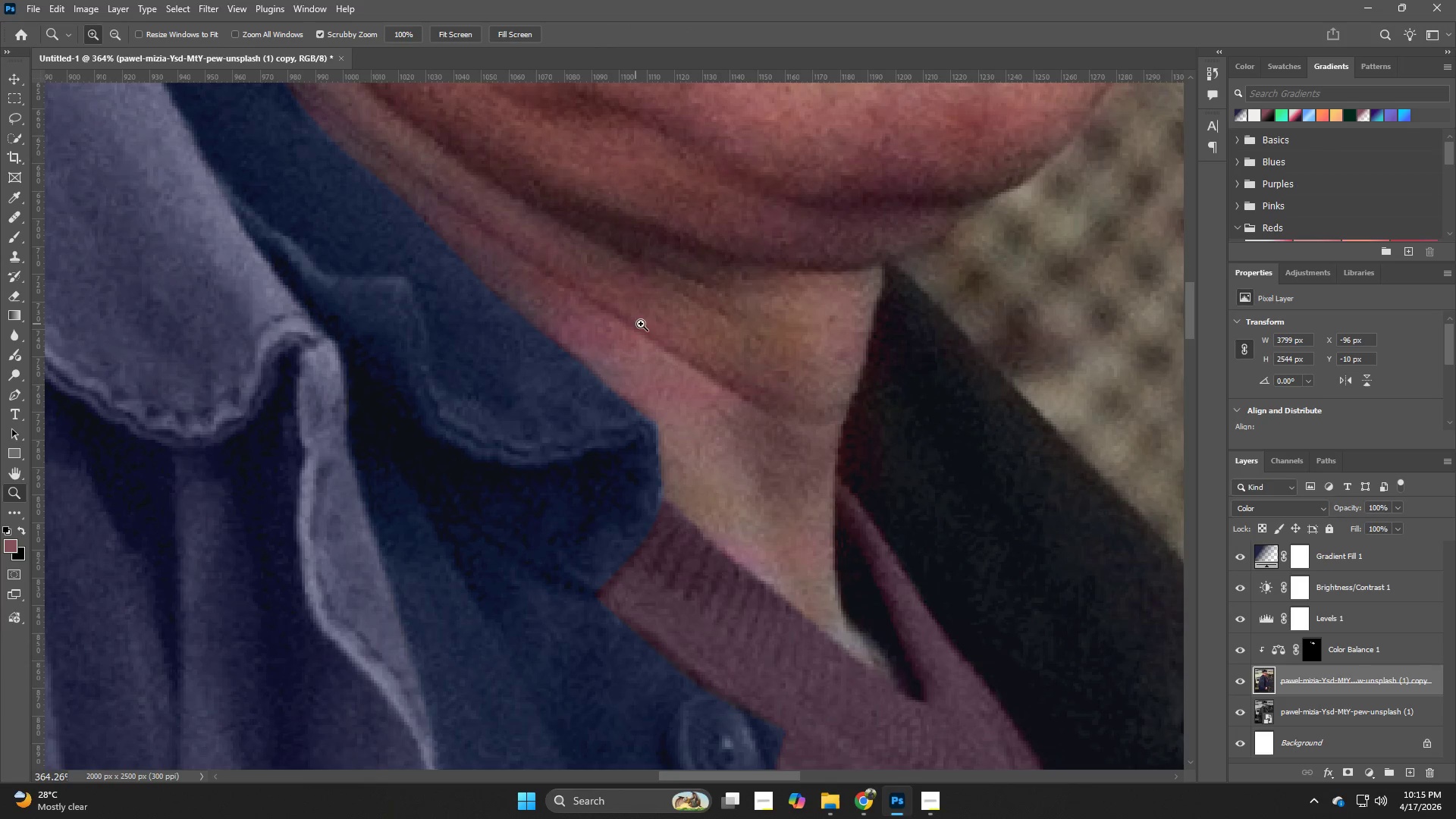 
key(Control+Z)
 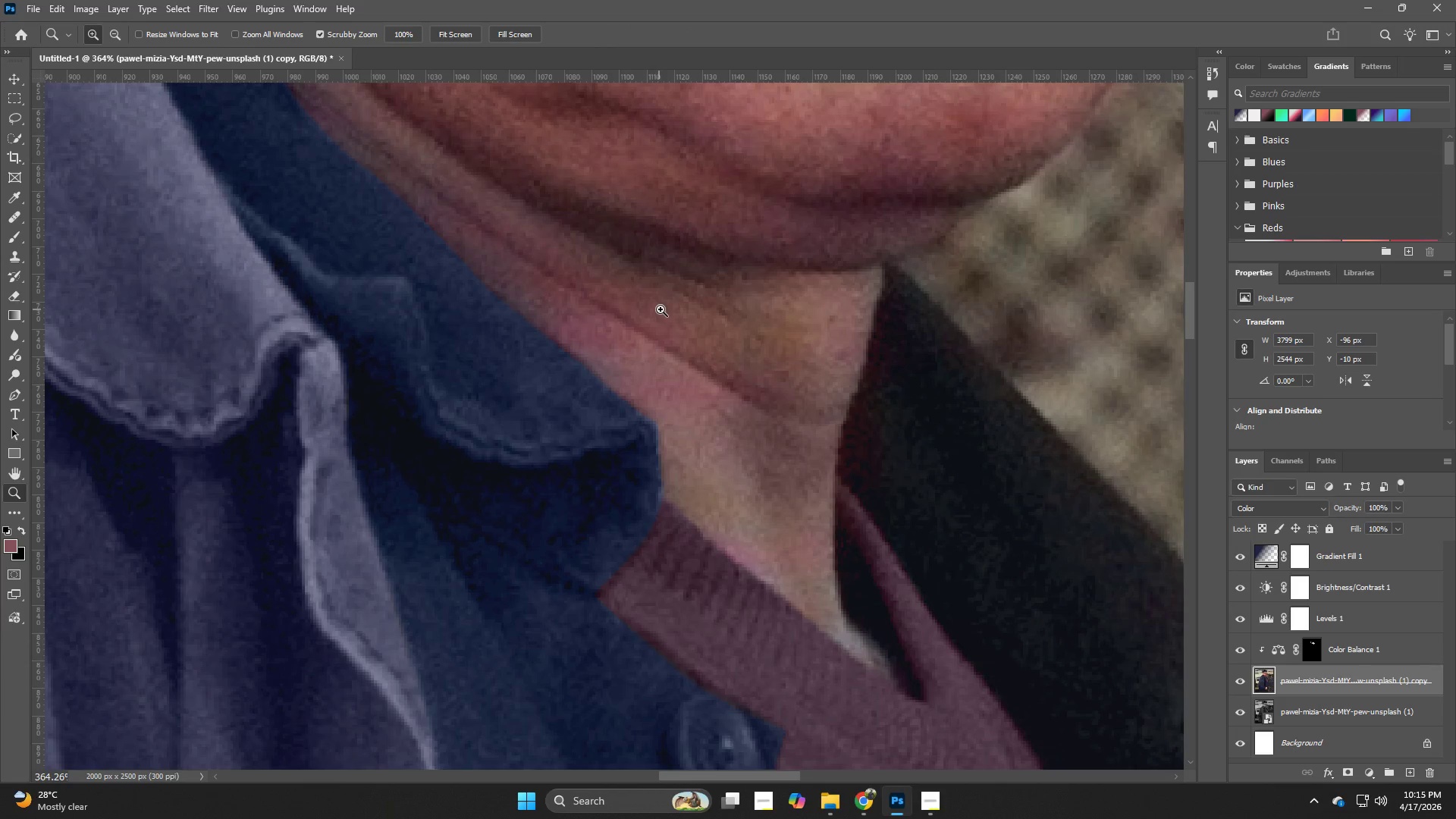 
hold_key(key=B, duration=1.33)
 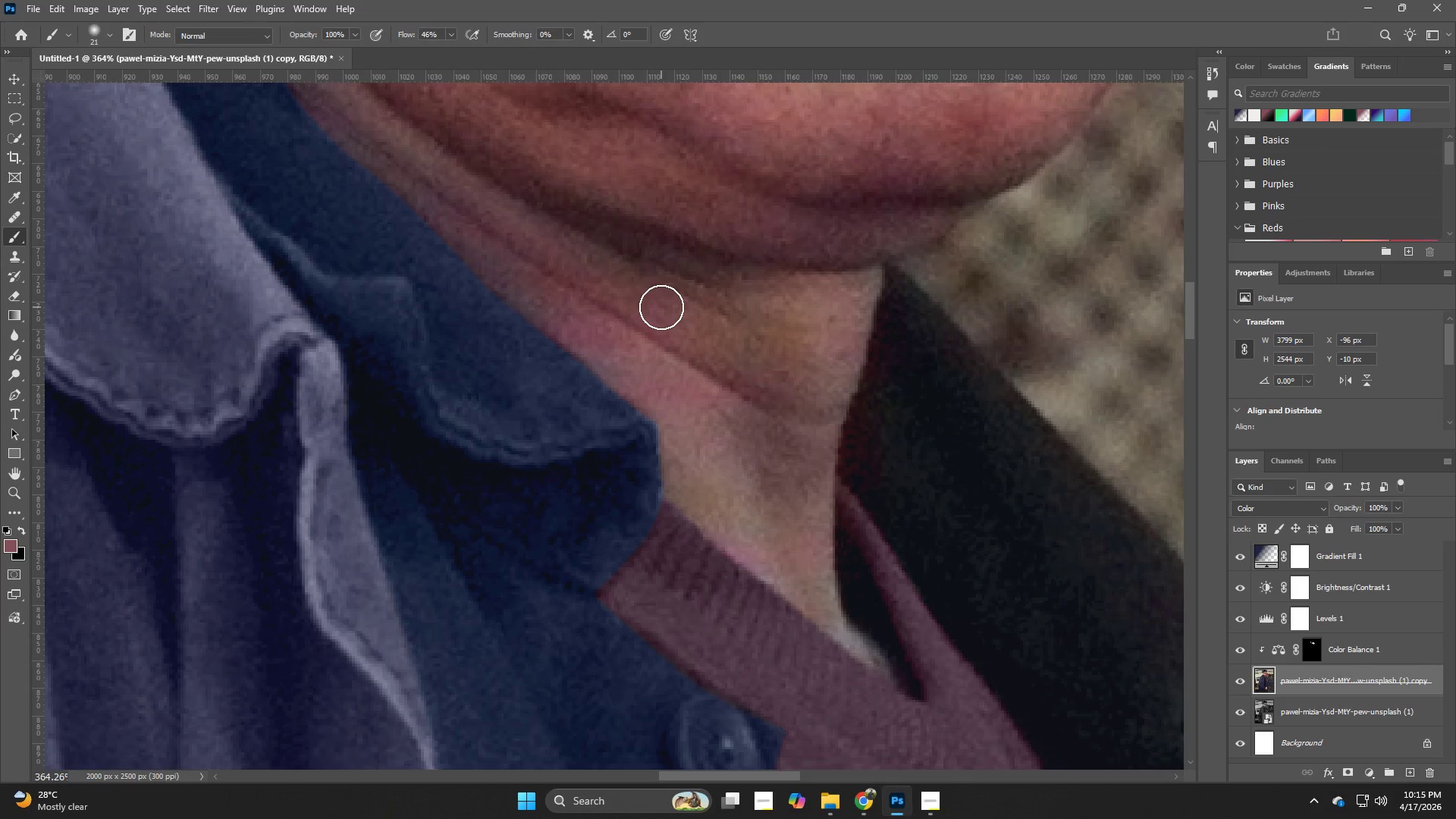 
left_click([661, 308])
 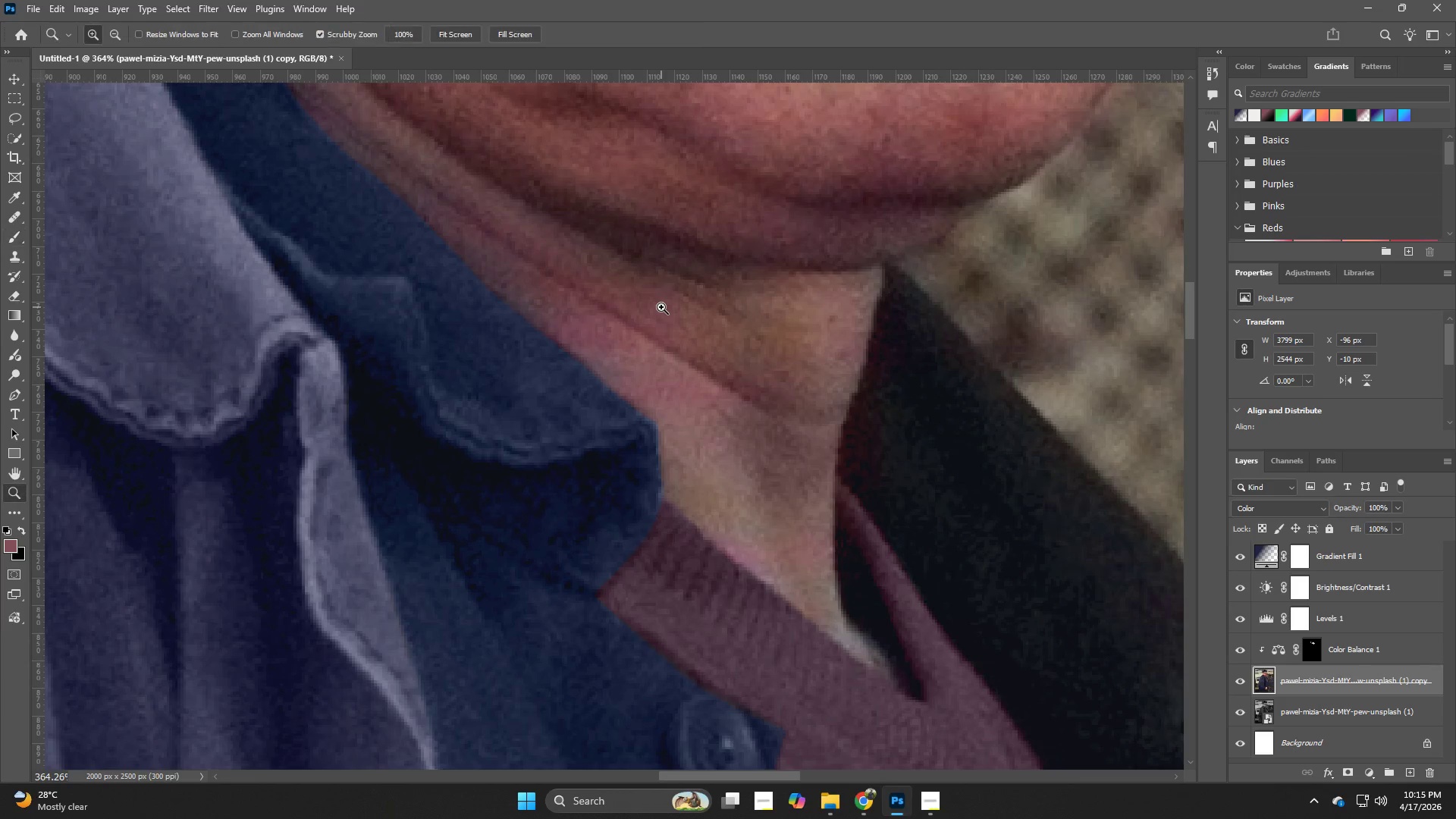 
hold_key(key=B, duration=0.94)
 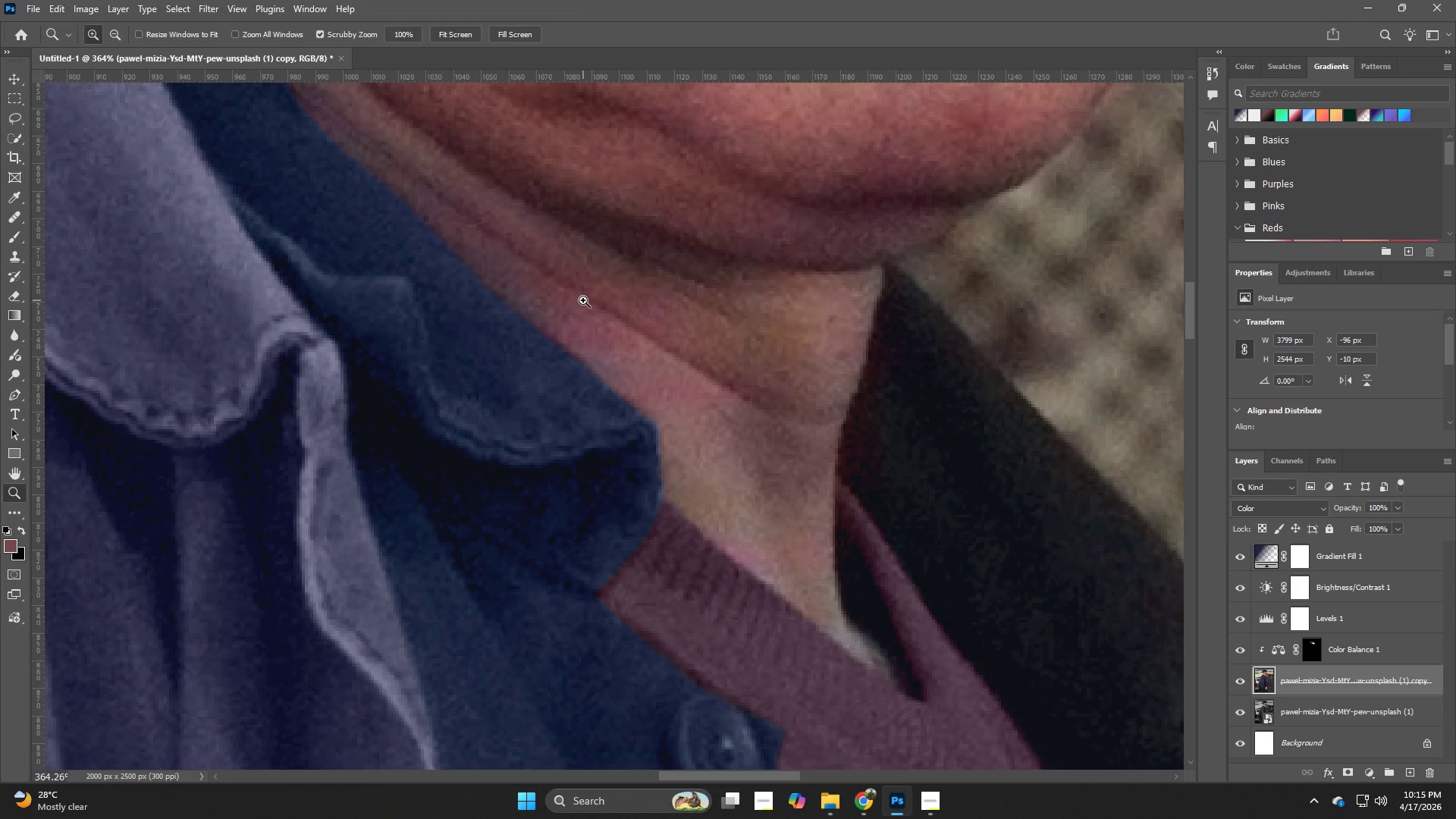 
hold_key(key=AltLeft, duration=0.56)
left_click([661, 302])
 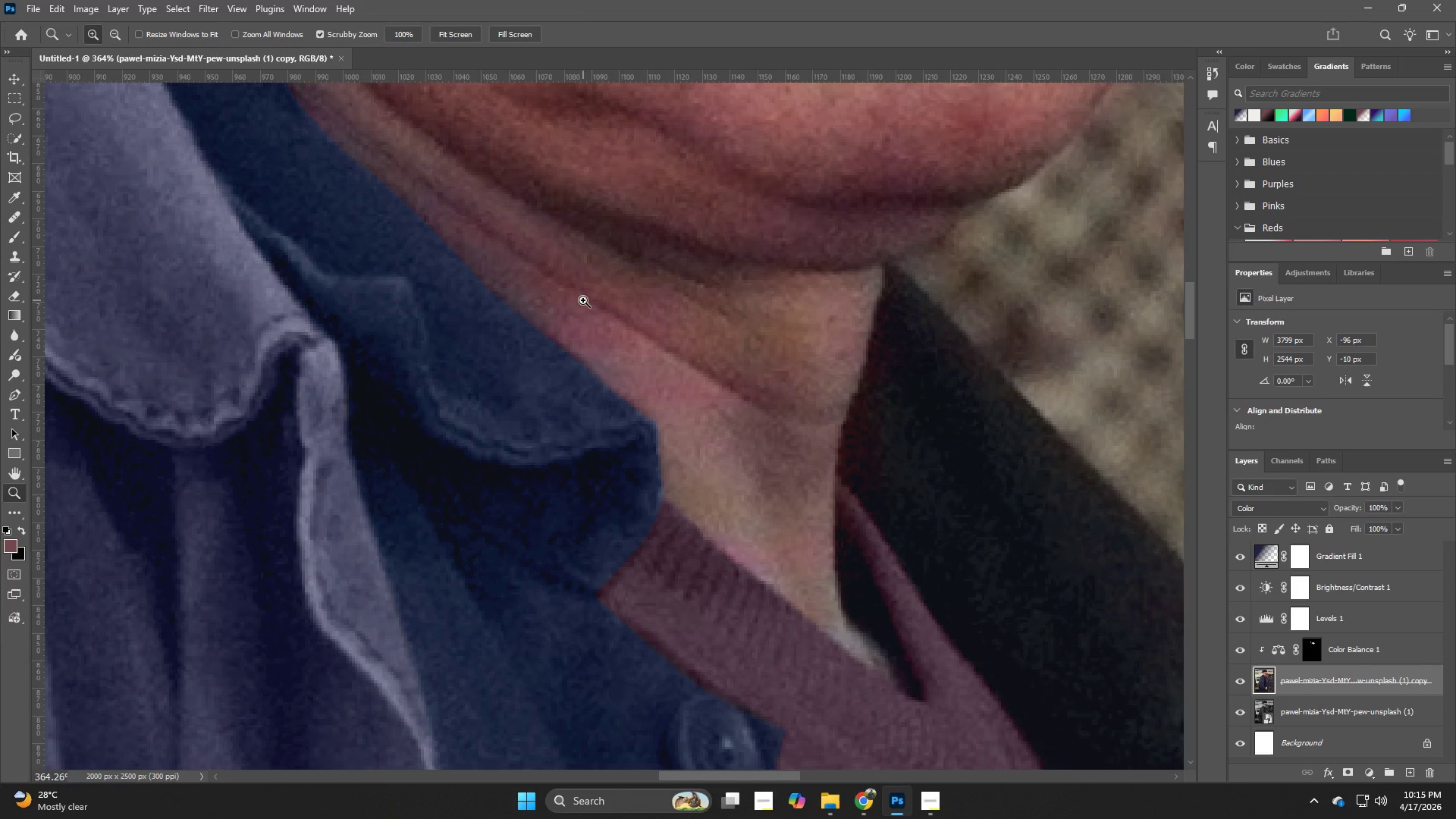 
hold_key(key=AltLeft, duration=0.78)
 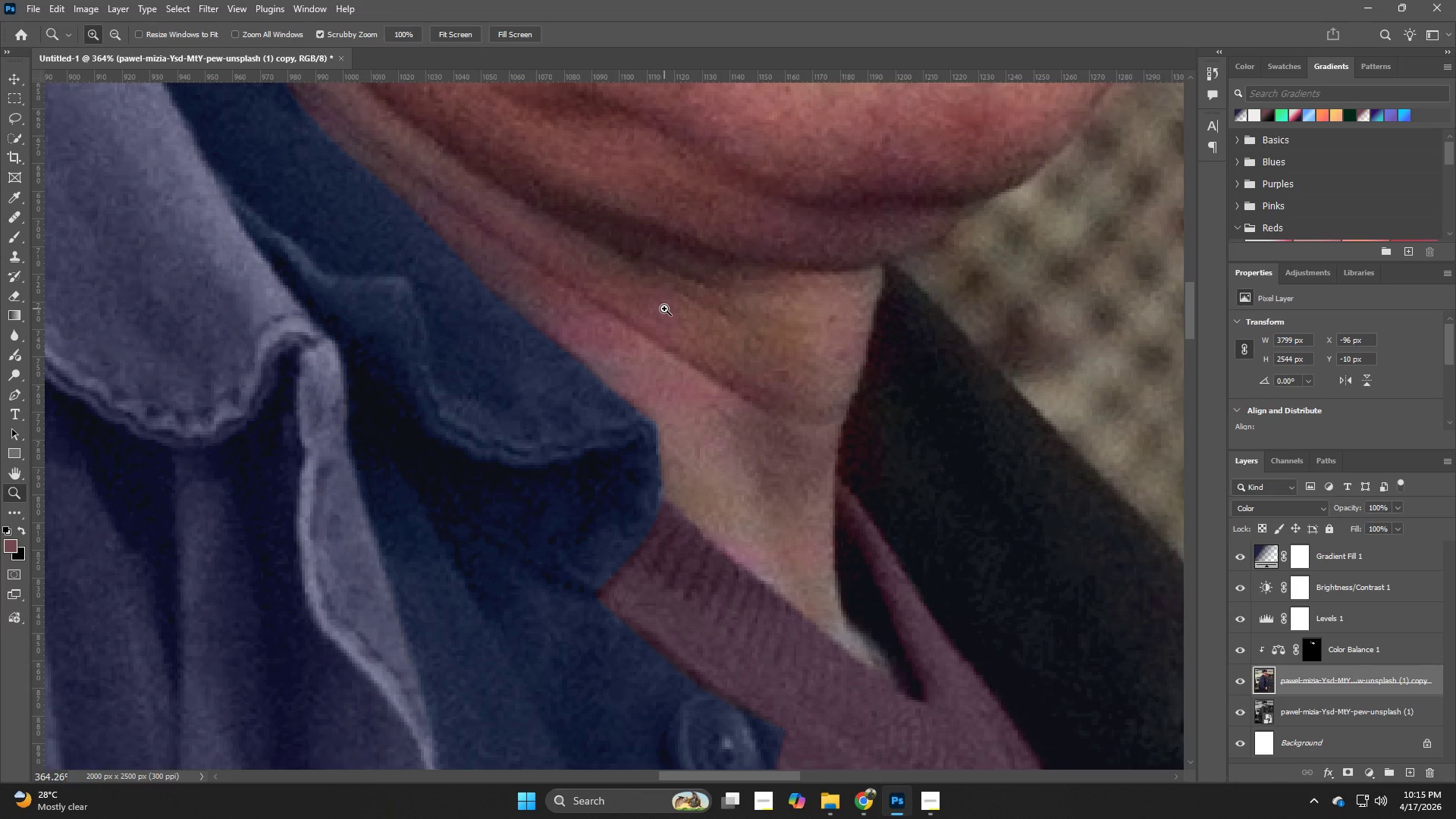 
key(N)
 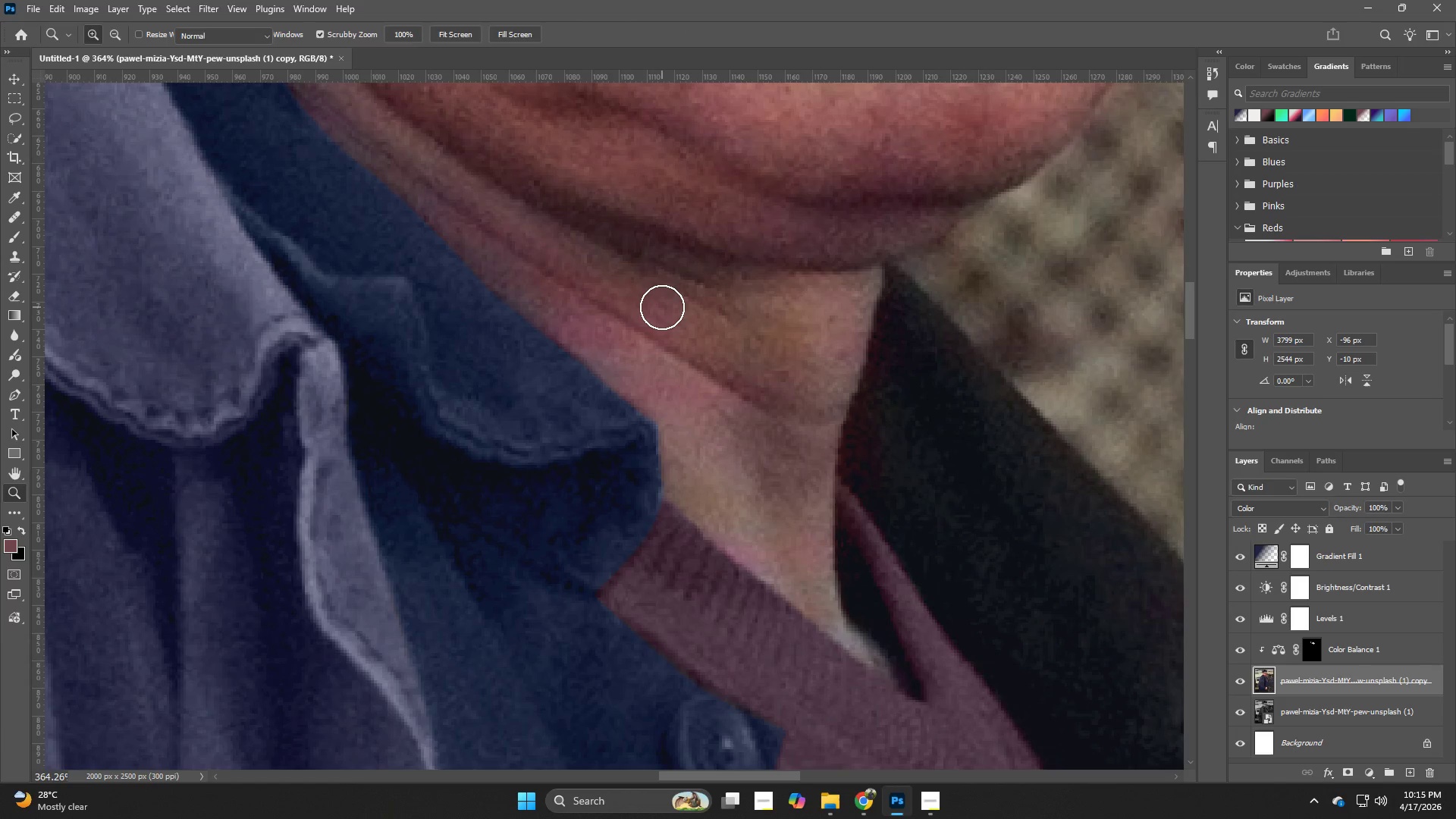 
hold_key(key=B, duration=1.84)
 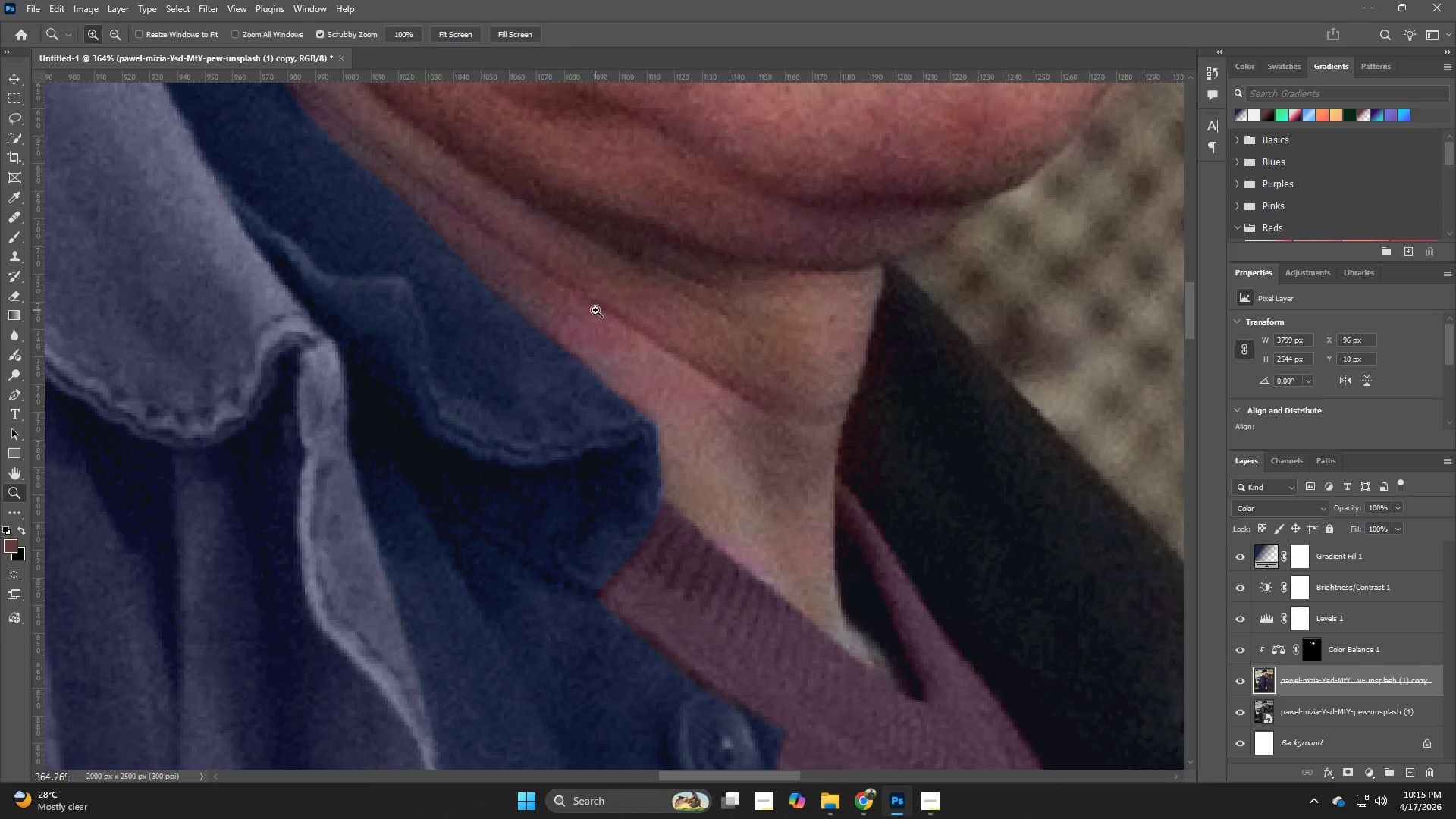 
hold_key(key=AltLeft, duration=1.22)
left_click([617, 286])
 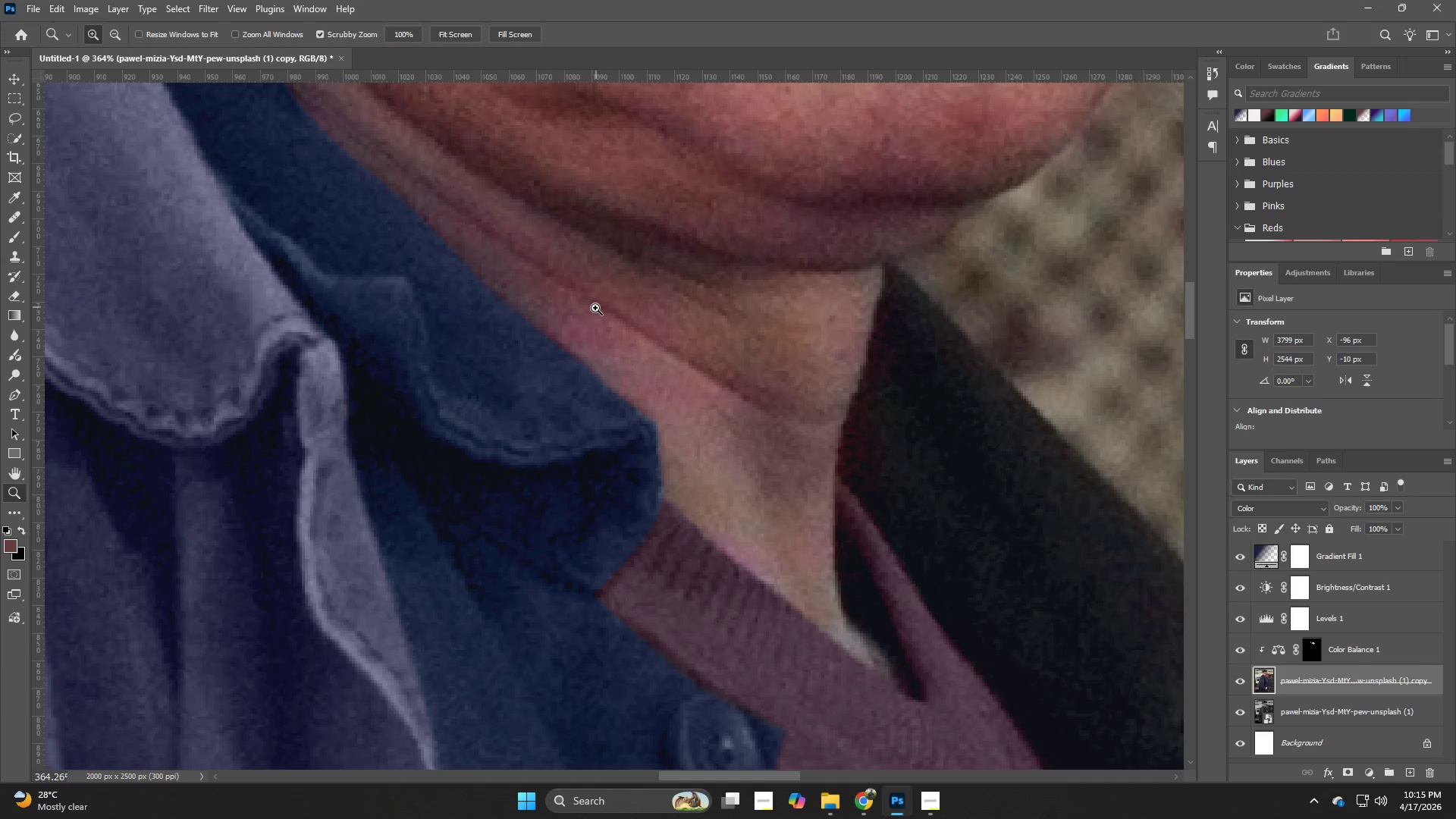 
hold_key(key=B, duration=1.44)
 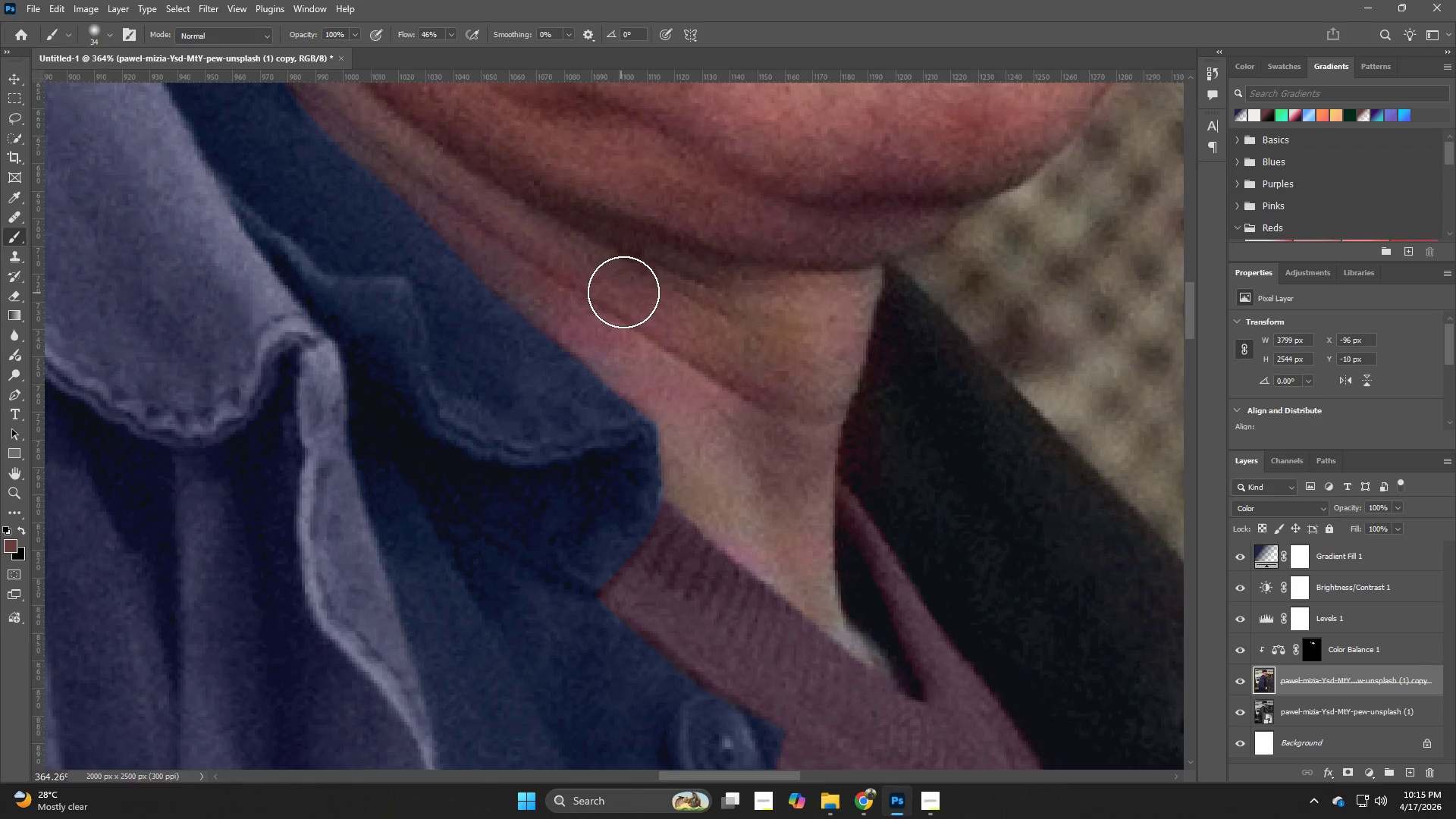 
left_click([614, 287])
 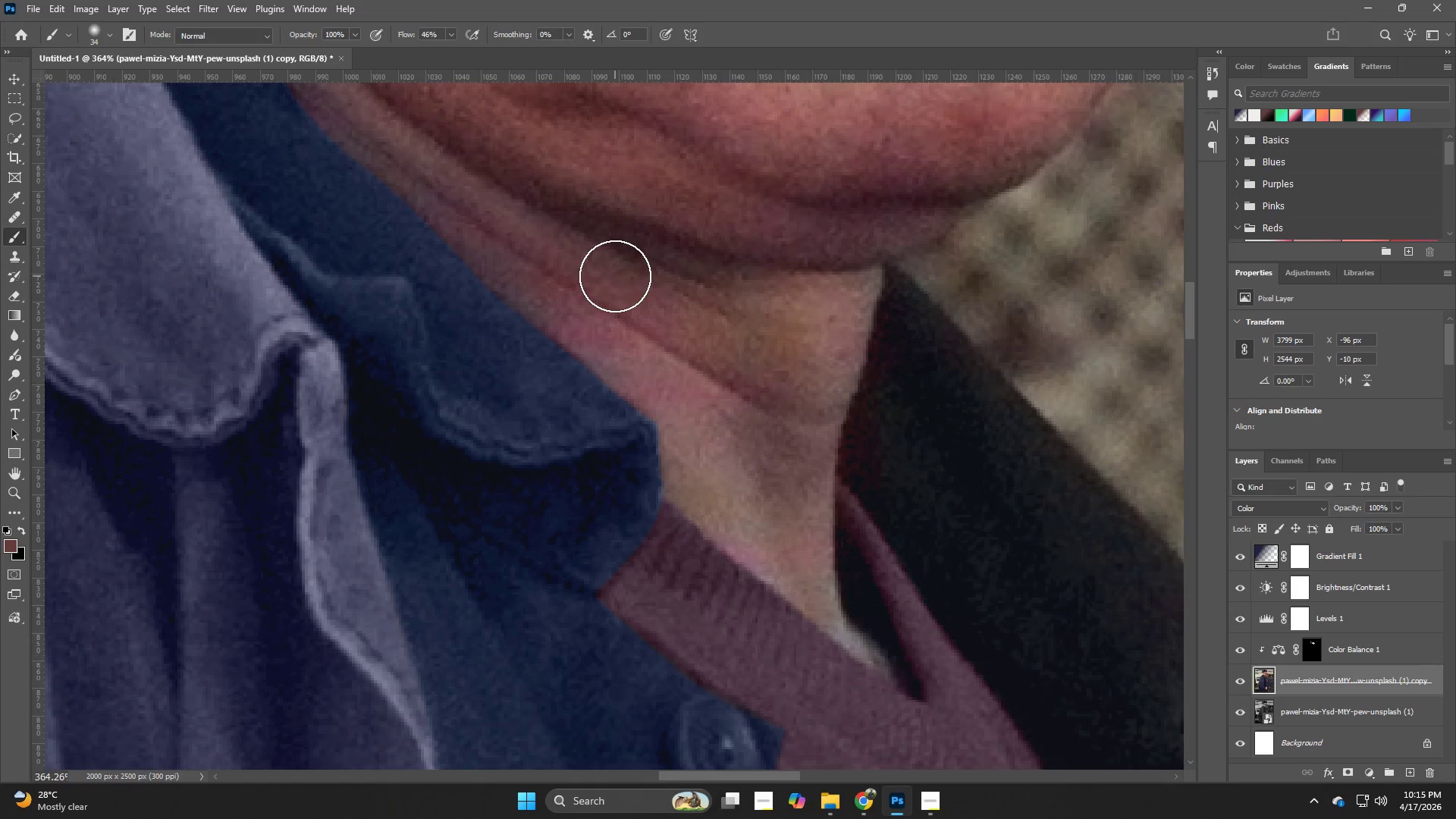 
left_click([615, 276])
 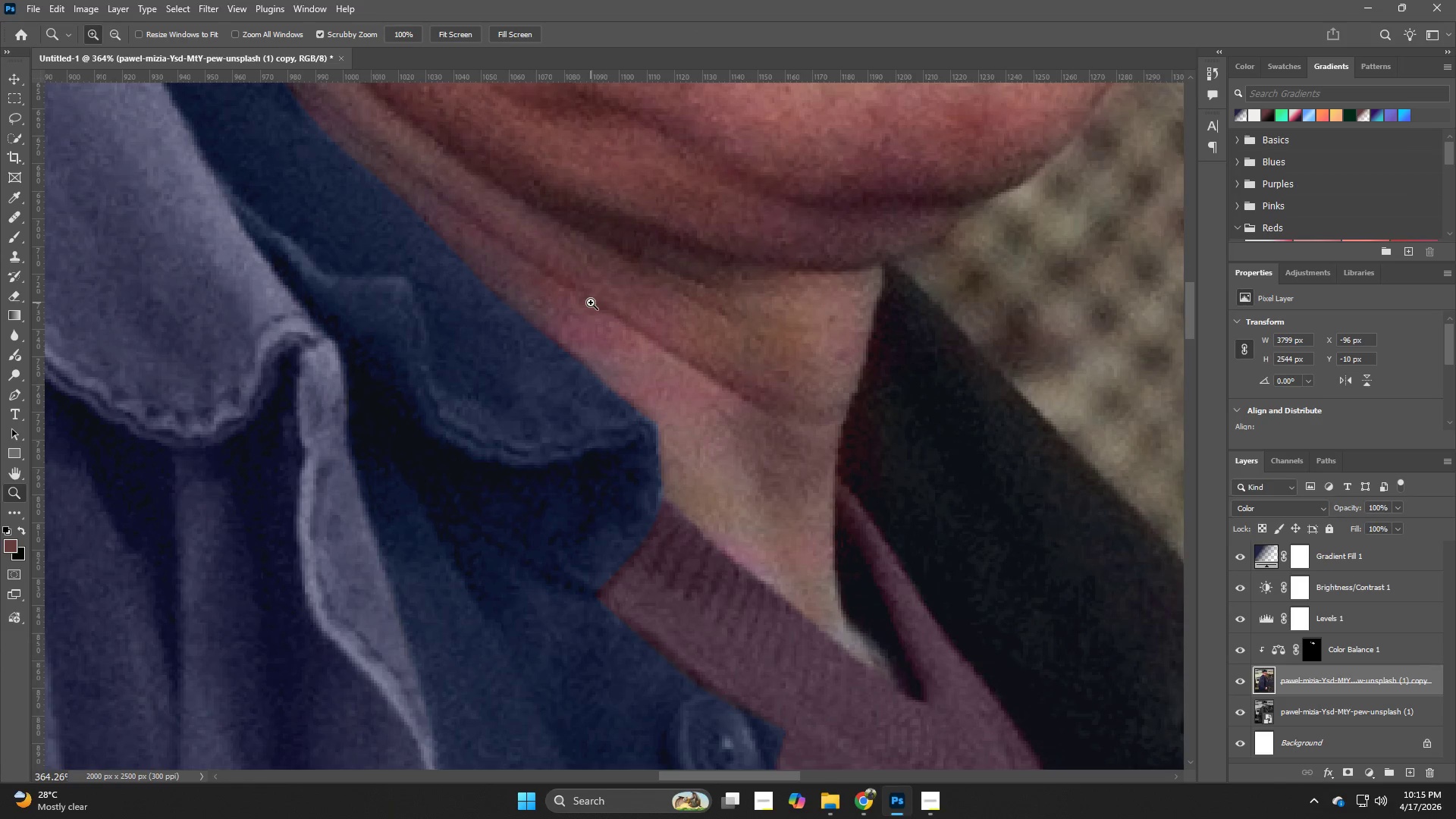 
hold_key(key=B, duration=4.22)
 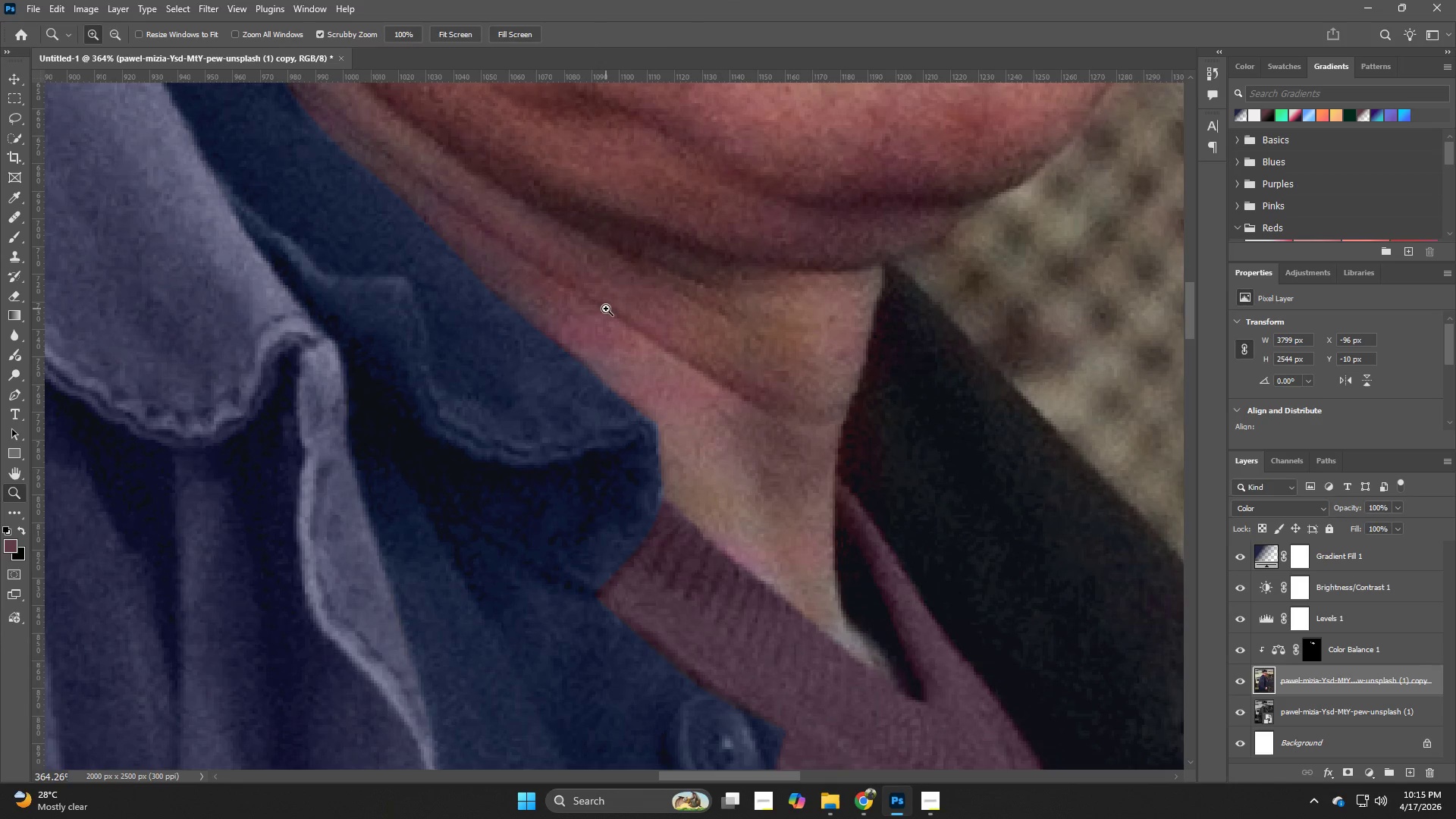 
left_click([622, 280])
 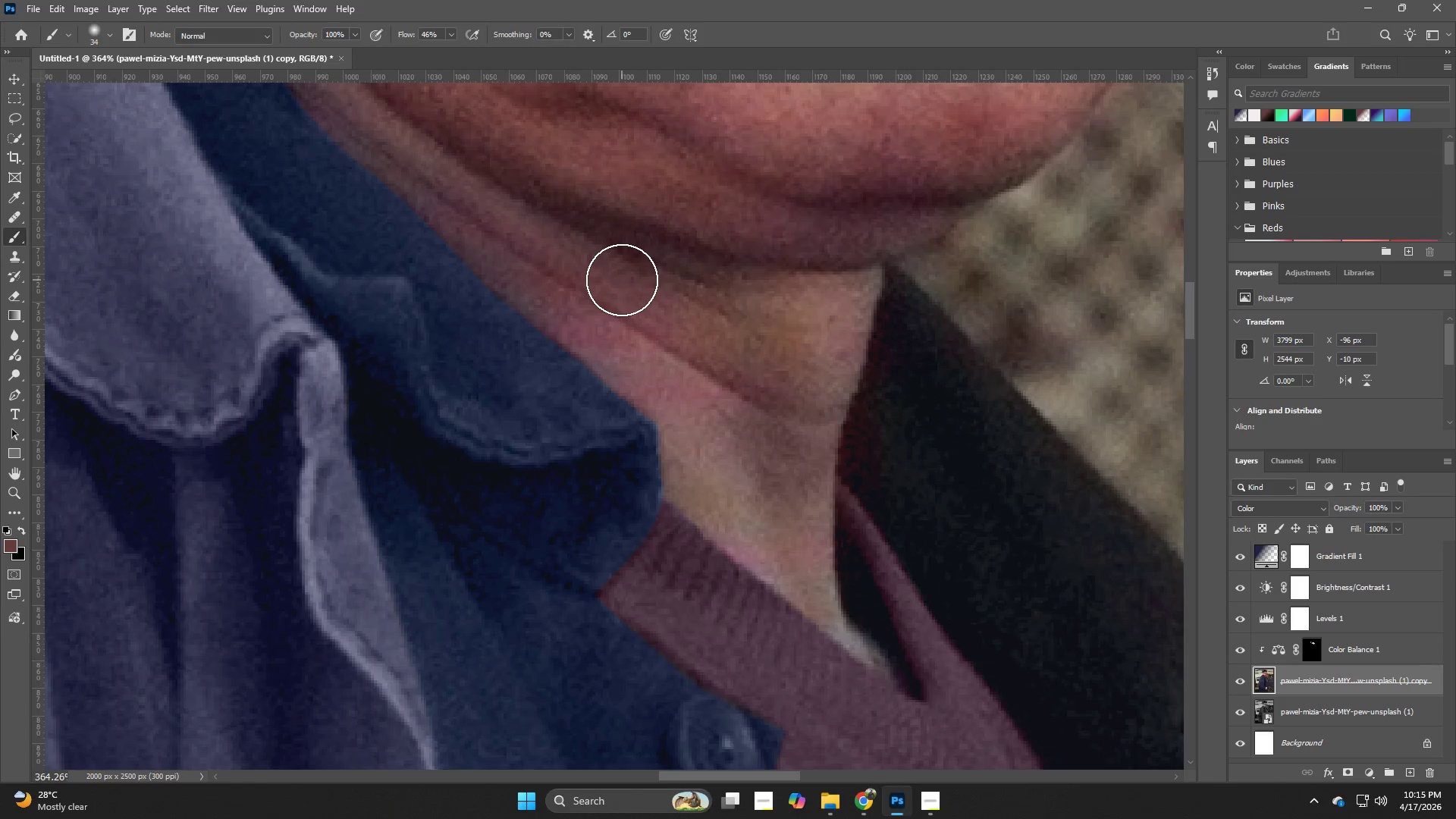 
hold_key(key=AltLeft, duration=2.59)
double_click([623, 280])
 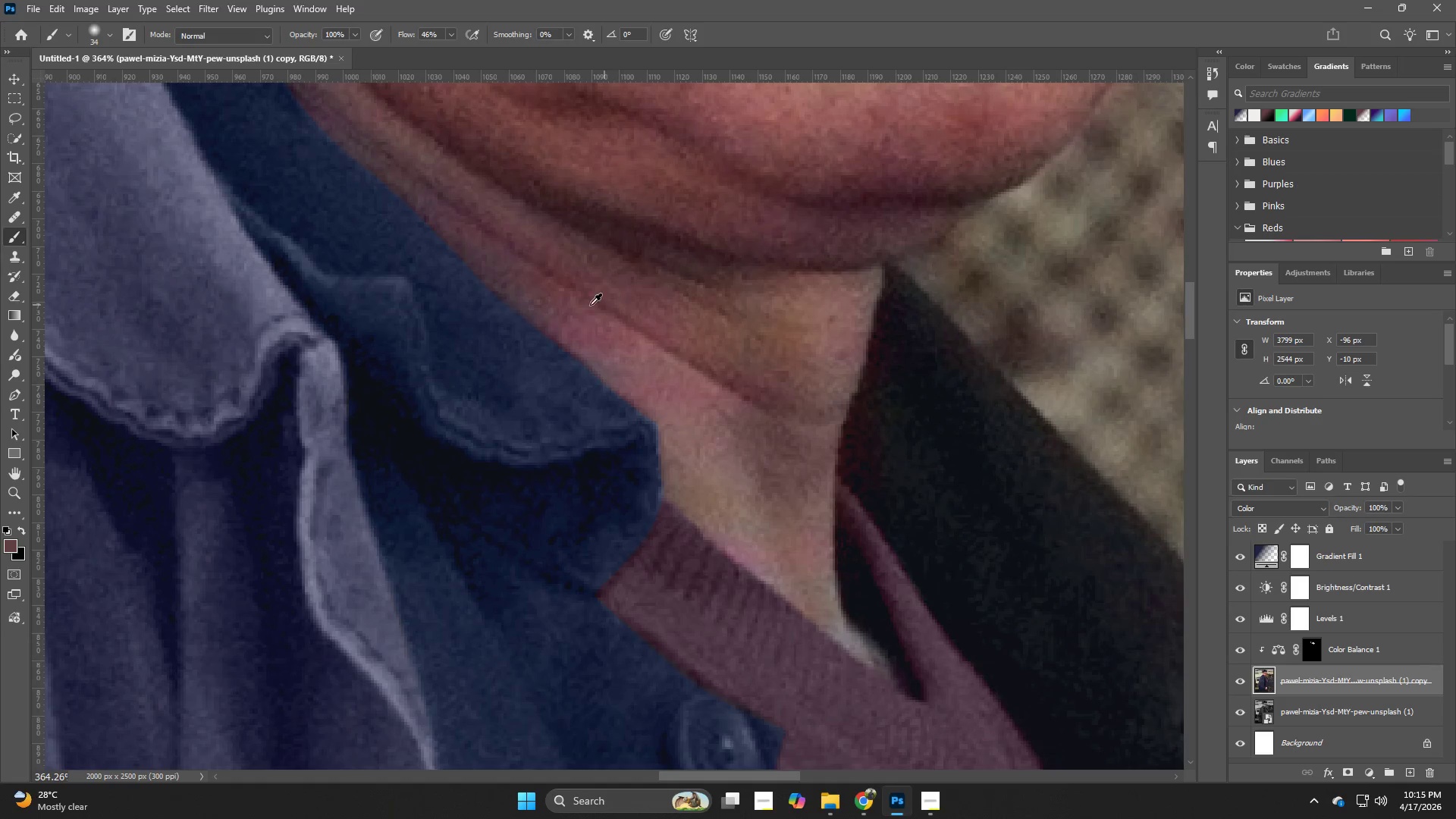 
left_click_drag(start_coordinate=[589, 305], to_coordinate=[620, 321])
 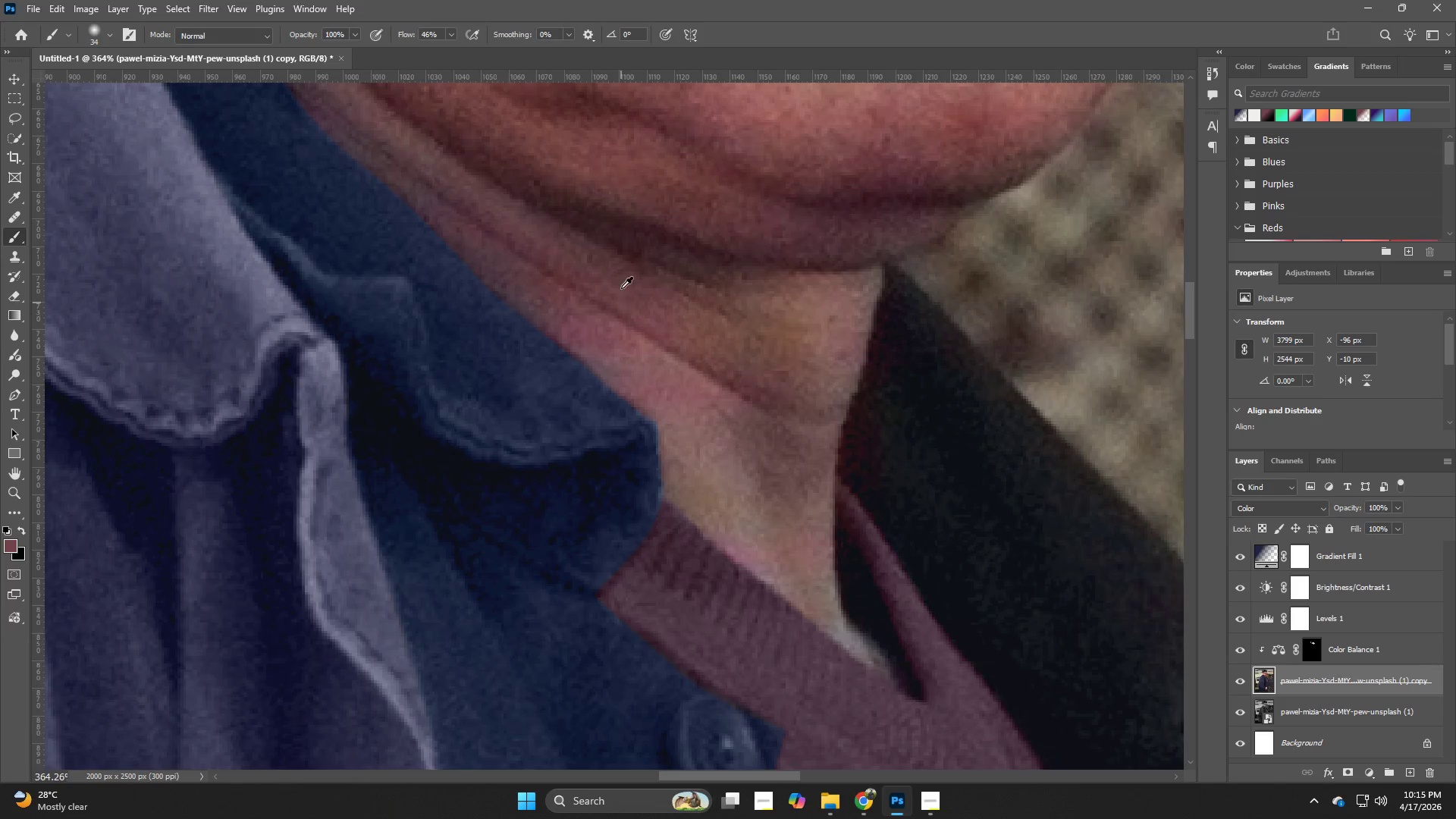 
left_click([621, 283])
 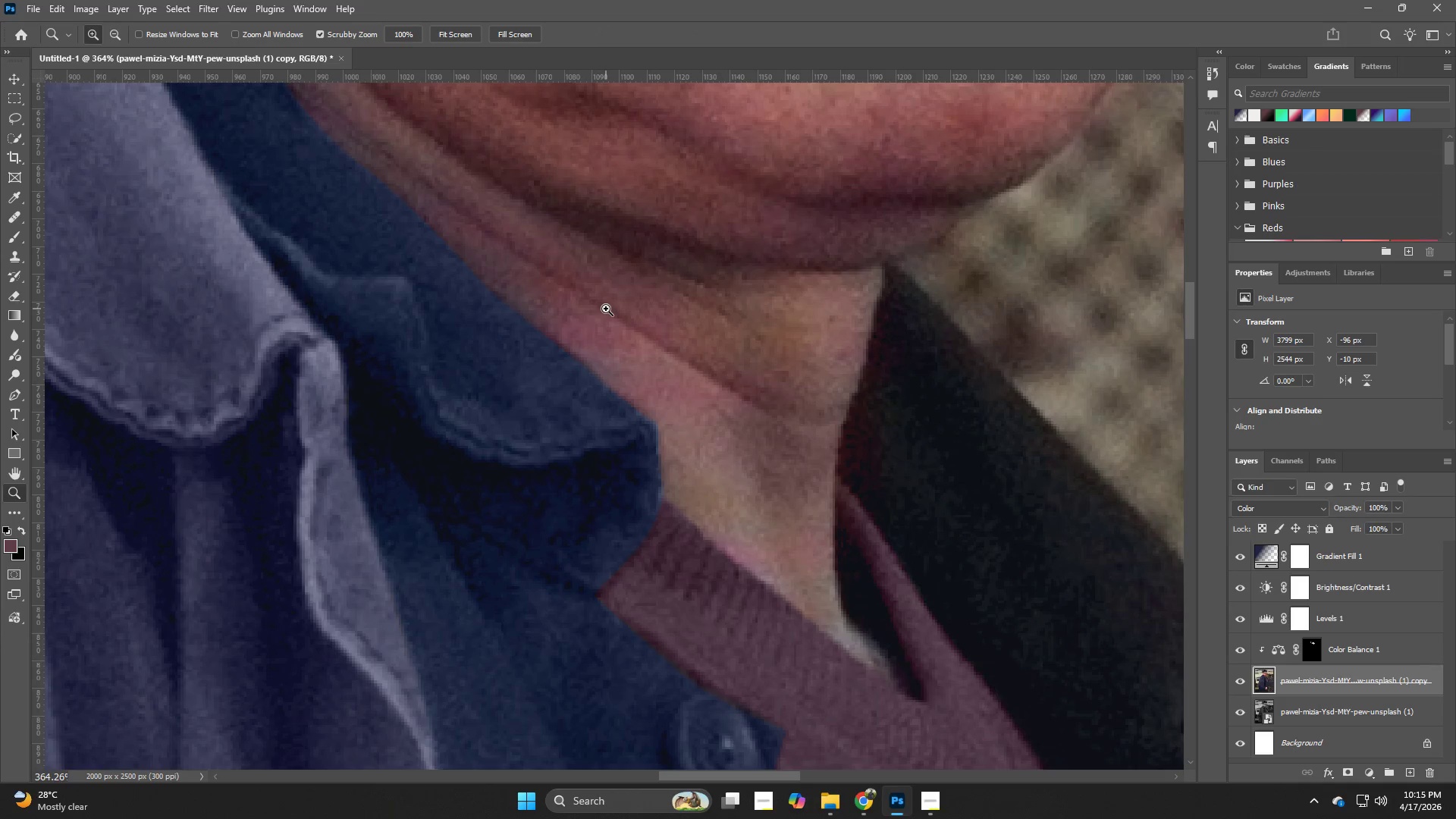 
key(B)
 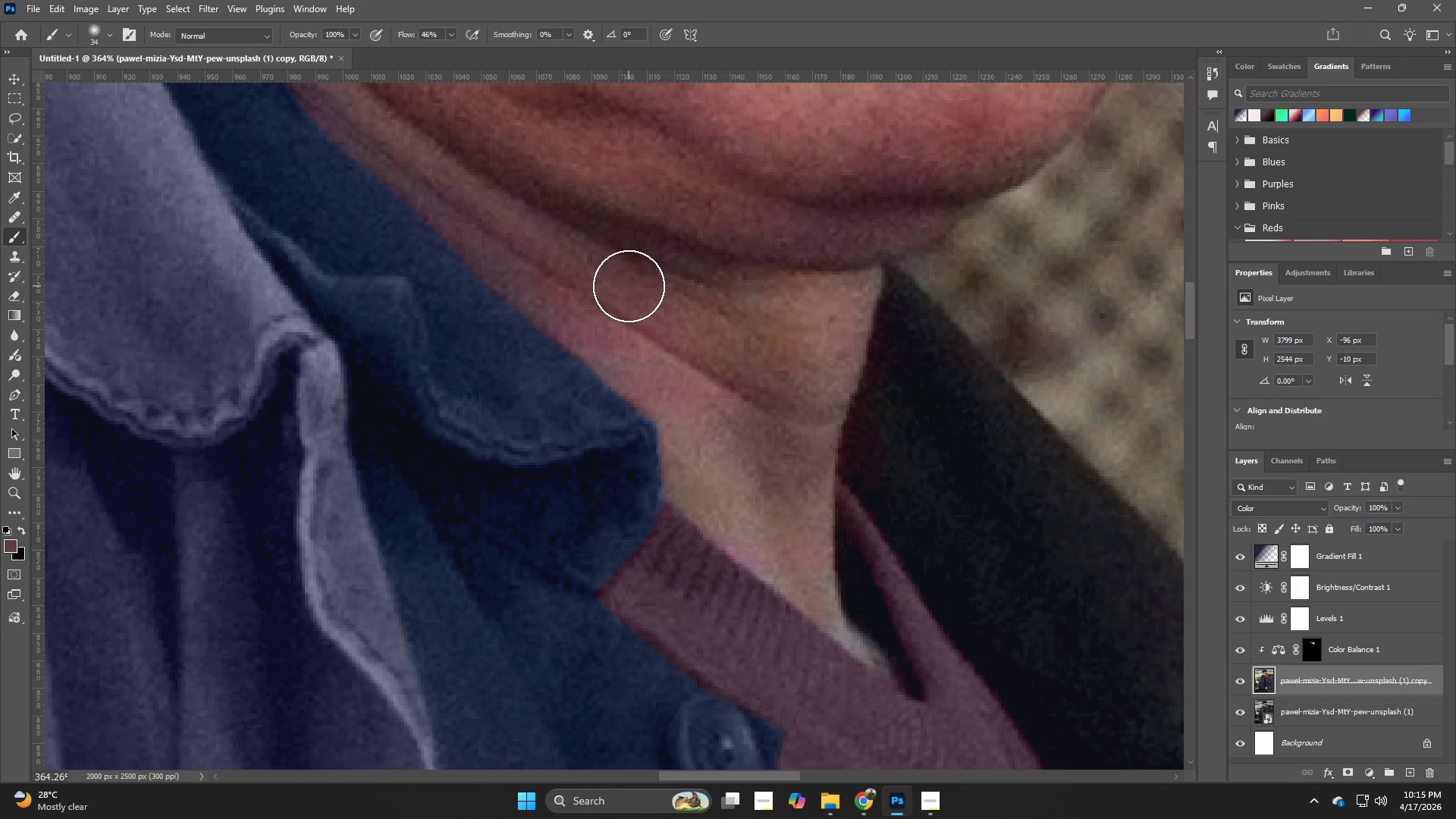 
key(Alt+AltLeft)
 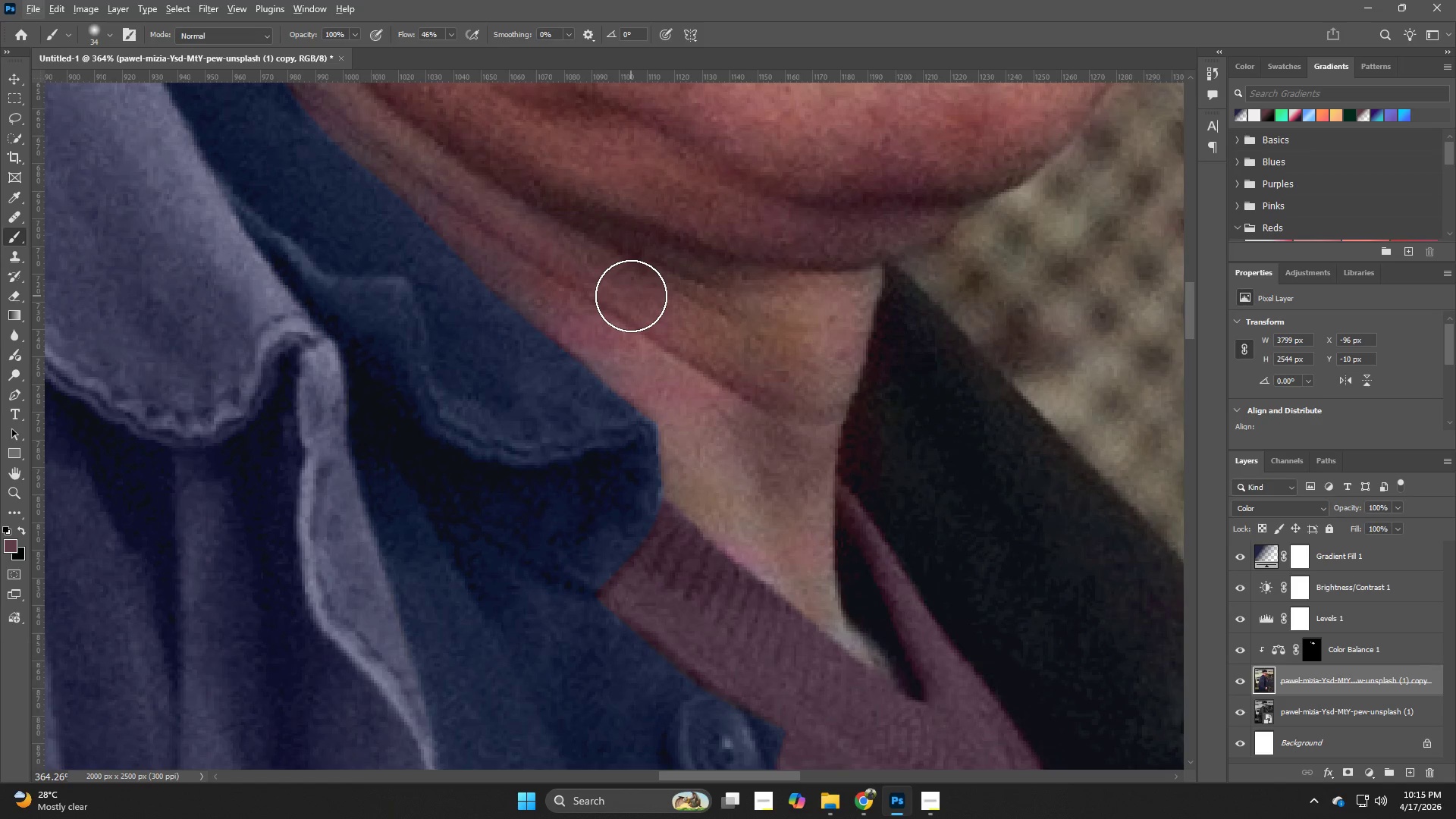 
hold_key(key=AltLeft, duration=0.73)
left_click([617, 290])
 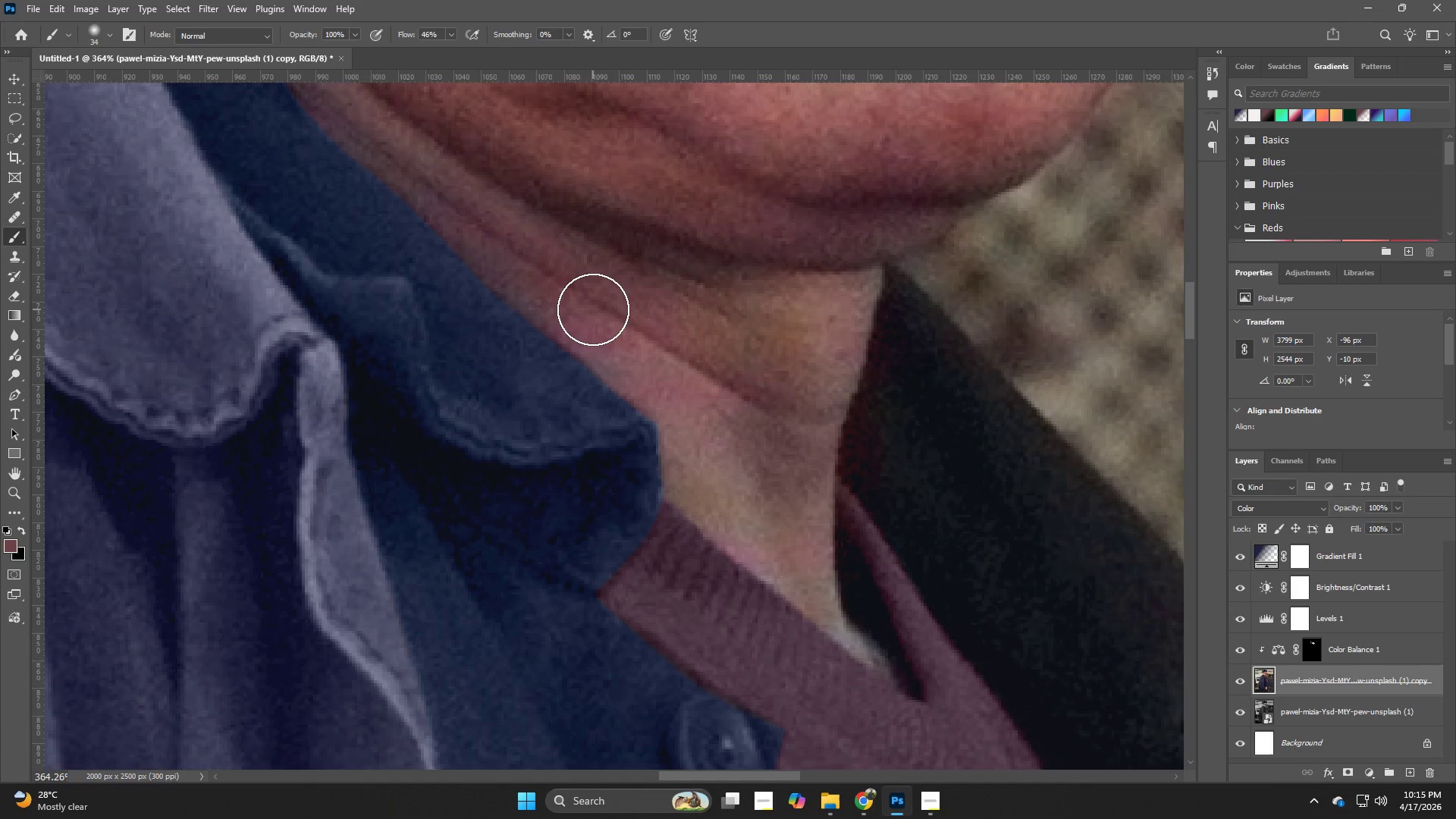 
left_click_drag(start_coordinate=[593, 309], to_coordinate=[608, 313])
 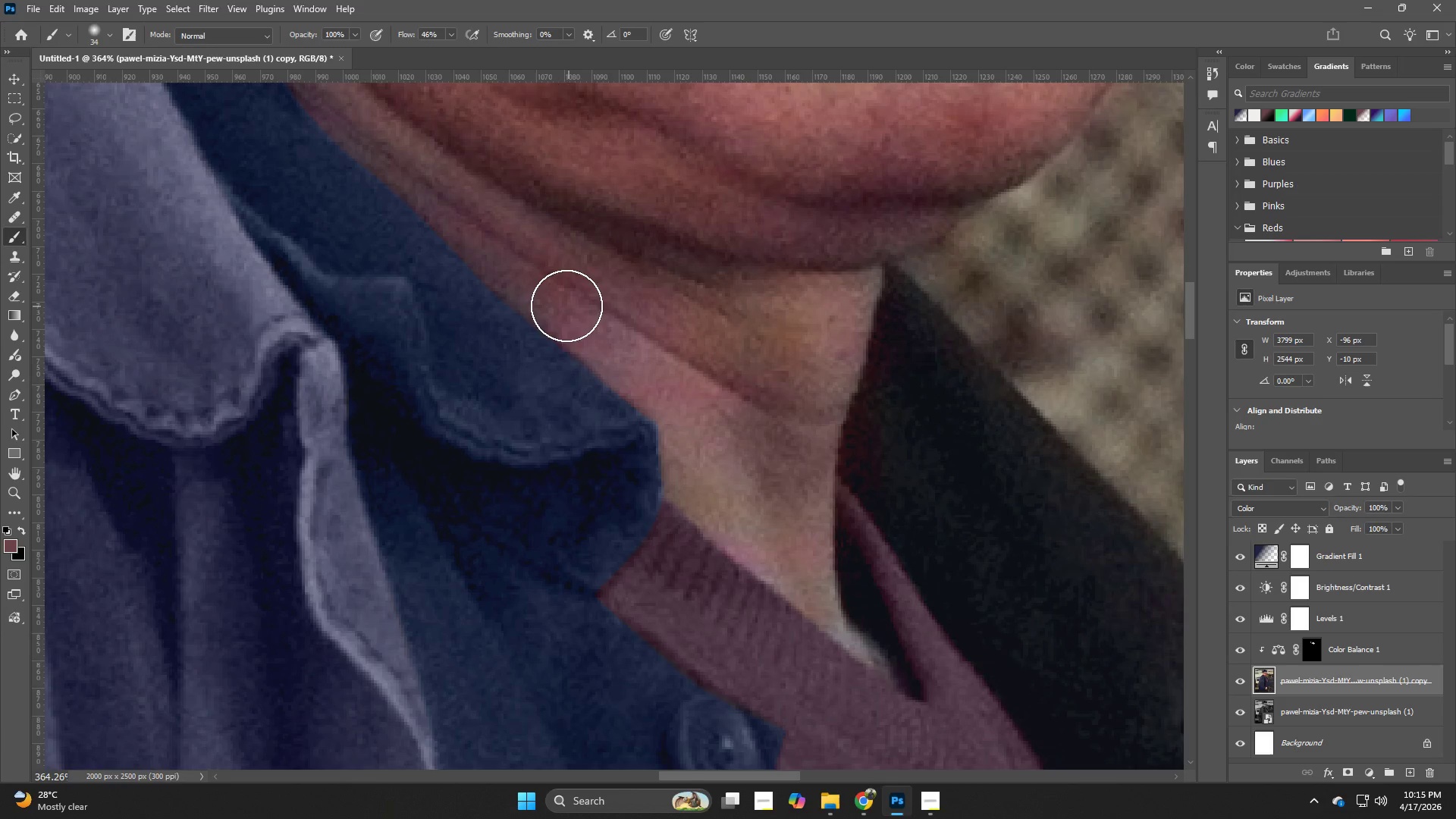 
left_click_drag(start_coordinate=[566, 305], to_coordinate=[715, 407])
 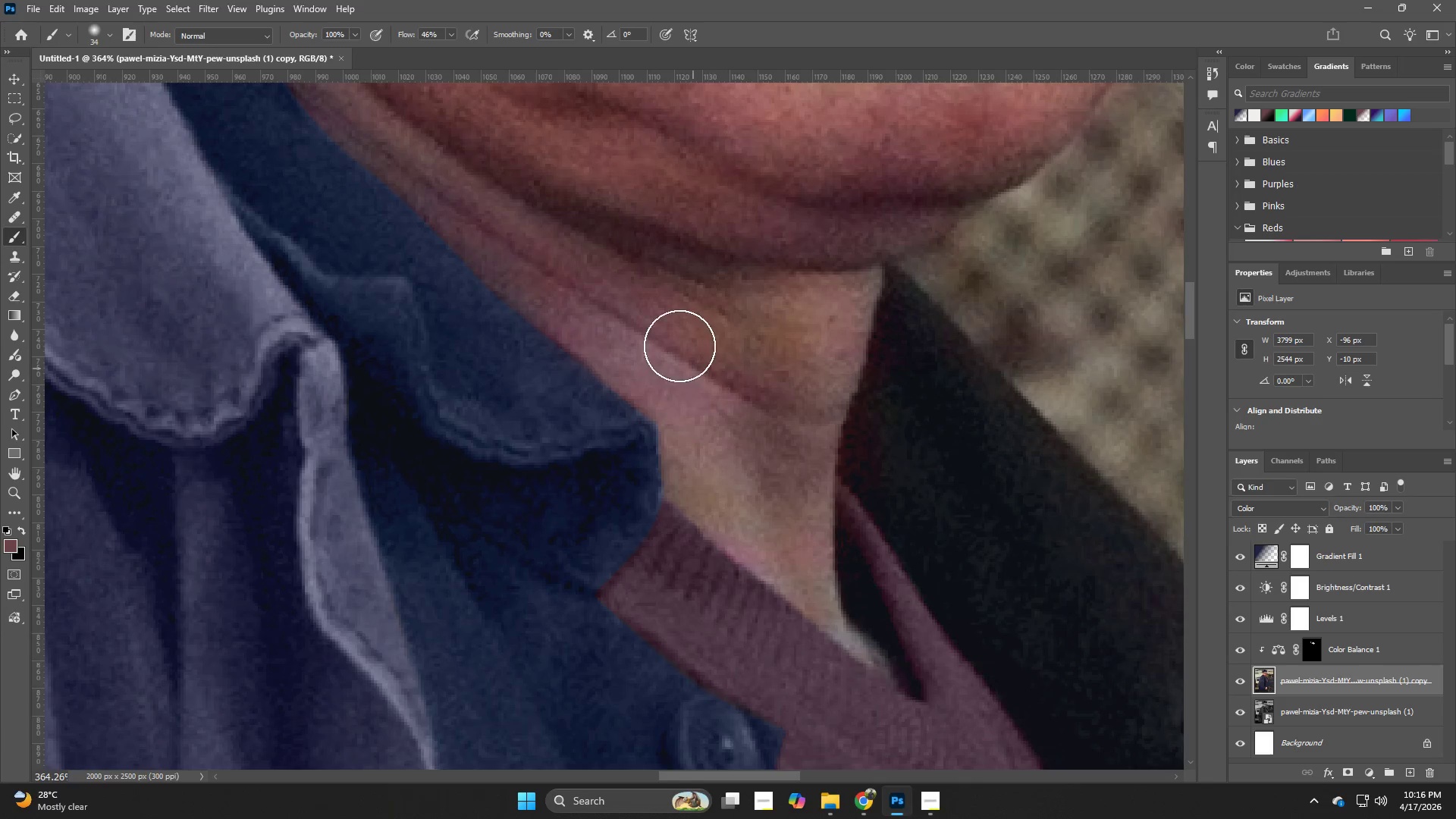 
hold_key(key=AltLeft, duration=0.67)
left_click_drag(start_coordinate=[637, 294], to_coordinate=[644, 298])
 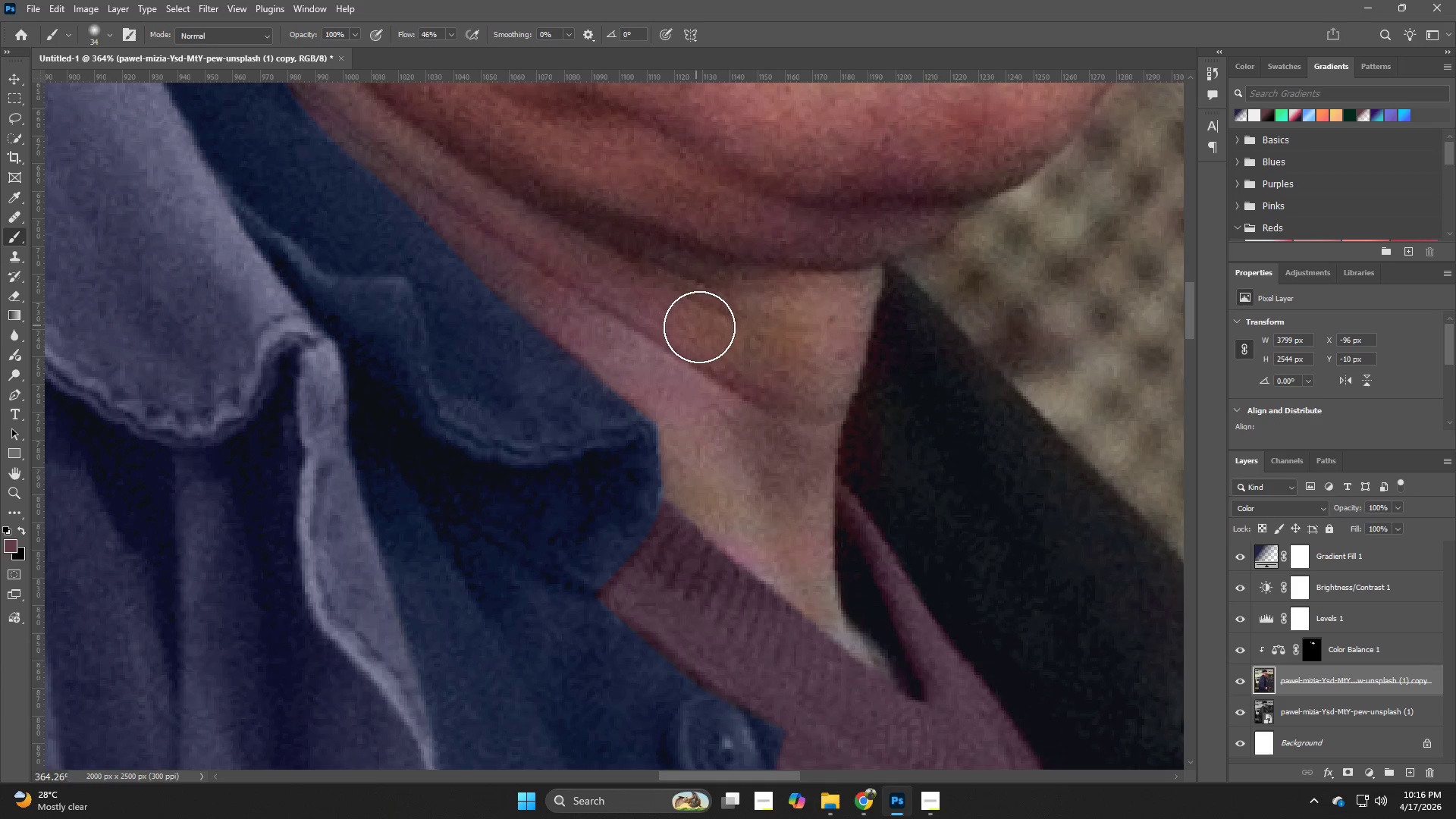 
left_click_drag(start_coordinate=[700, 328], to_coordinate=[718, 503])
 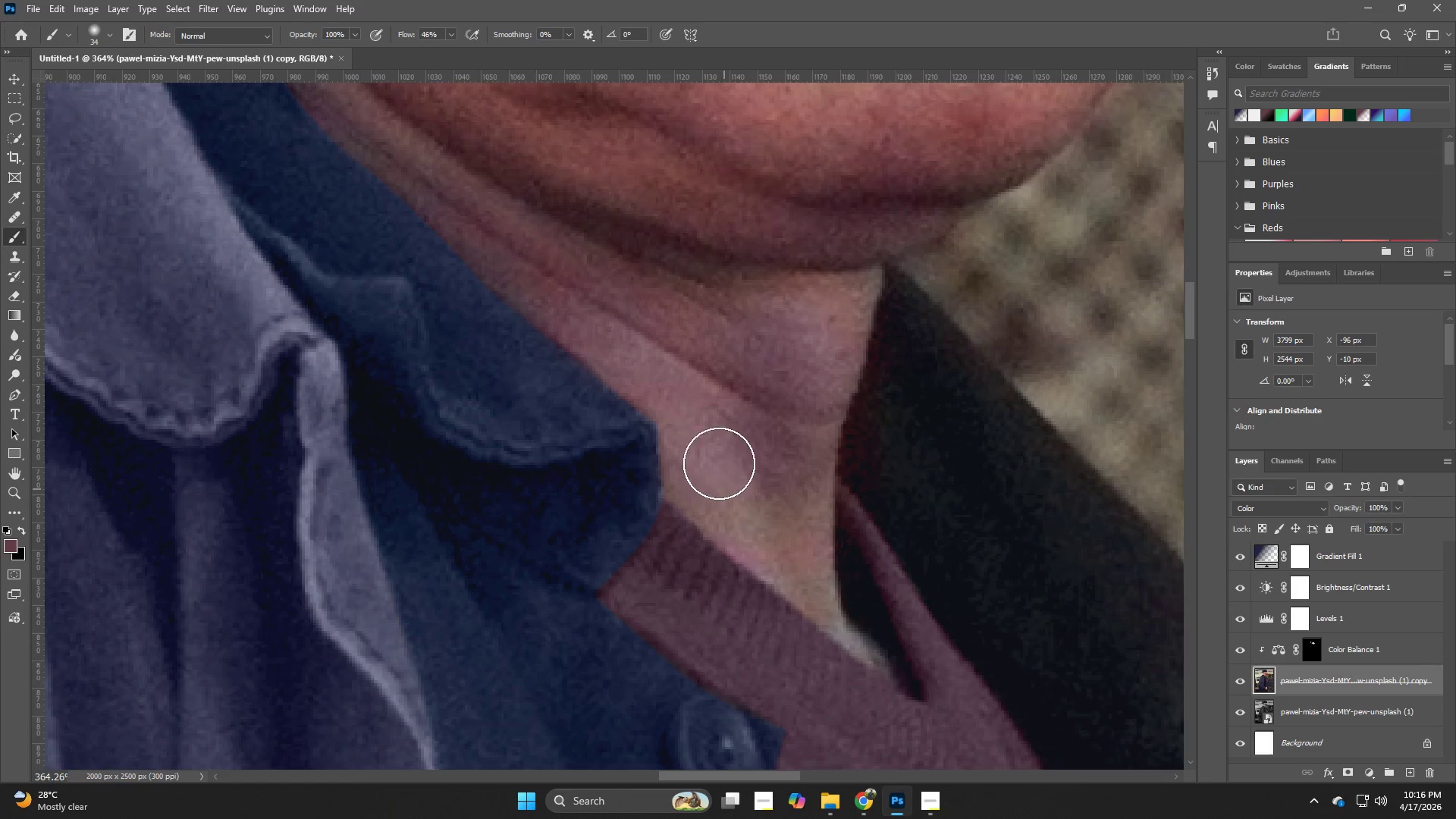 
hold_key(key=AltLeft, duration=0.47)
 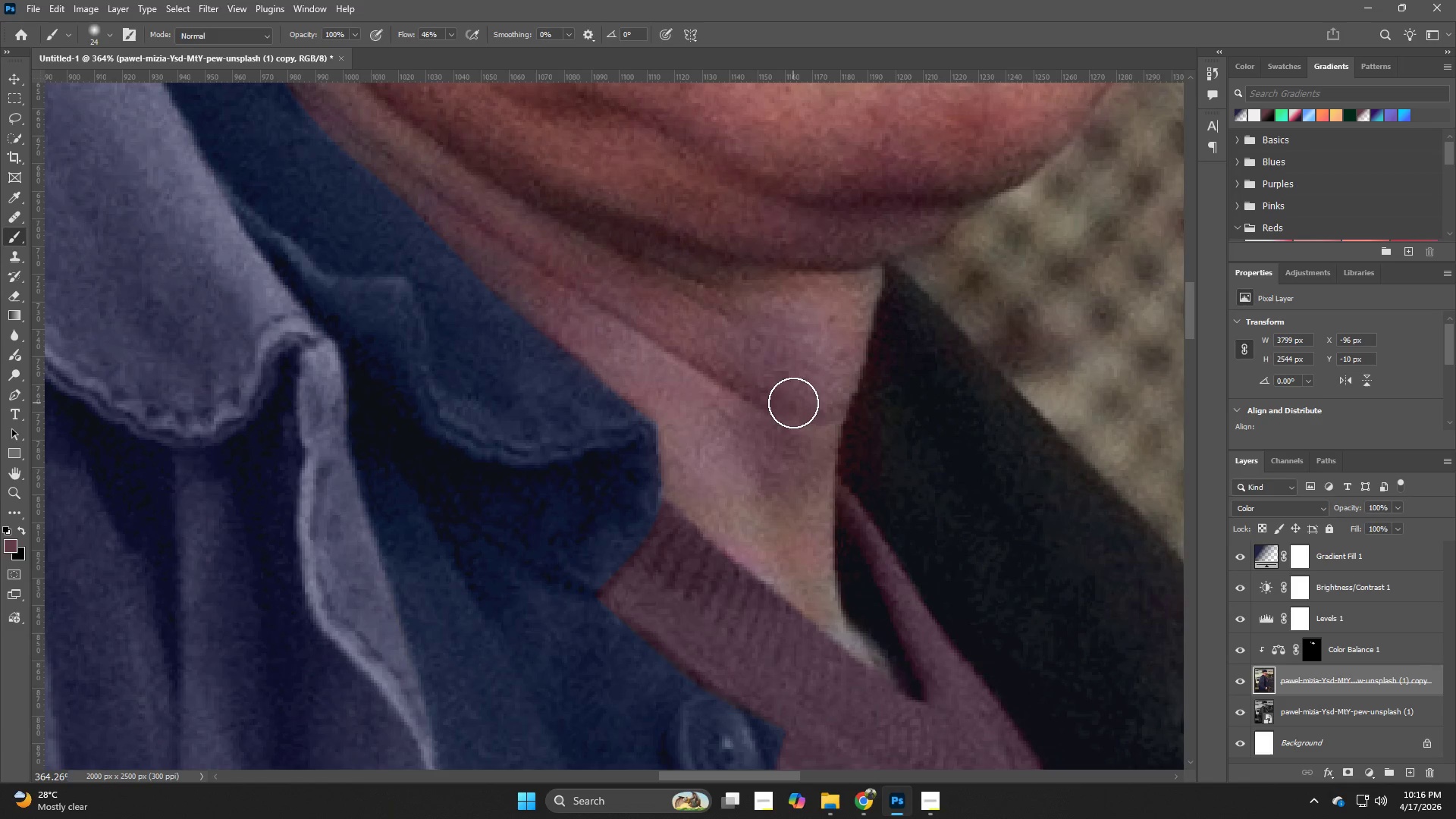 
hold_key(key=Z, duration=0.81)
 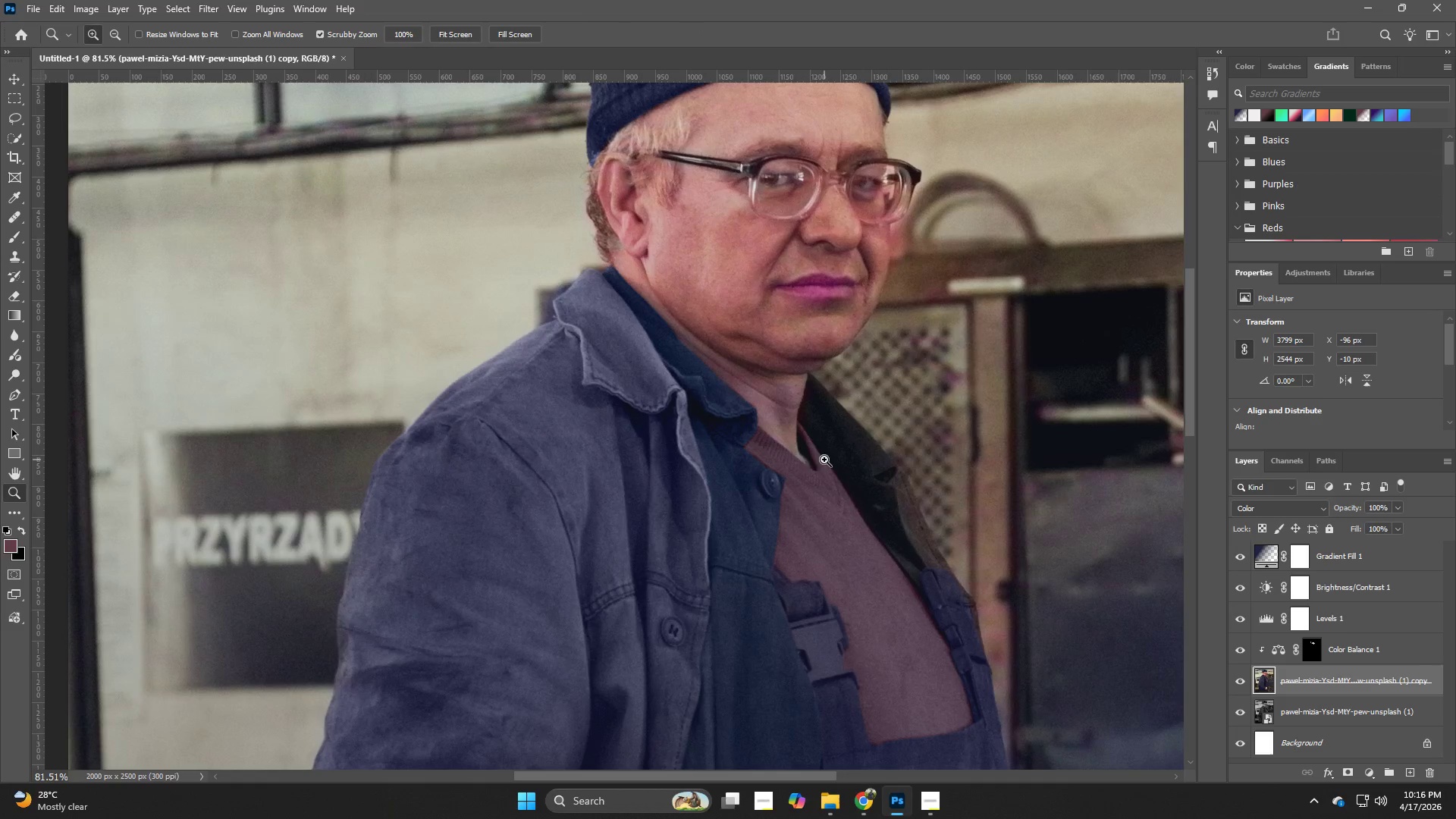 
left_click_drag(start_coordinate=[786, 404], to_coordinate=[664, 457])
 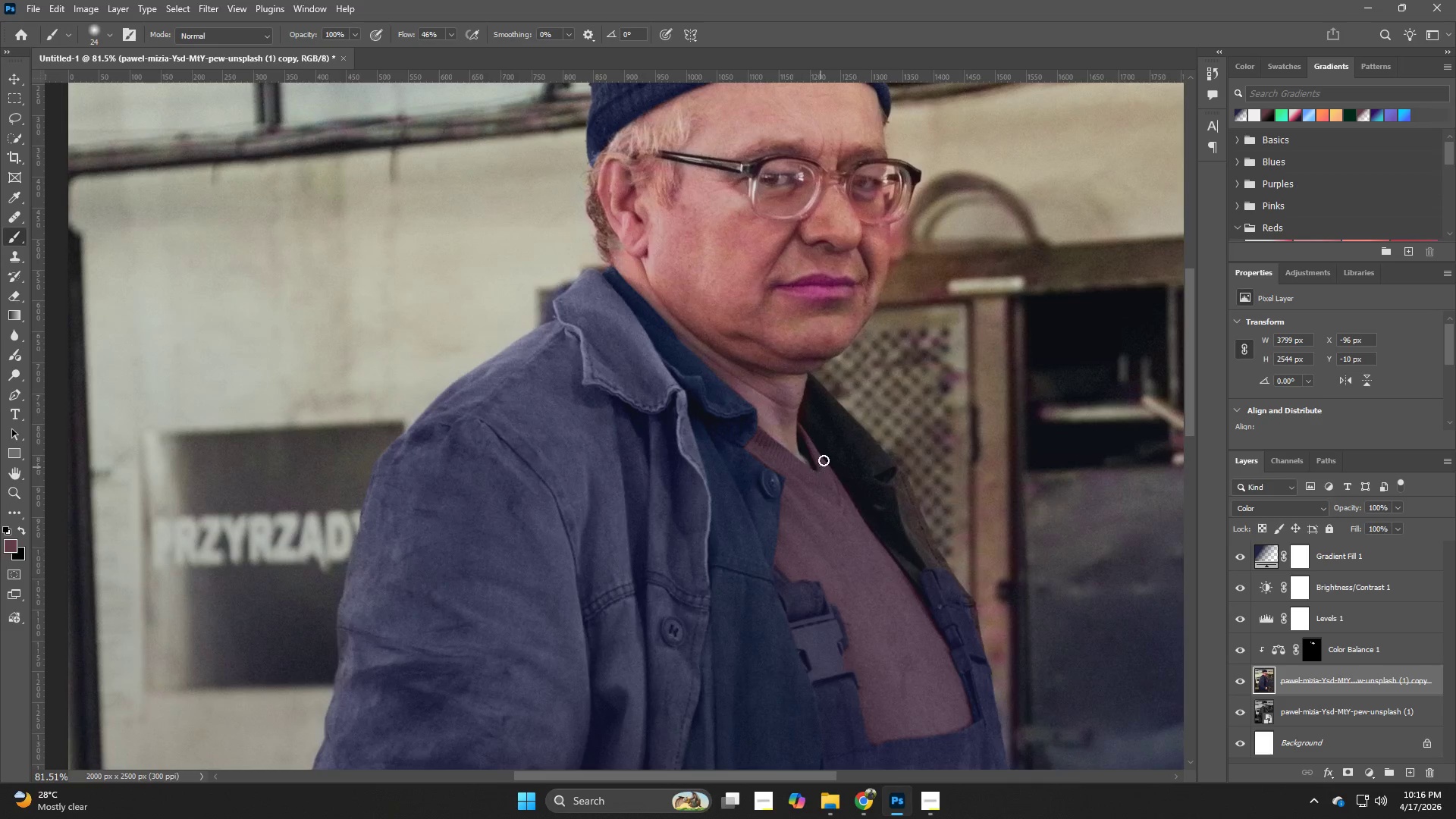 
key(Z)
 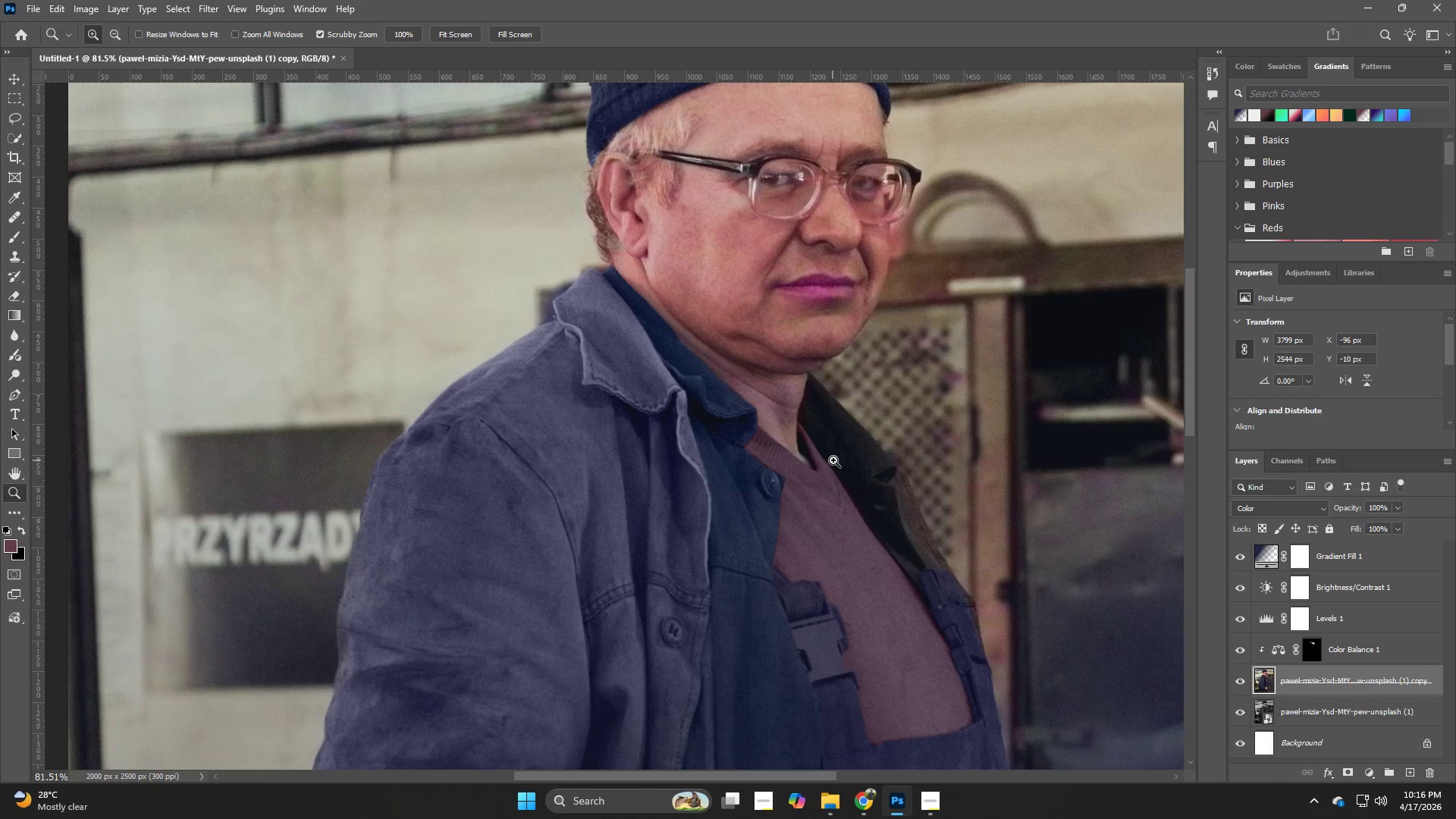 
key(Control+Z)
 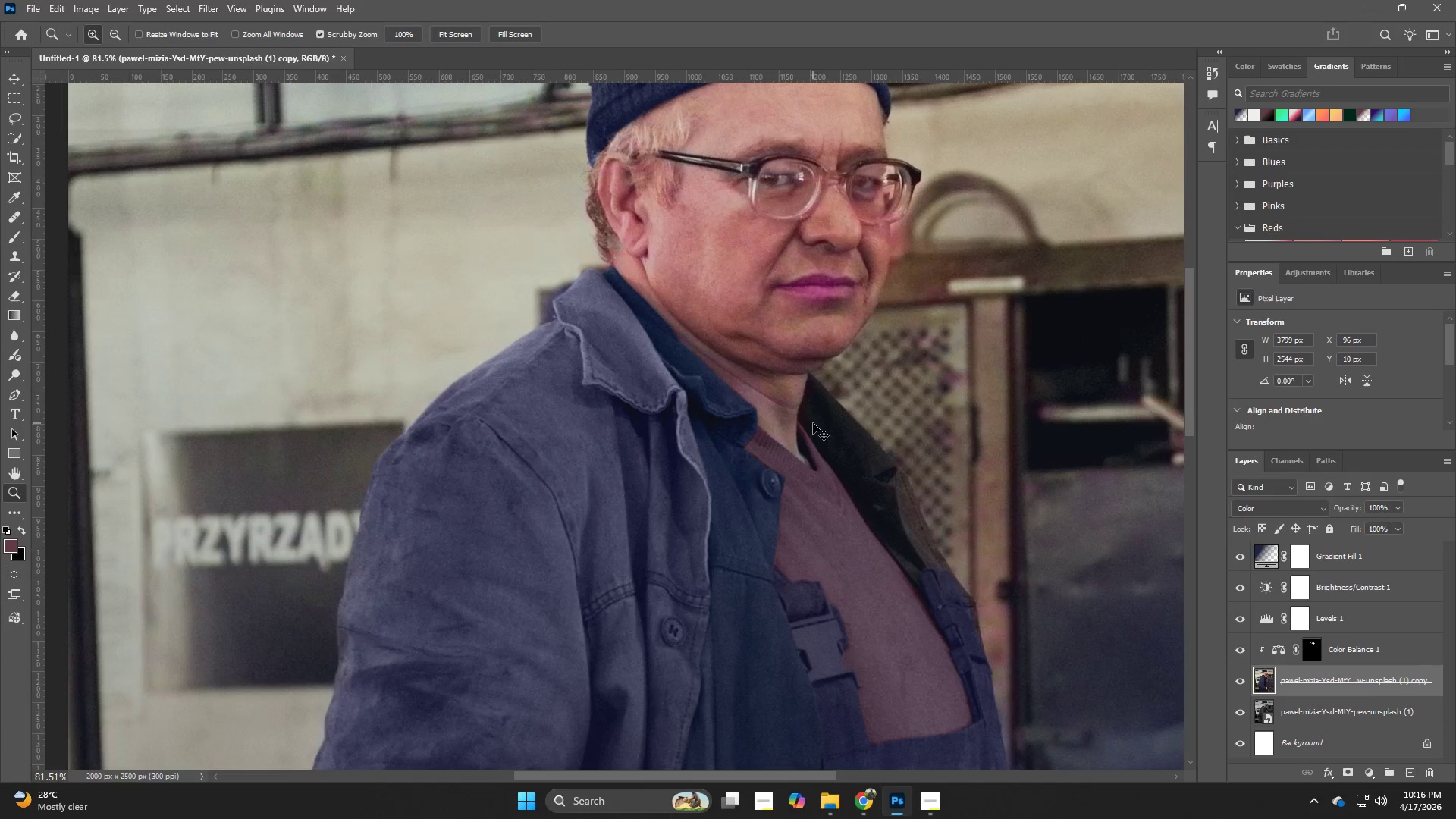 
key(Control+Z)
 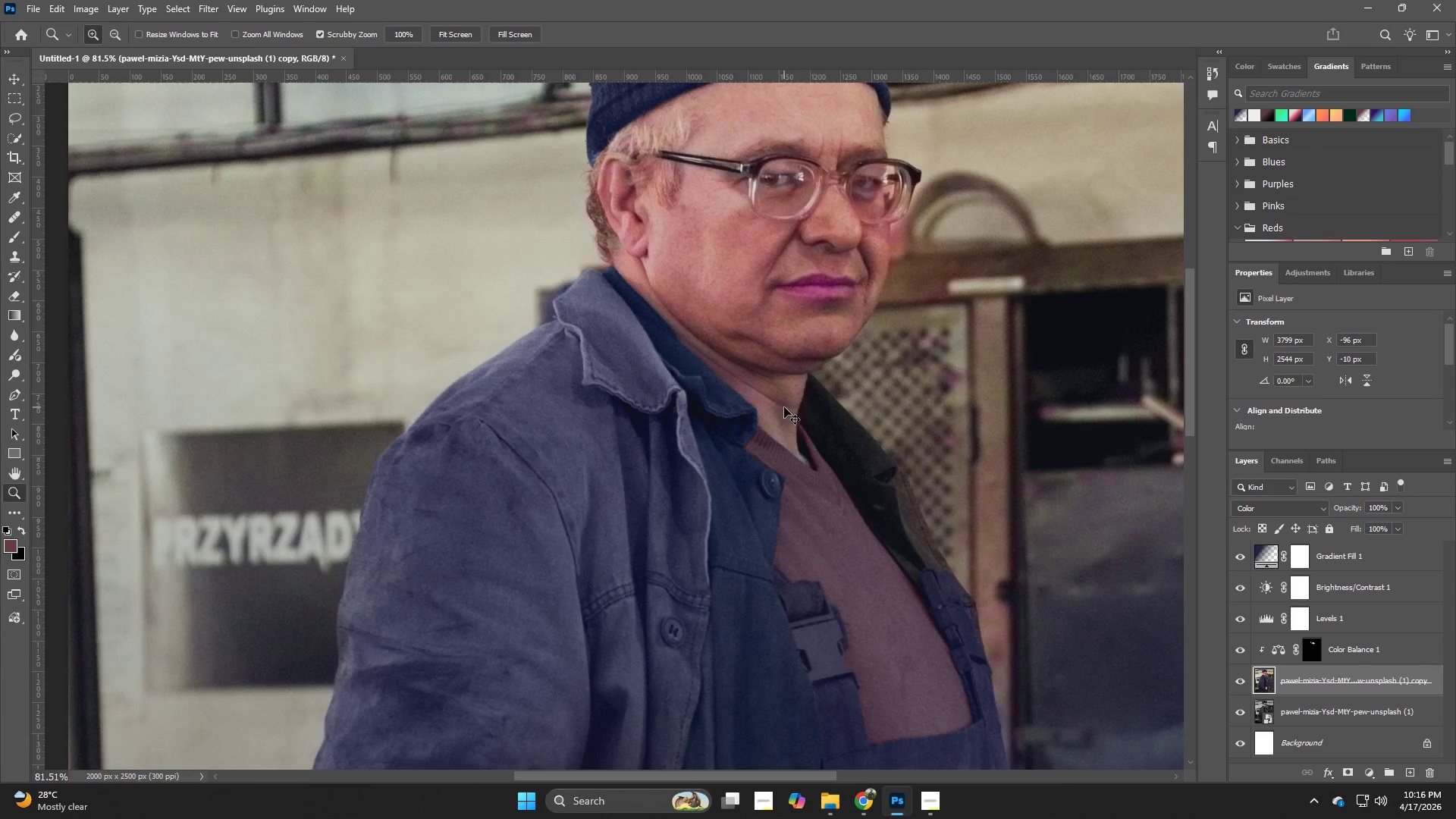 
hold_key(key=Z, duration=0.31)
 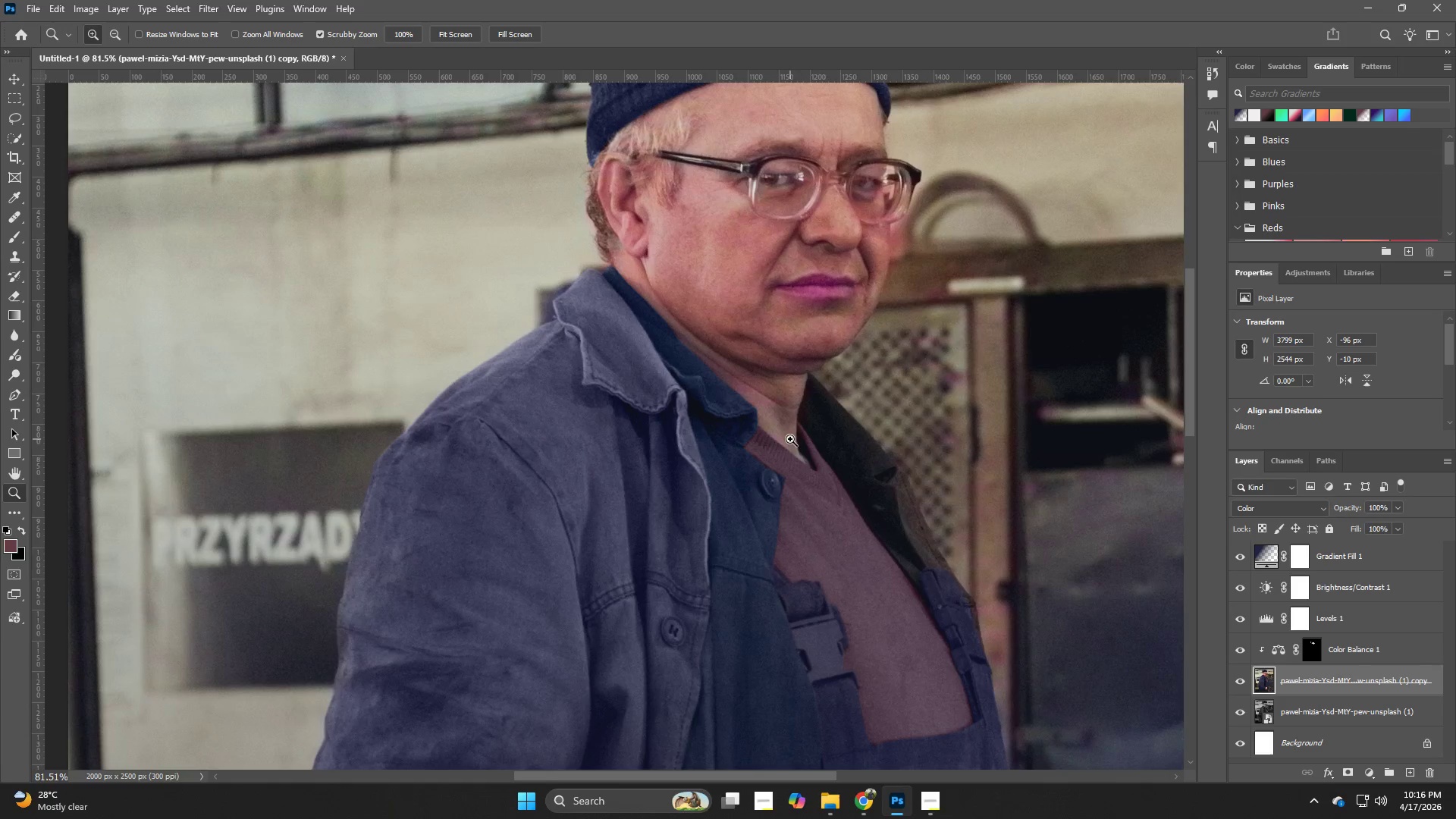 
hold_key(key=Z, duration=1.2)
 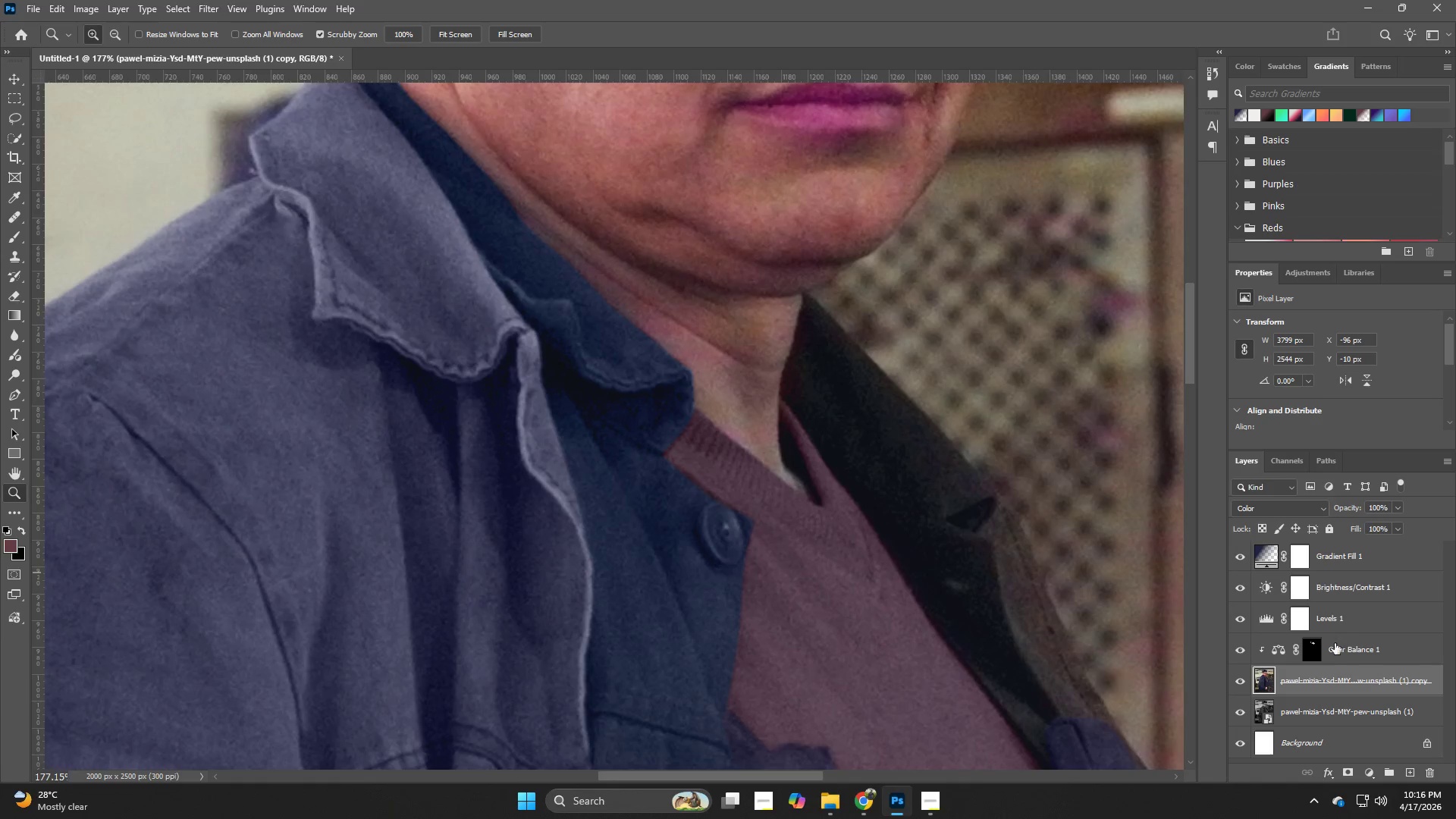 
left_click_drag(start_coordinate=[812, 441], to_coordinate=[864, 491])
 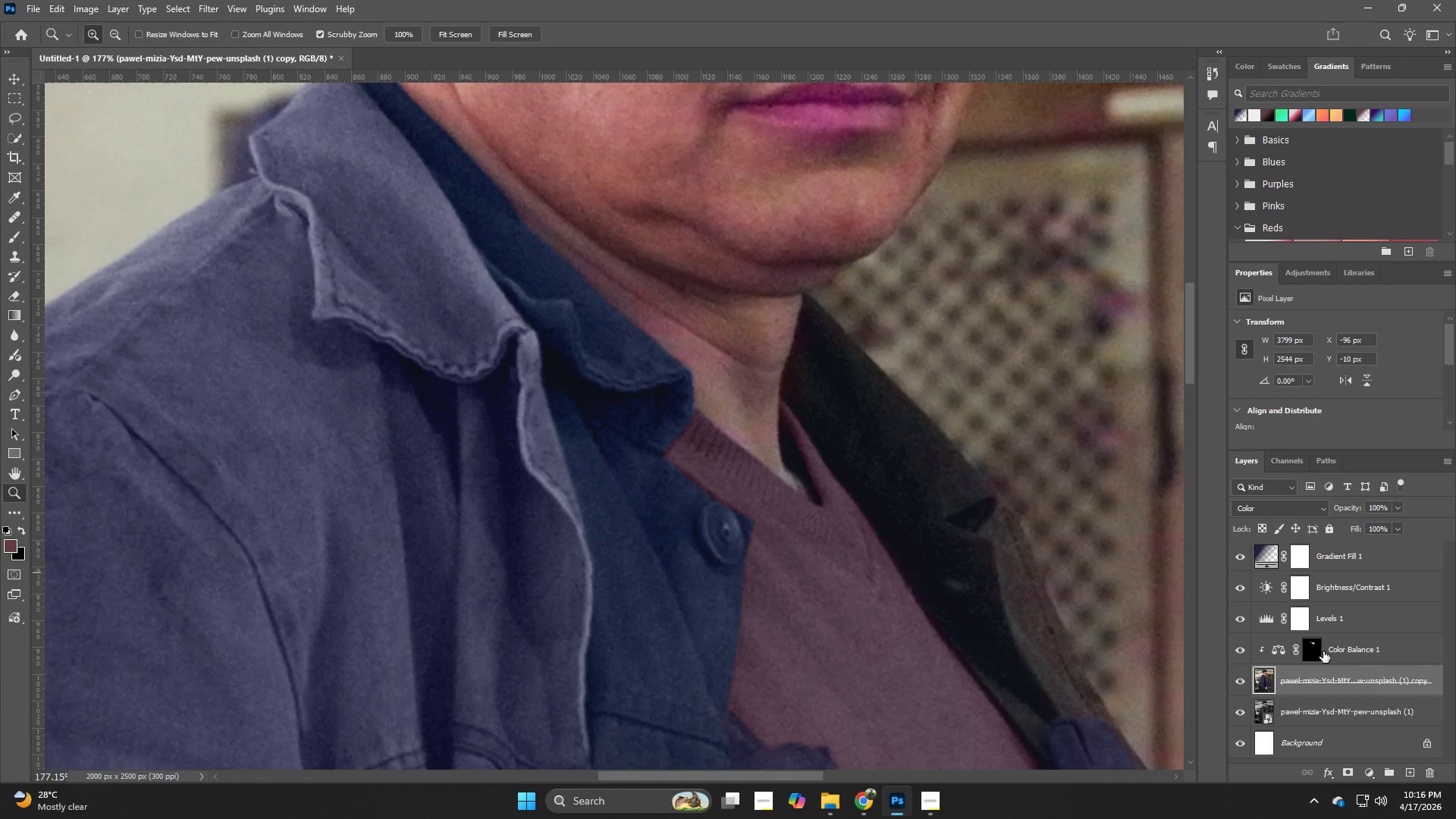 
left_click([1313, 651])
 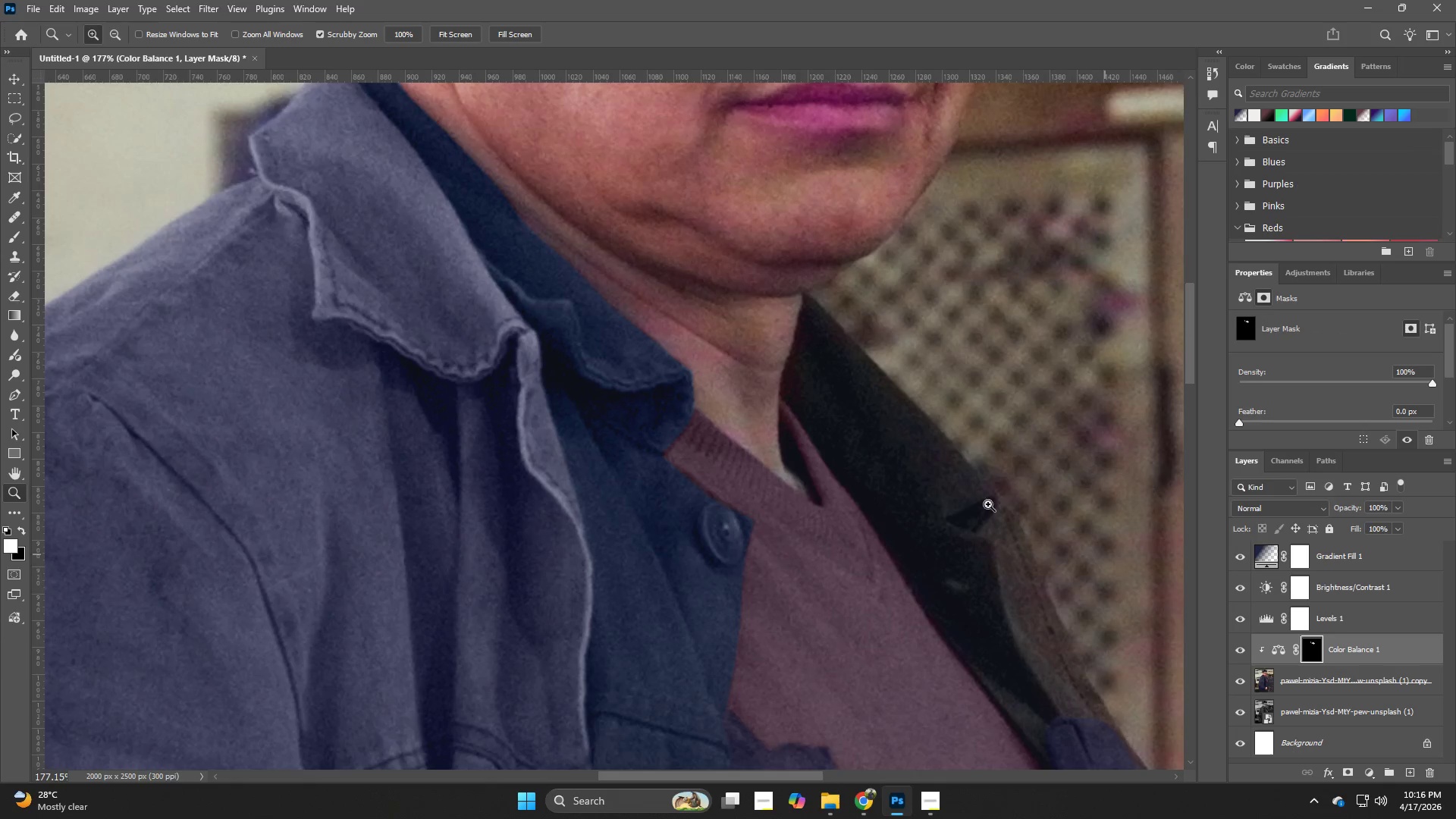 
key(B)
 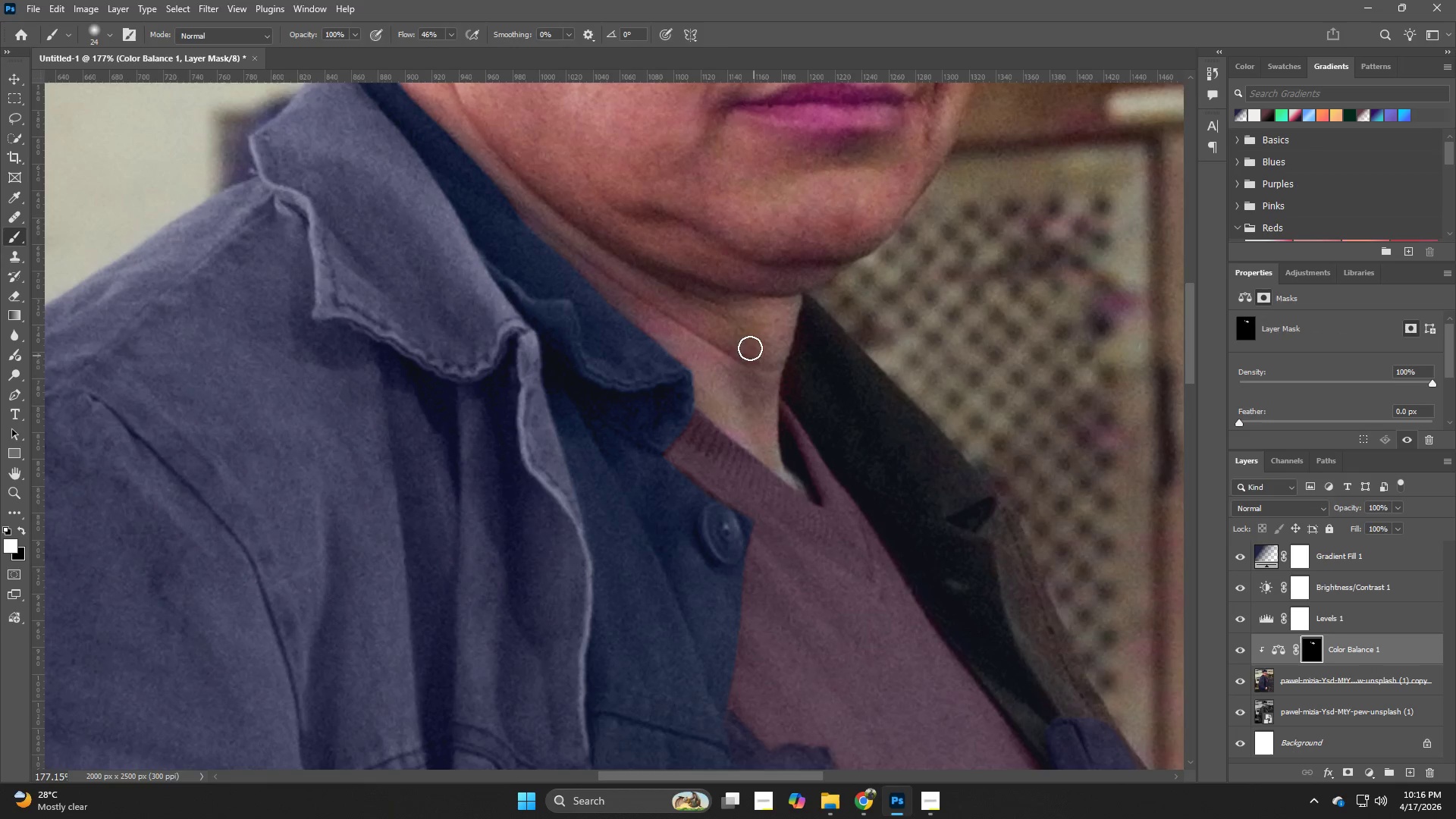 
hold_key(key=AltLeft, duration=0.52)
 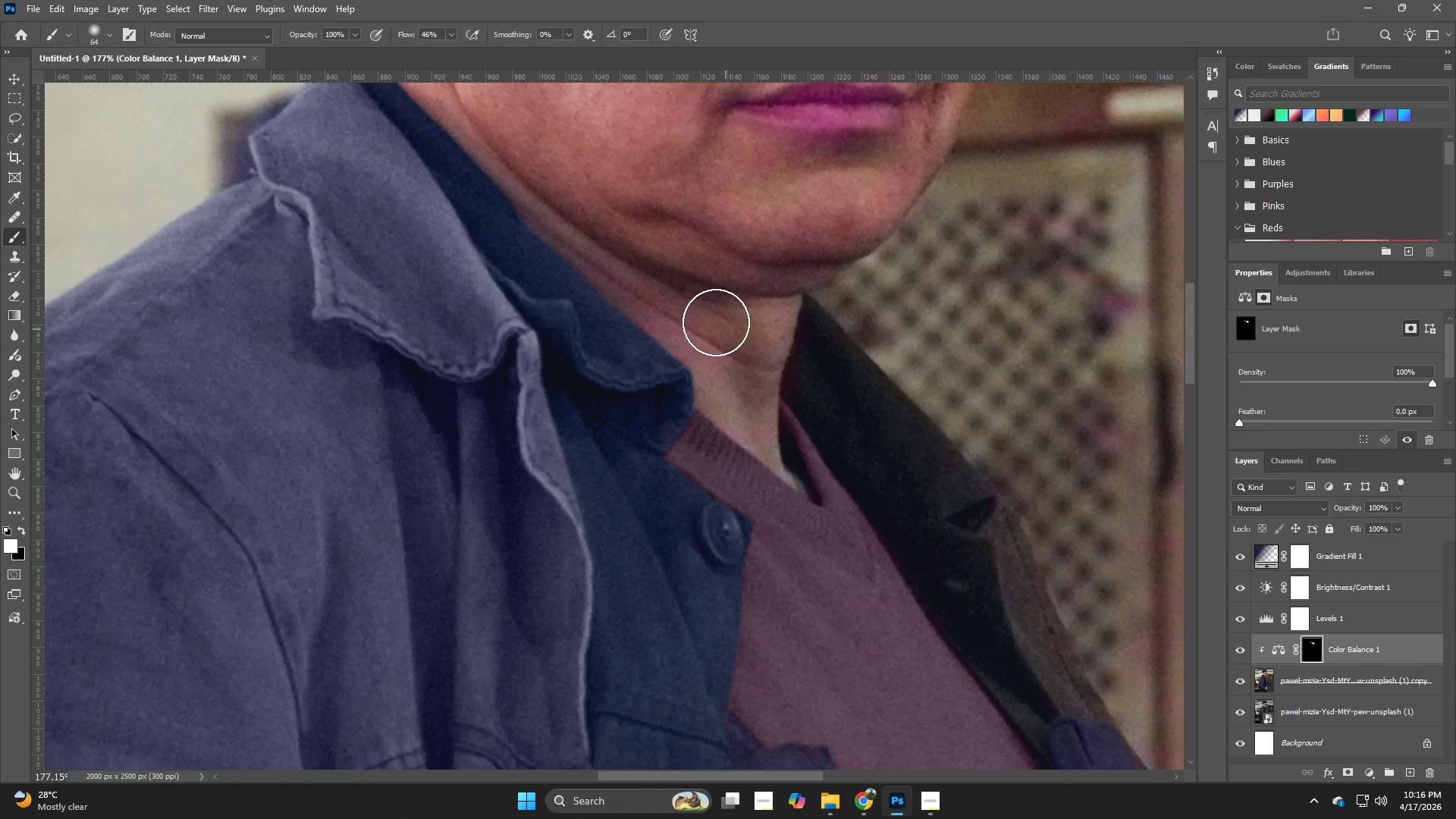 
left_click_drag(start_coordinate=[716, 322], to_coordinate=[784, 344])
 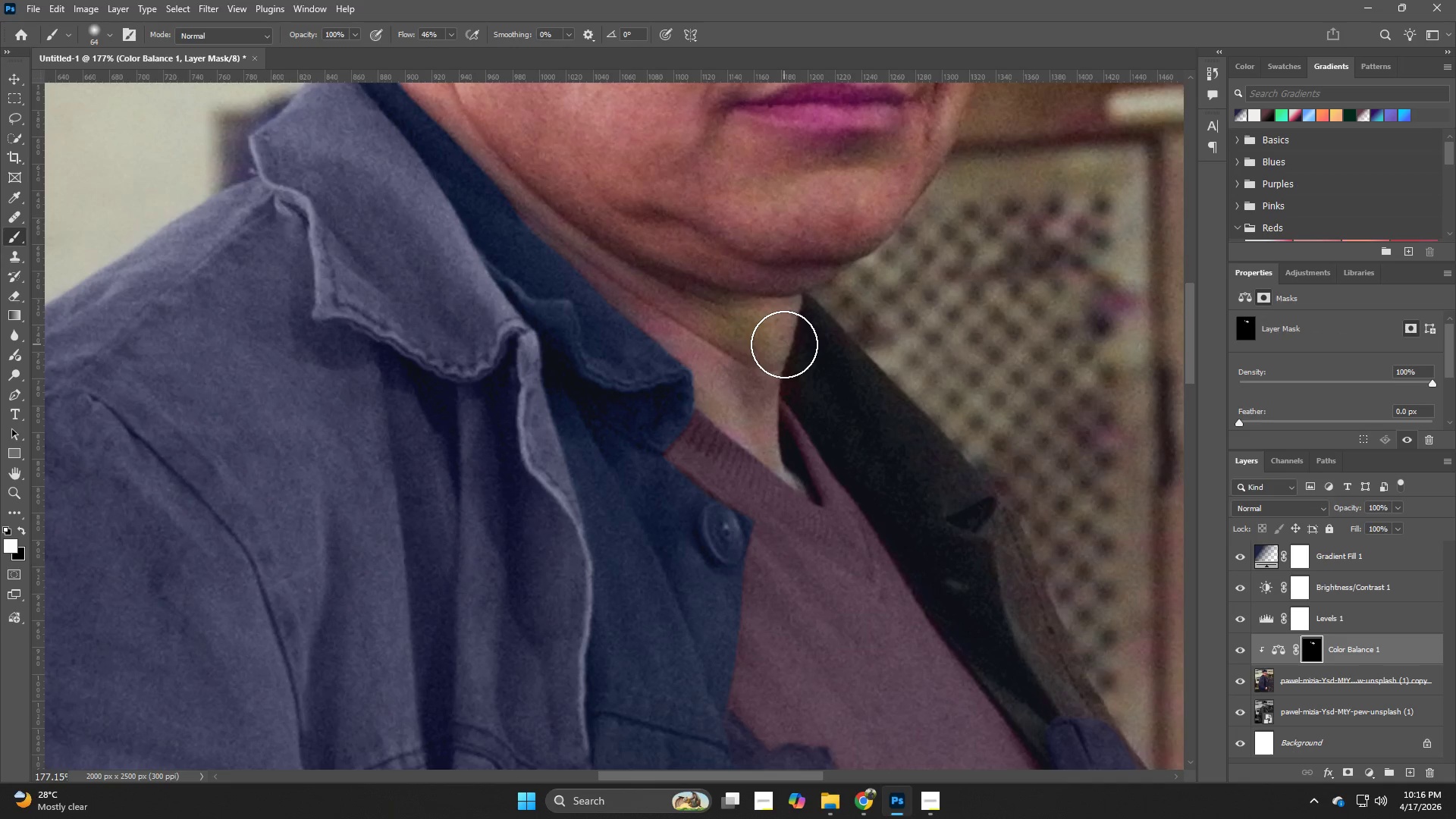 
key(Control+Z)
 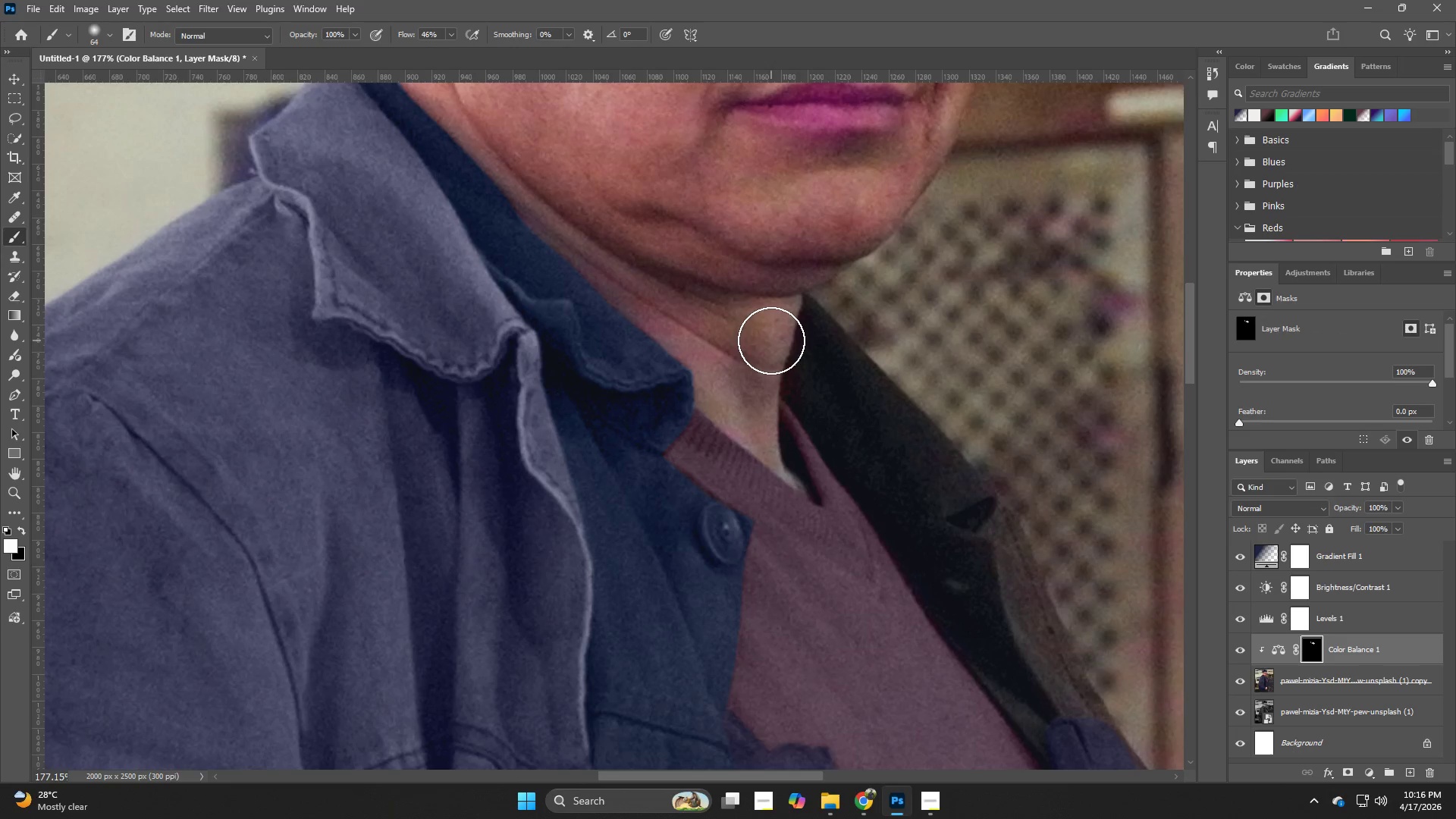 
key(X)
 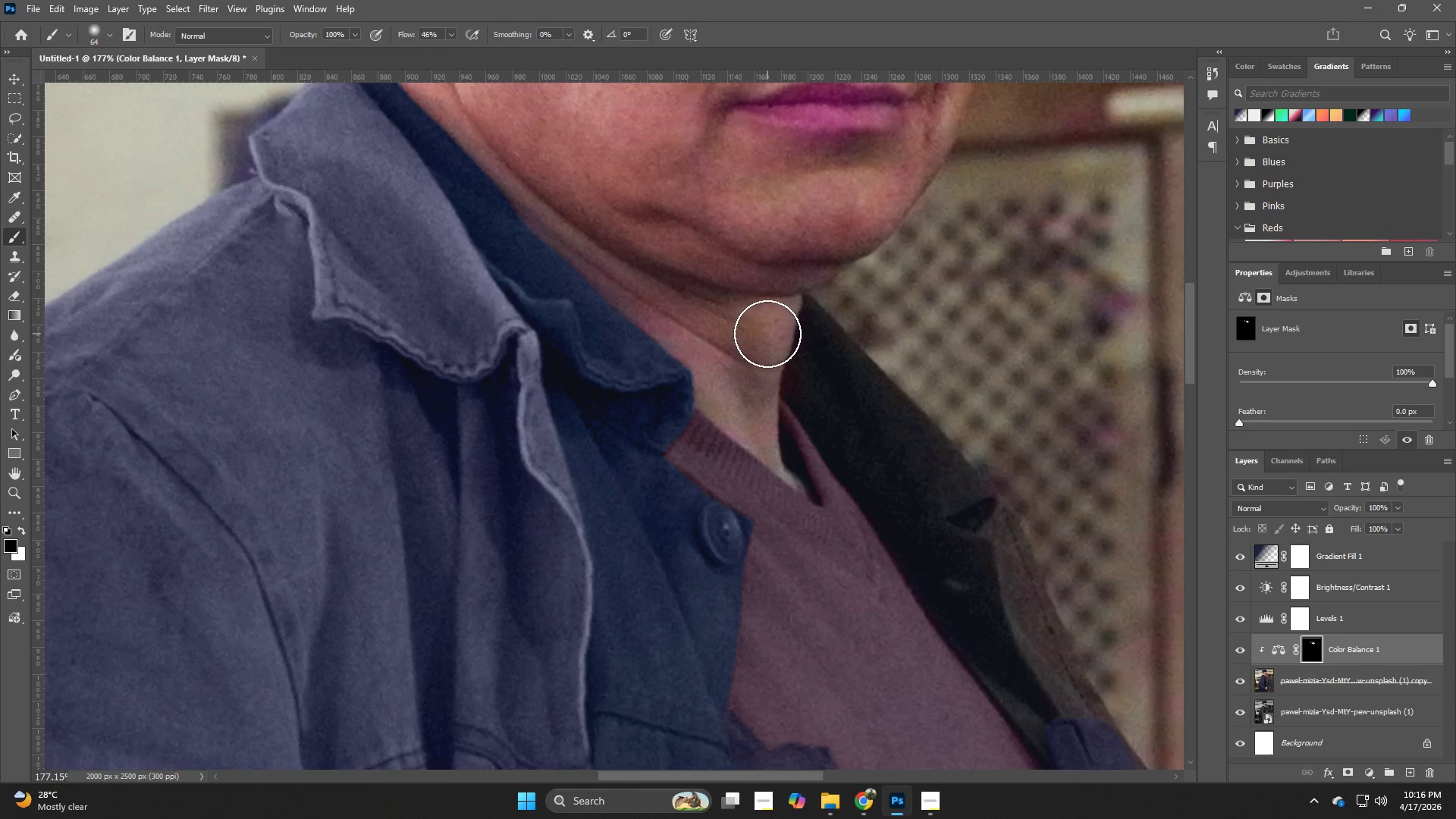 
left_click_drag(start_coordinate=[762, 333], to_coordinate=[716, 328])
 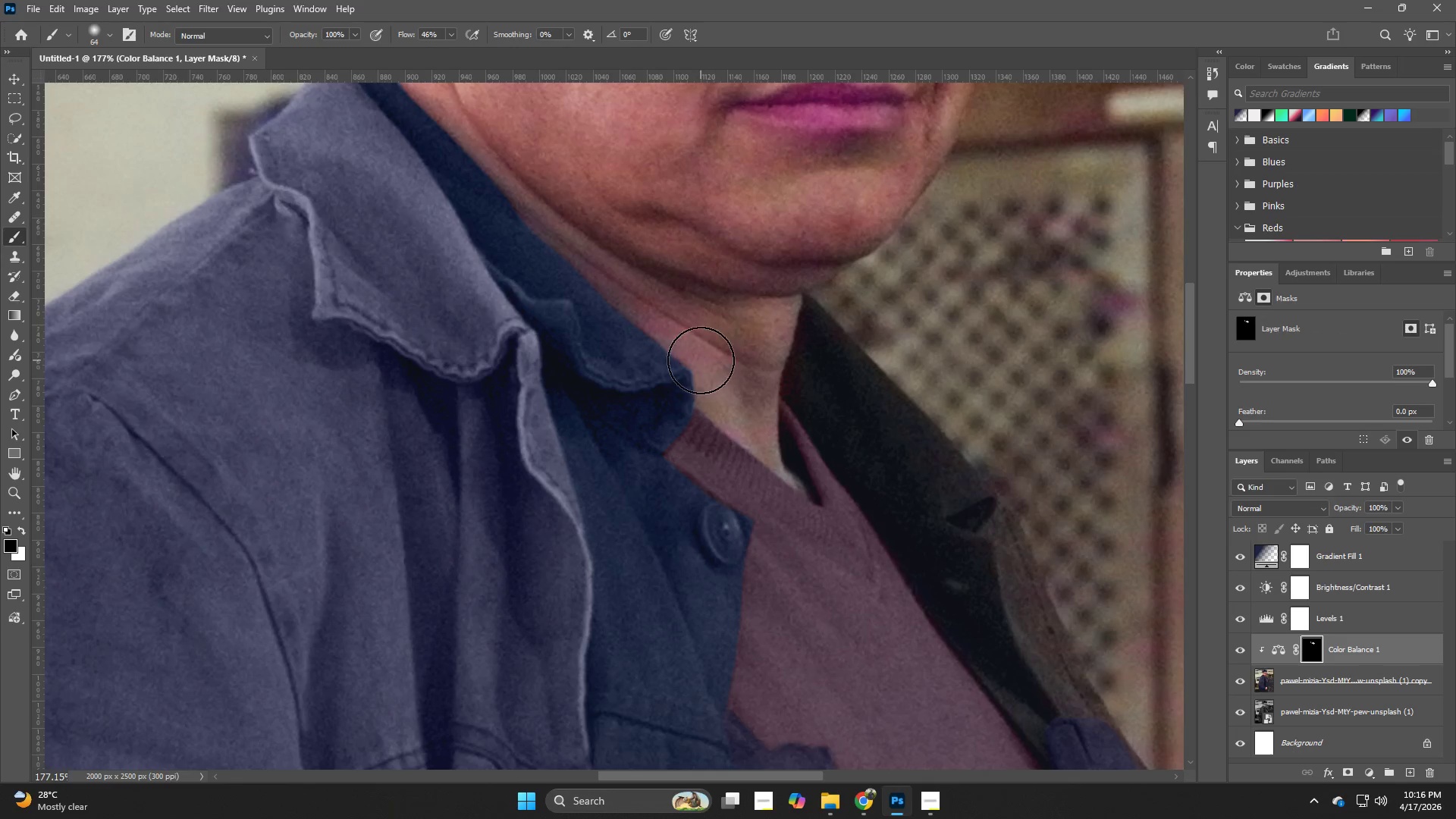 
left_click_drag(start_coordinate=[701, 360], to_coordinate=[769, 354])
 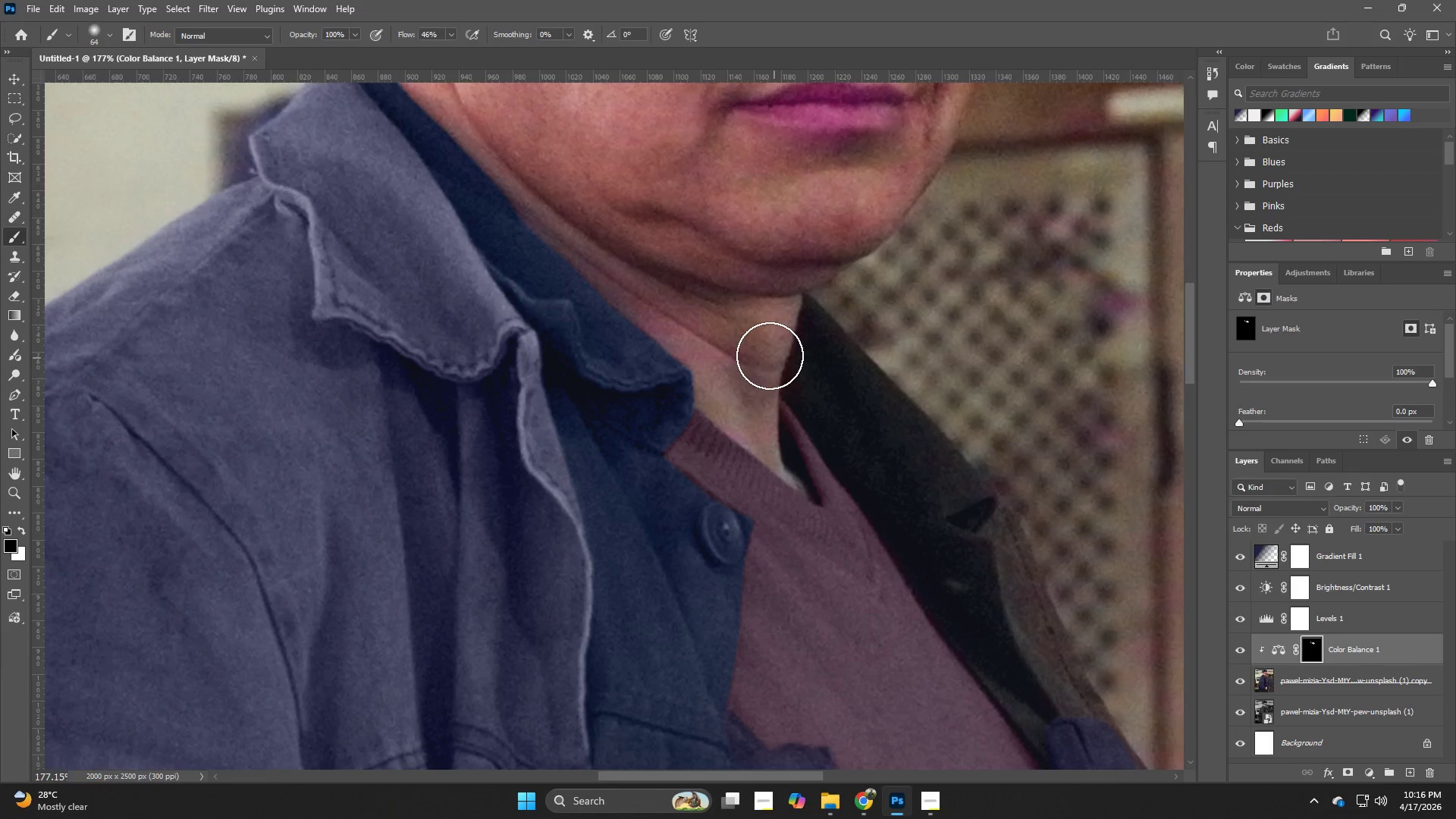 
left_click_drag(start_coordinate=[733, 337], to_coordinate=[724, 353])
 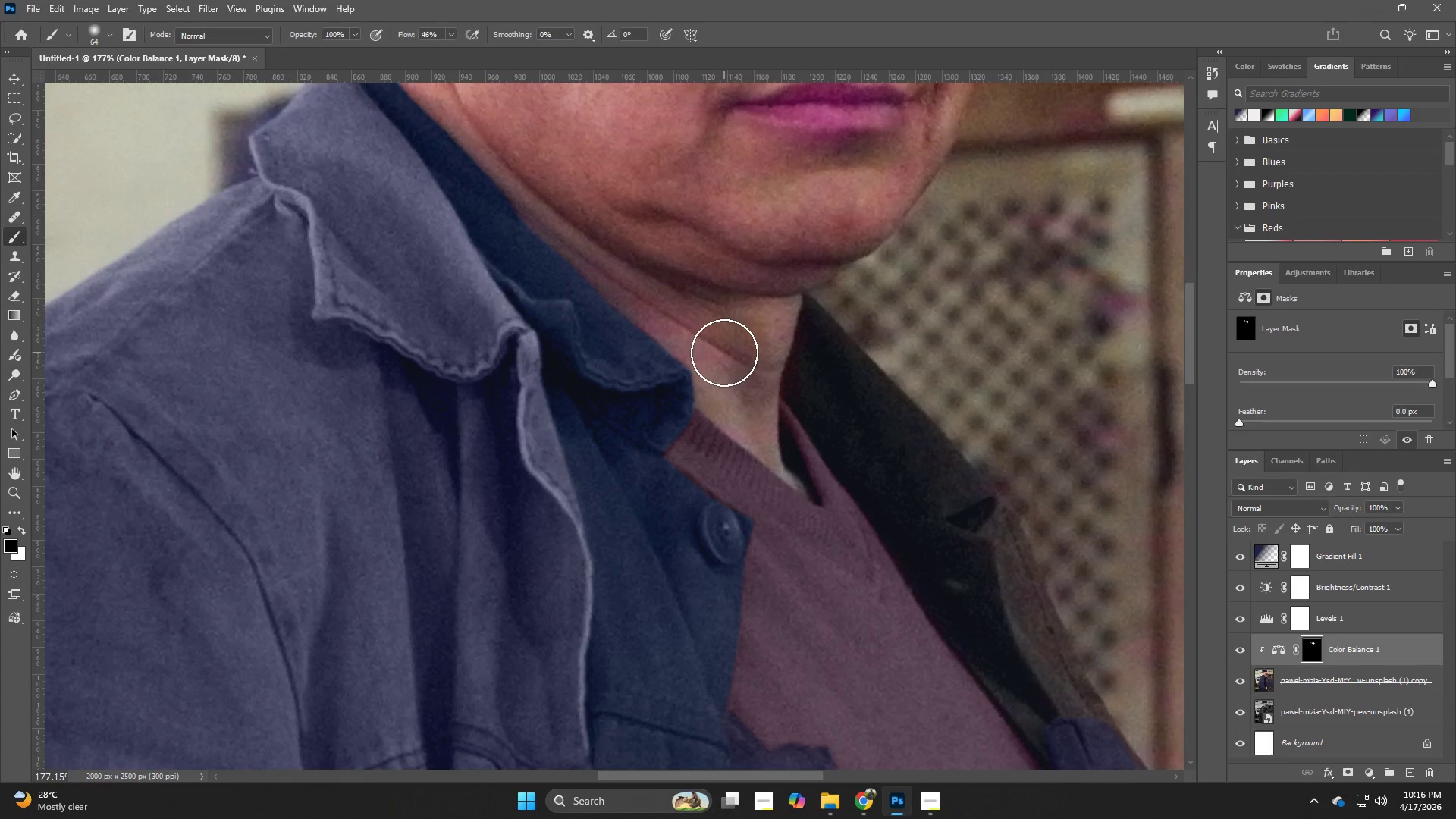 
hold_key(key=Z, duration=0.61)
 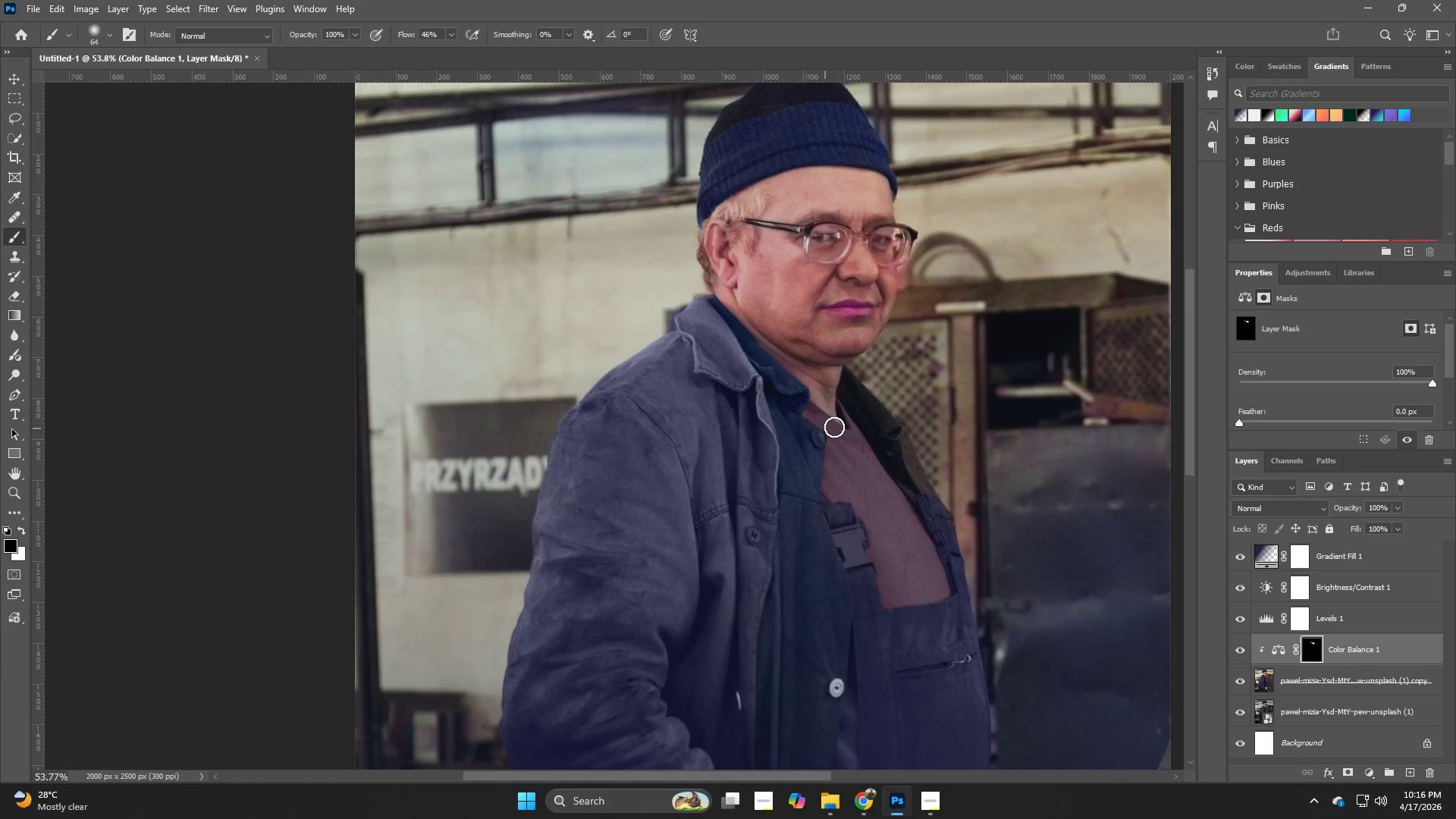 
left_click_drag(start_coordinate=[861, 396], to_coordinate=[786, 424])
 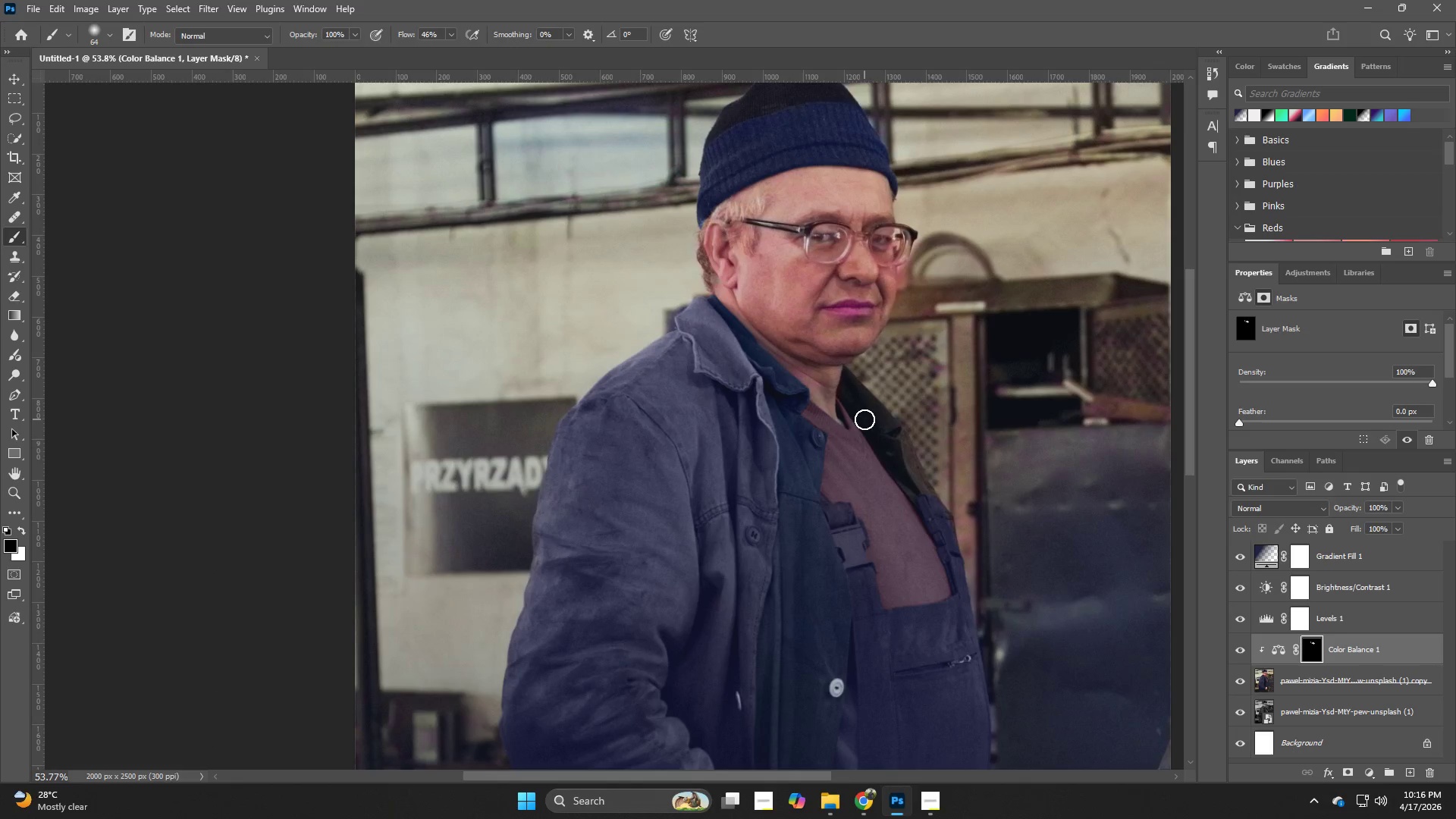 
hold_key(key=Z, duration=1.5)
 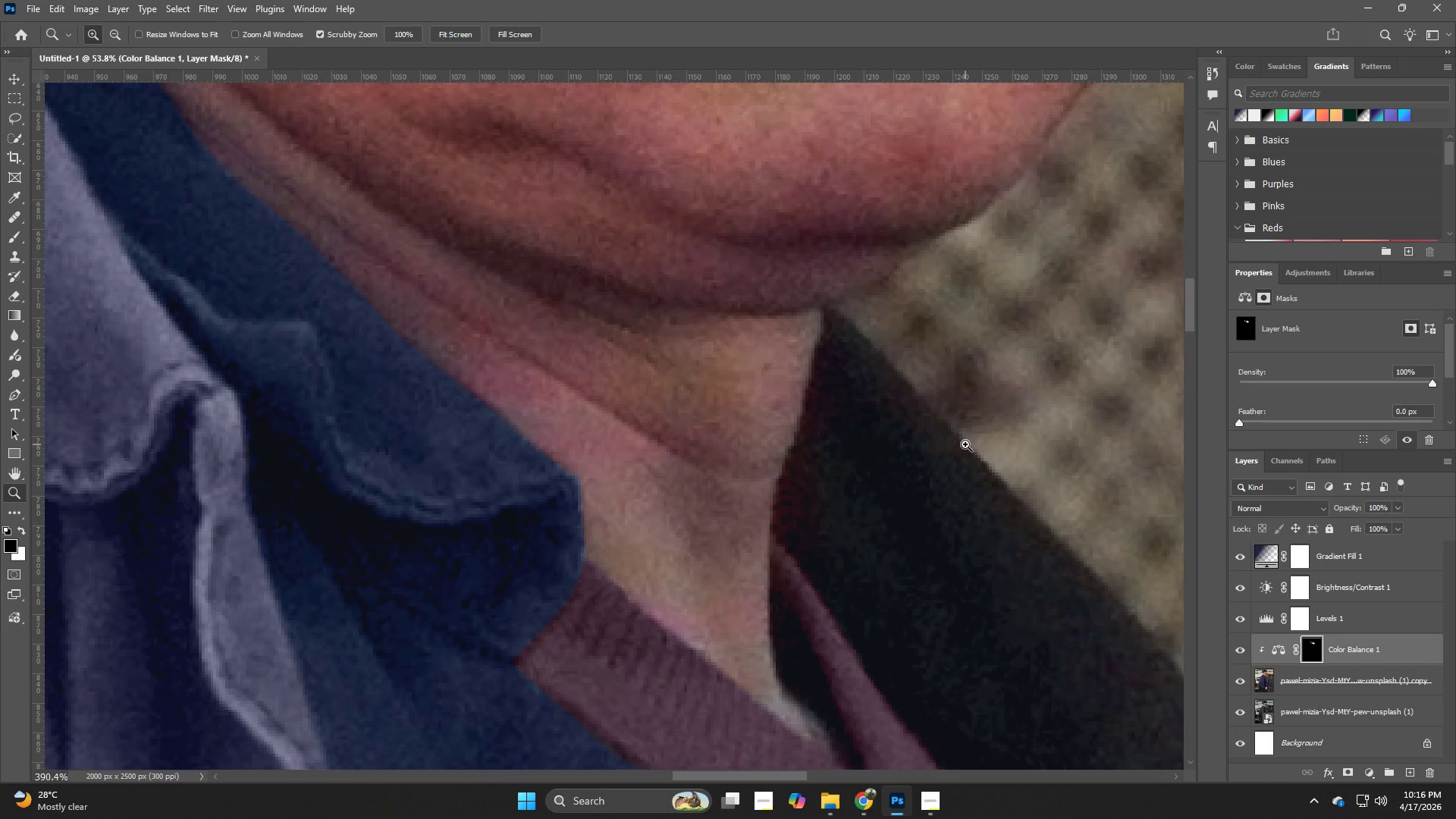 
left_click_drag(start_coordinate=[846, 374], to_coordinate=[965, 444])
 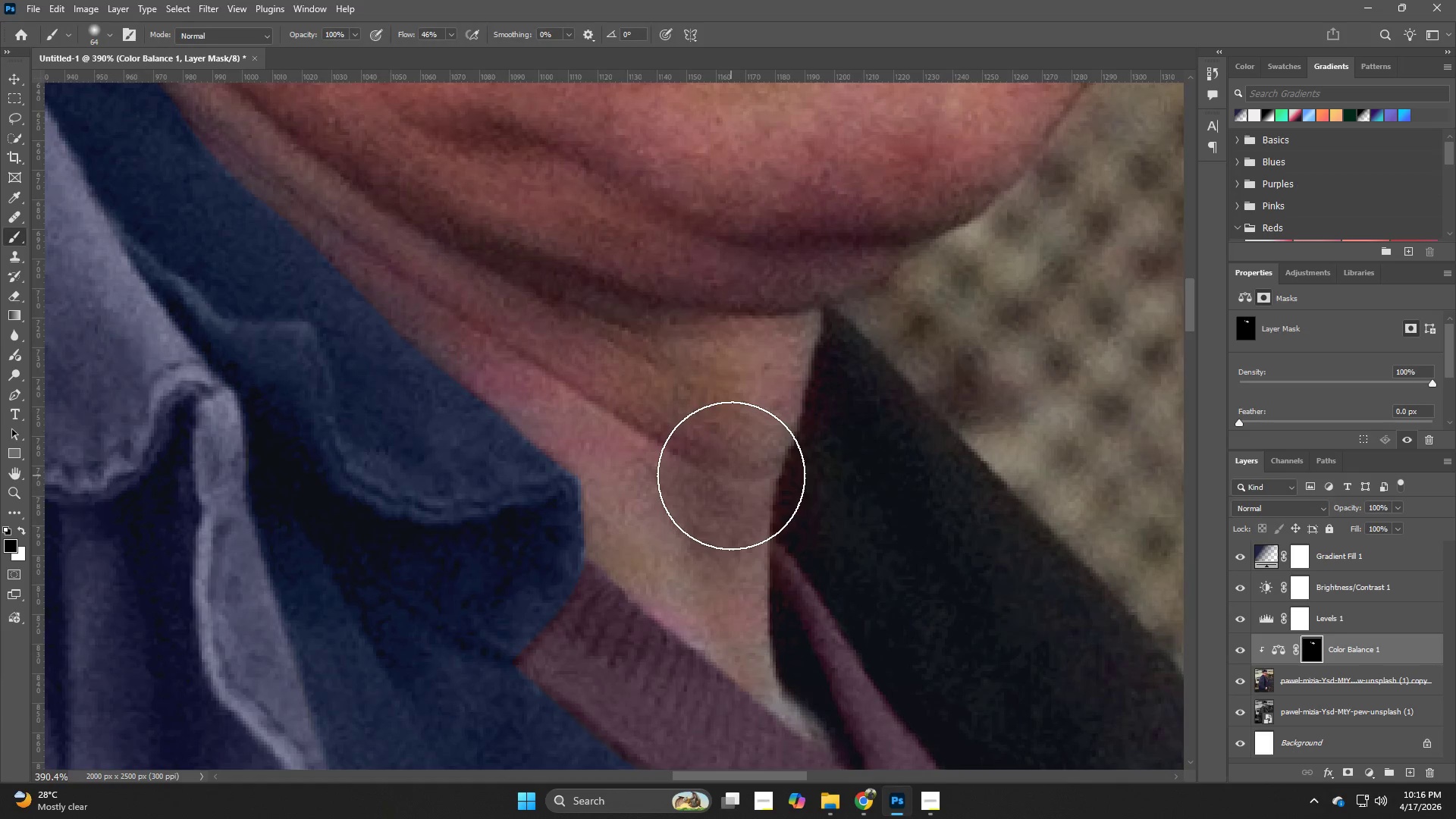 
hold_key(key=Z, duration=0.88)
 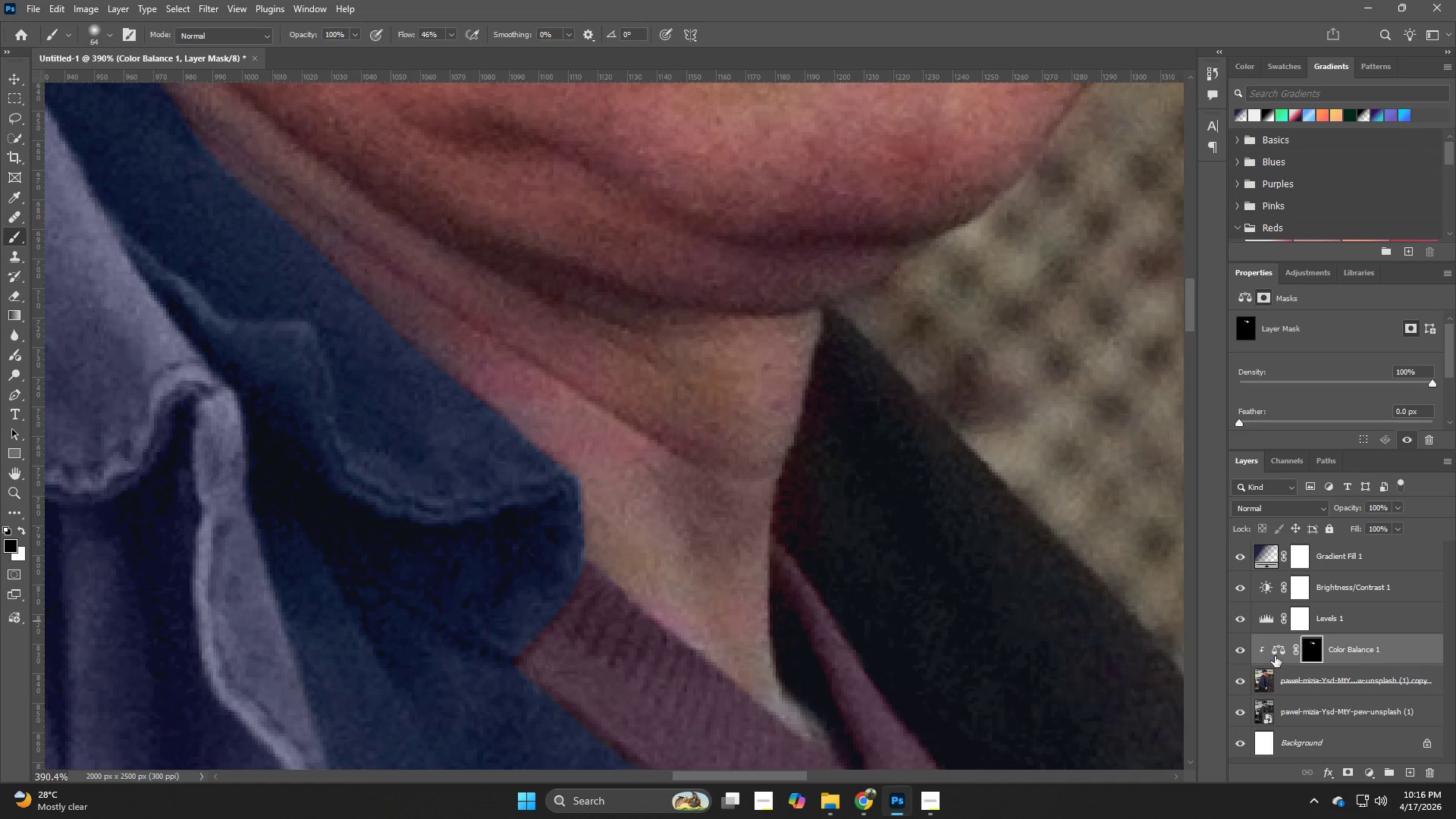 
left_click([1232, 645])
 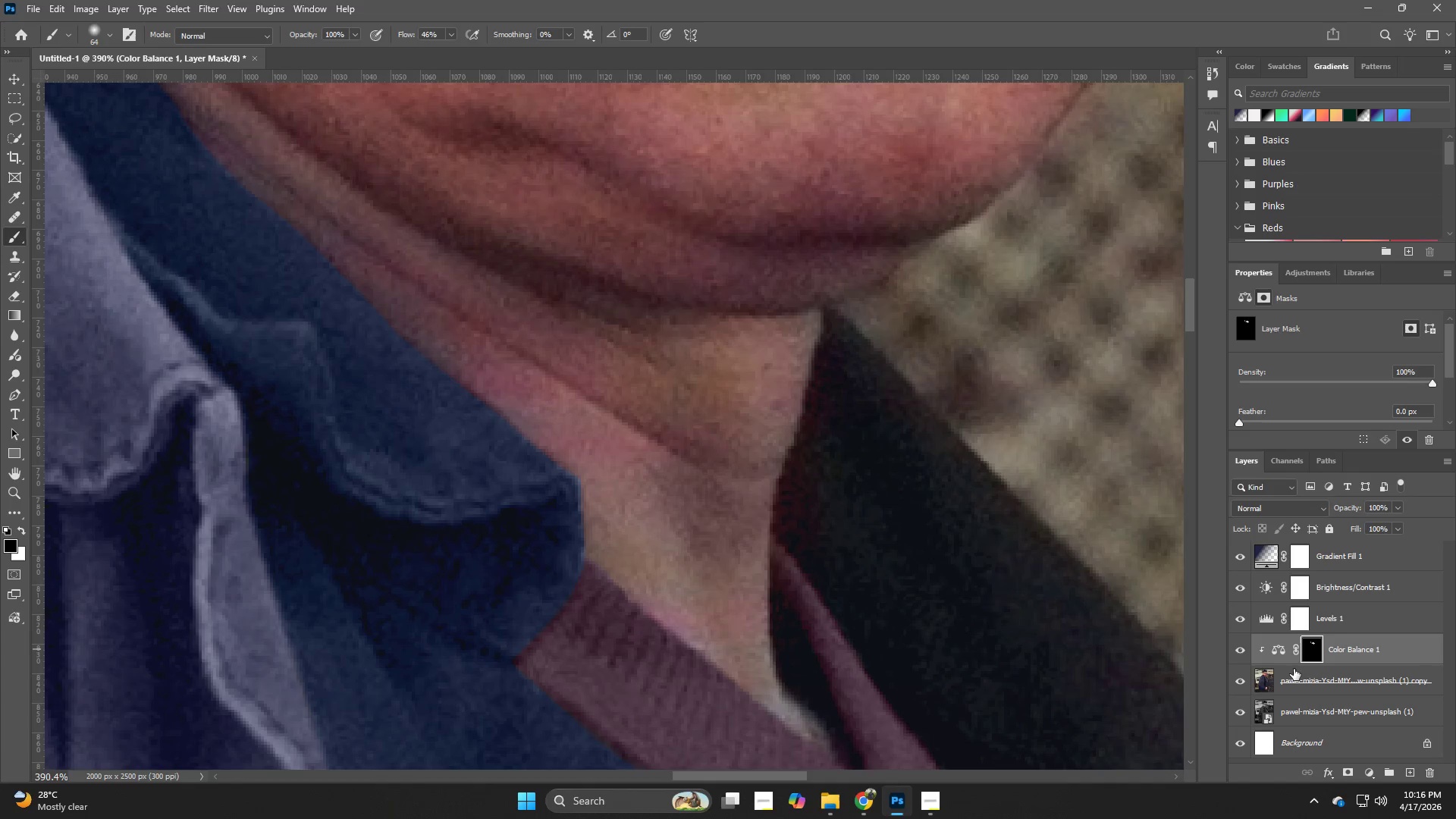 
type(bx)
 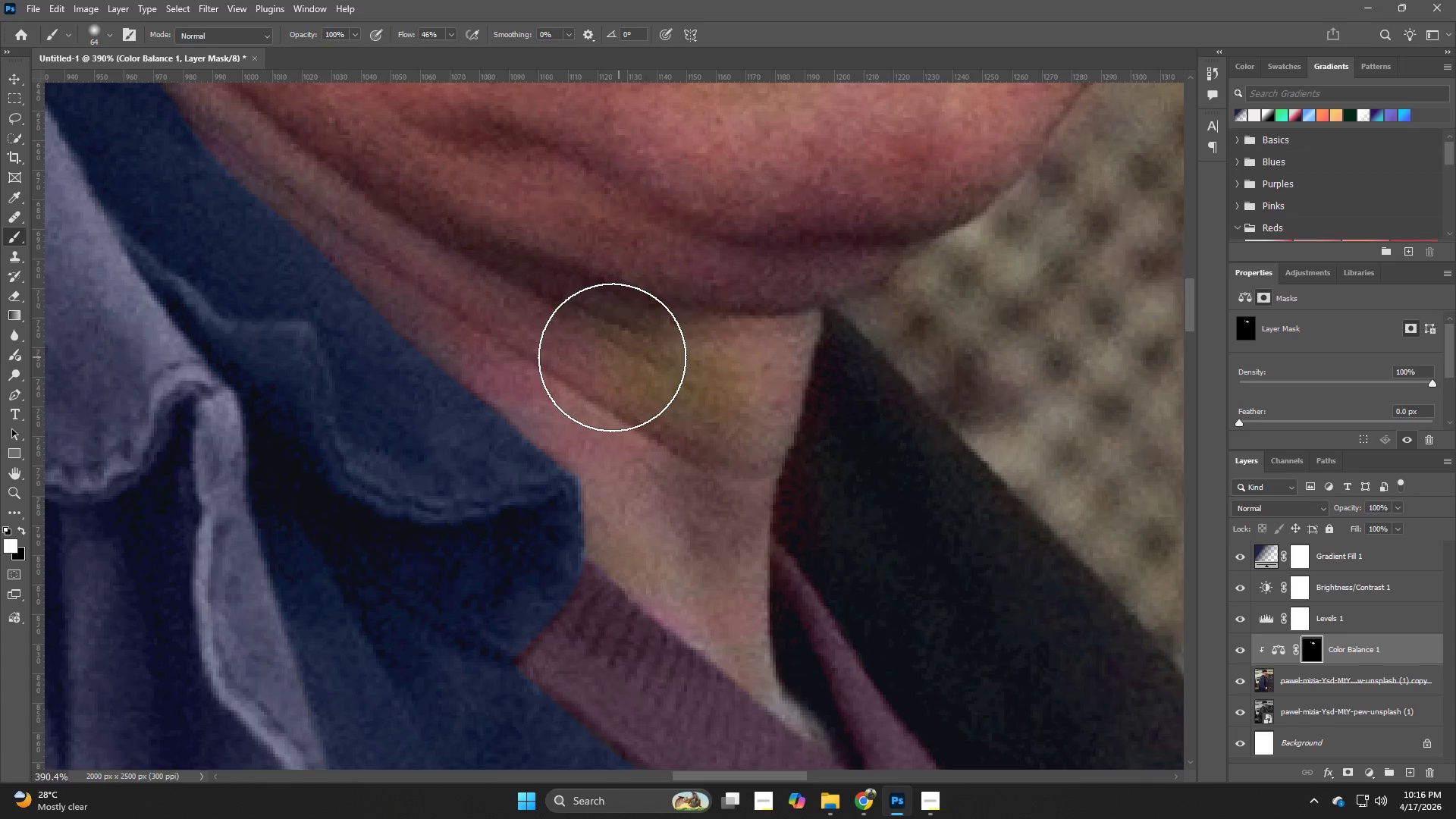 
left_click_drag(start_coordinate=[632, 364], to_coordinate=[719, 410])
 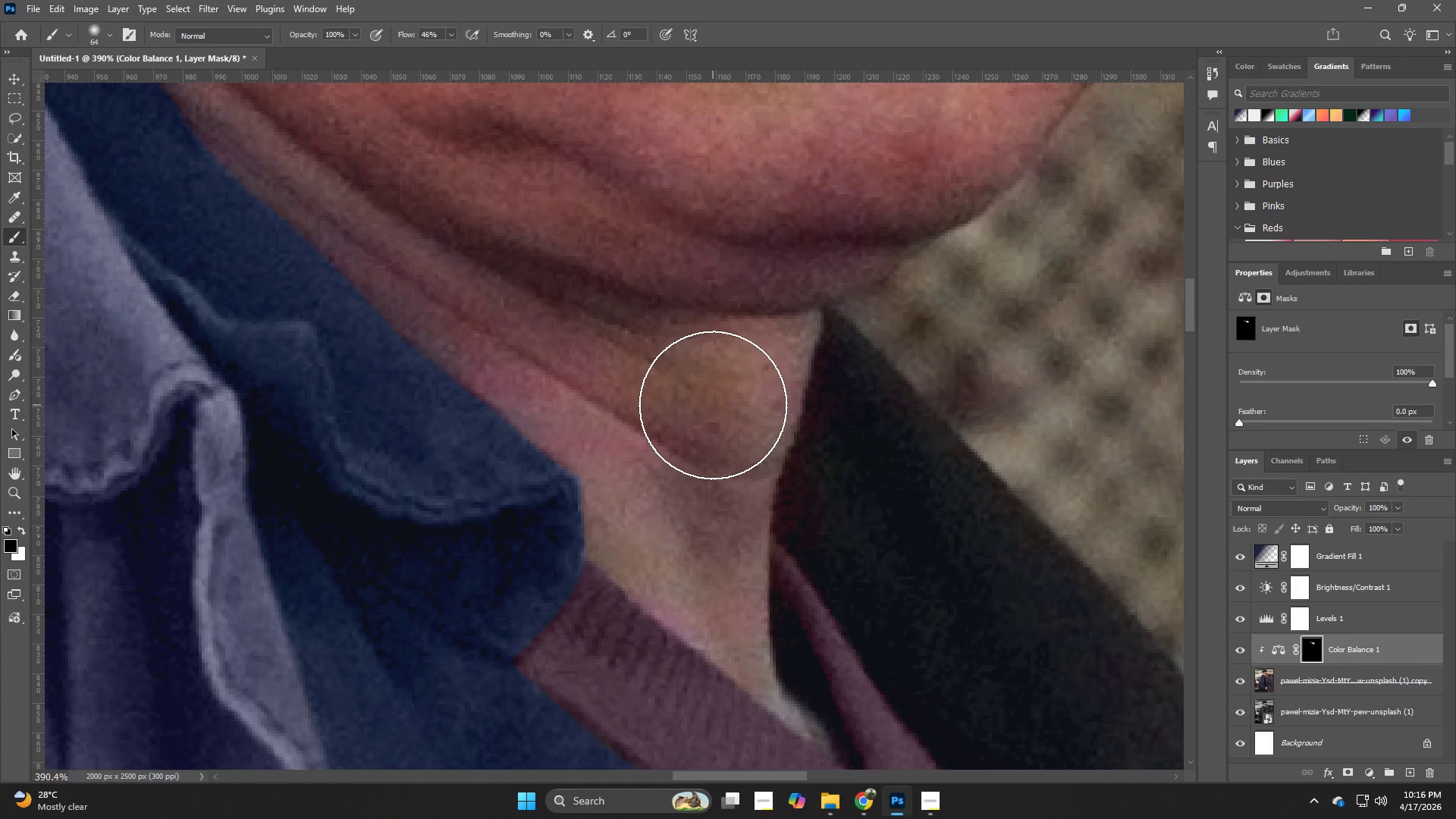 
left_click_drag(start_coordinate=[714, 404], to_coordinate=[658, 376])
 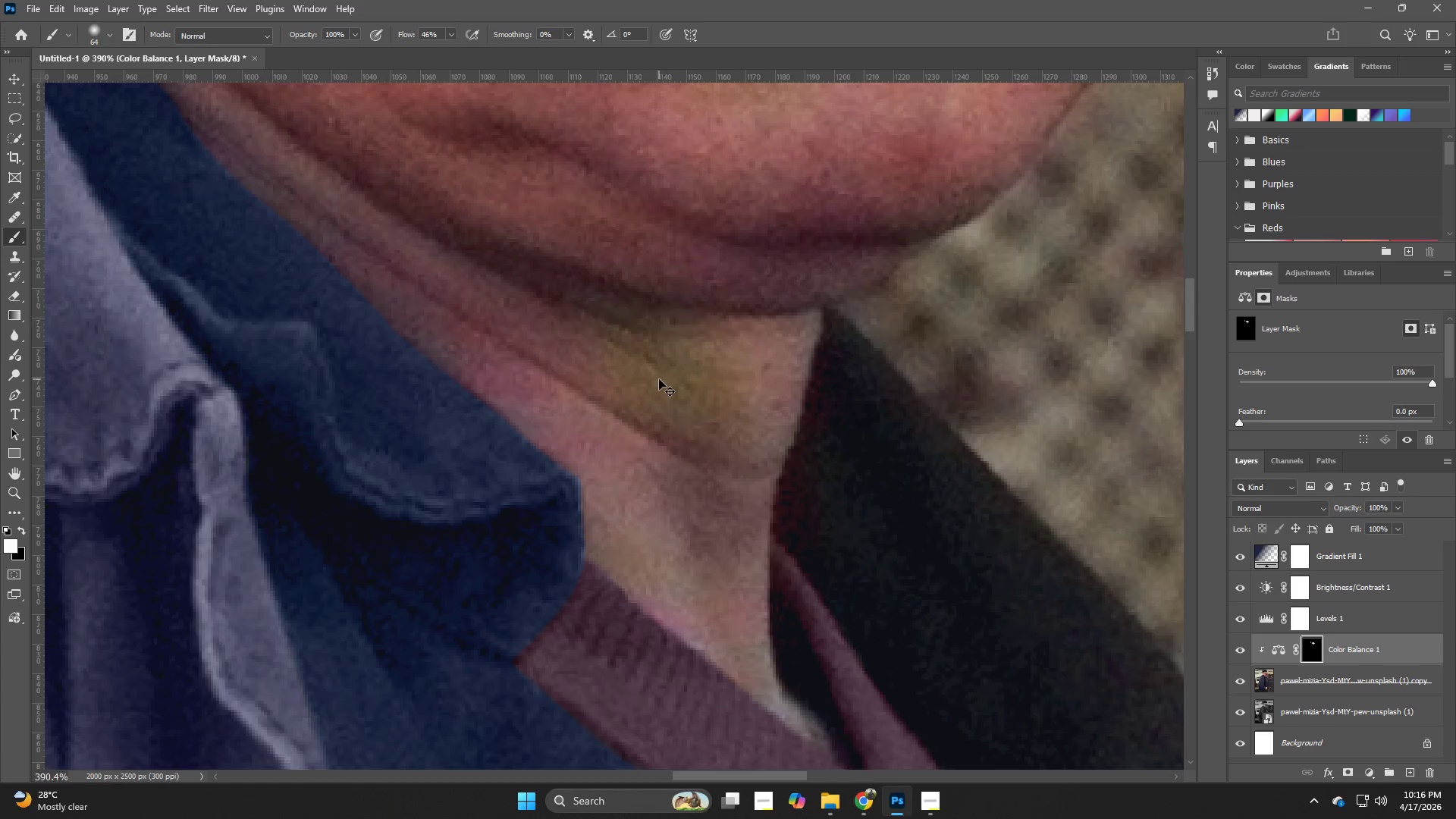 
key(Control+Z)
 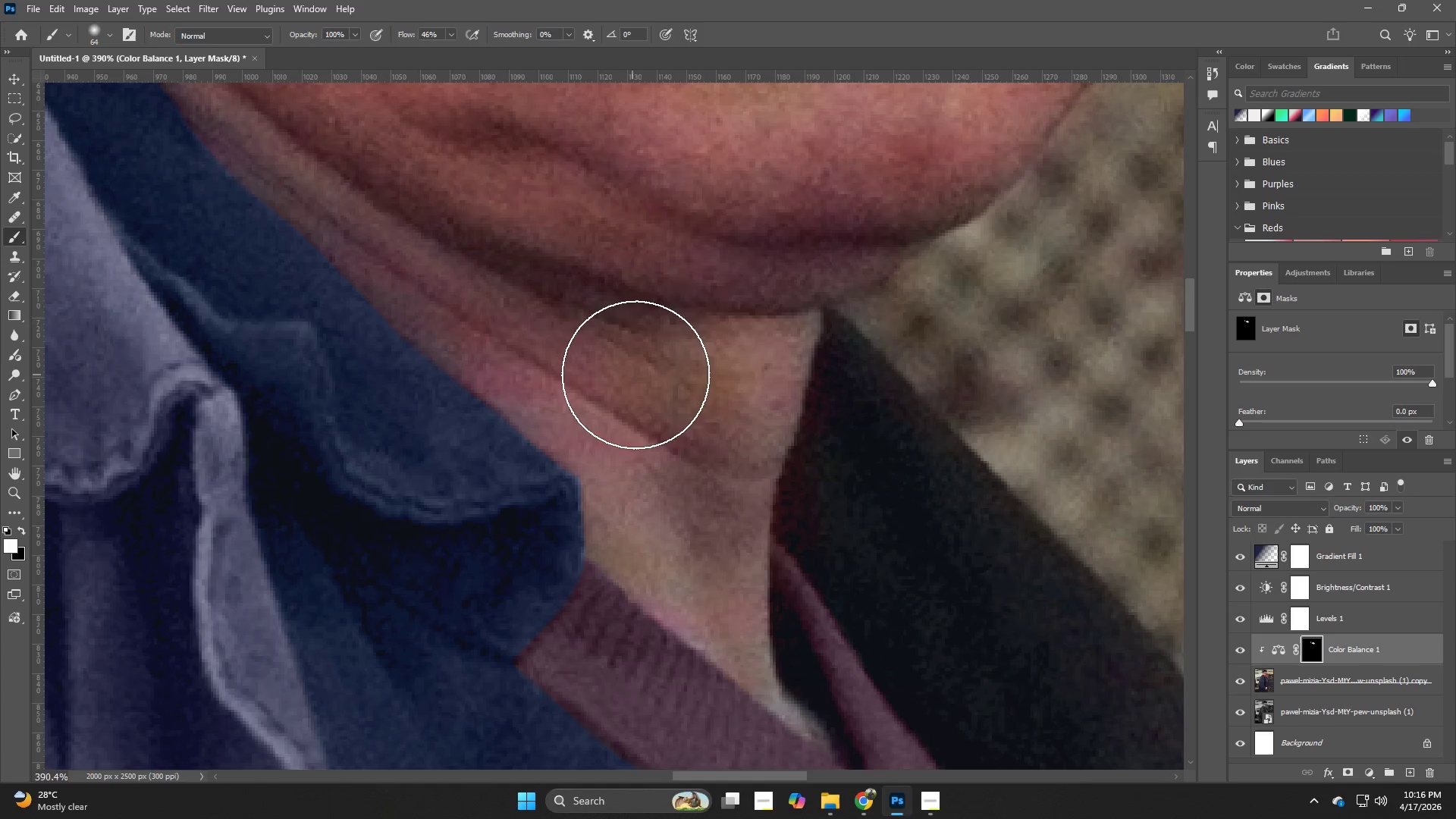 
hold_key(key=AltLeft, duration=0.59)
 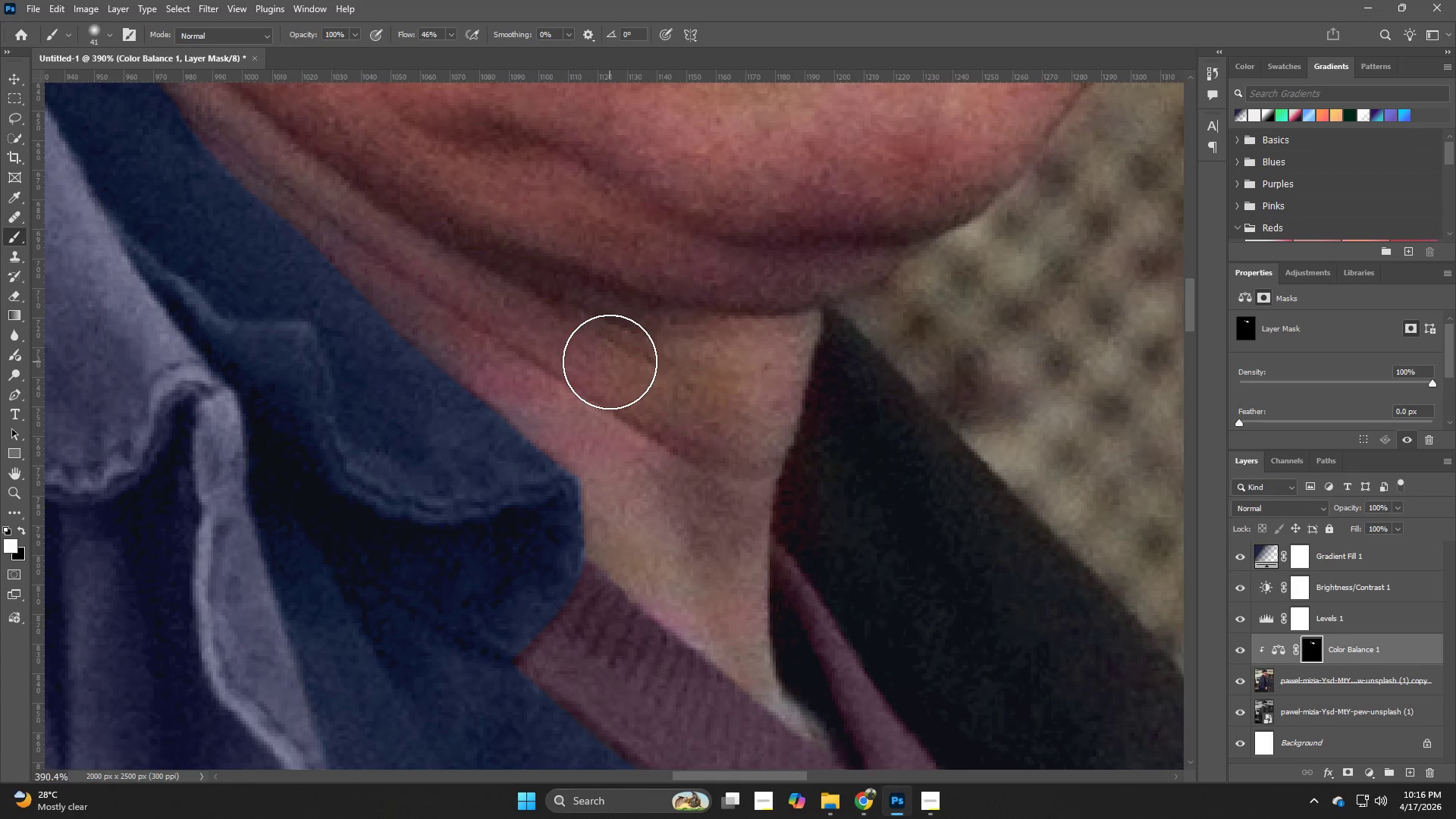 
key(X)
 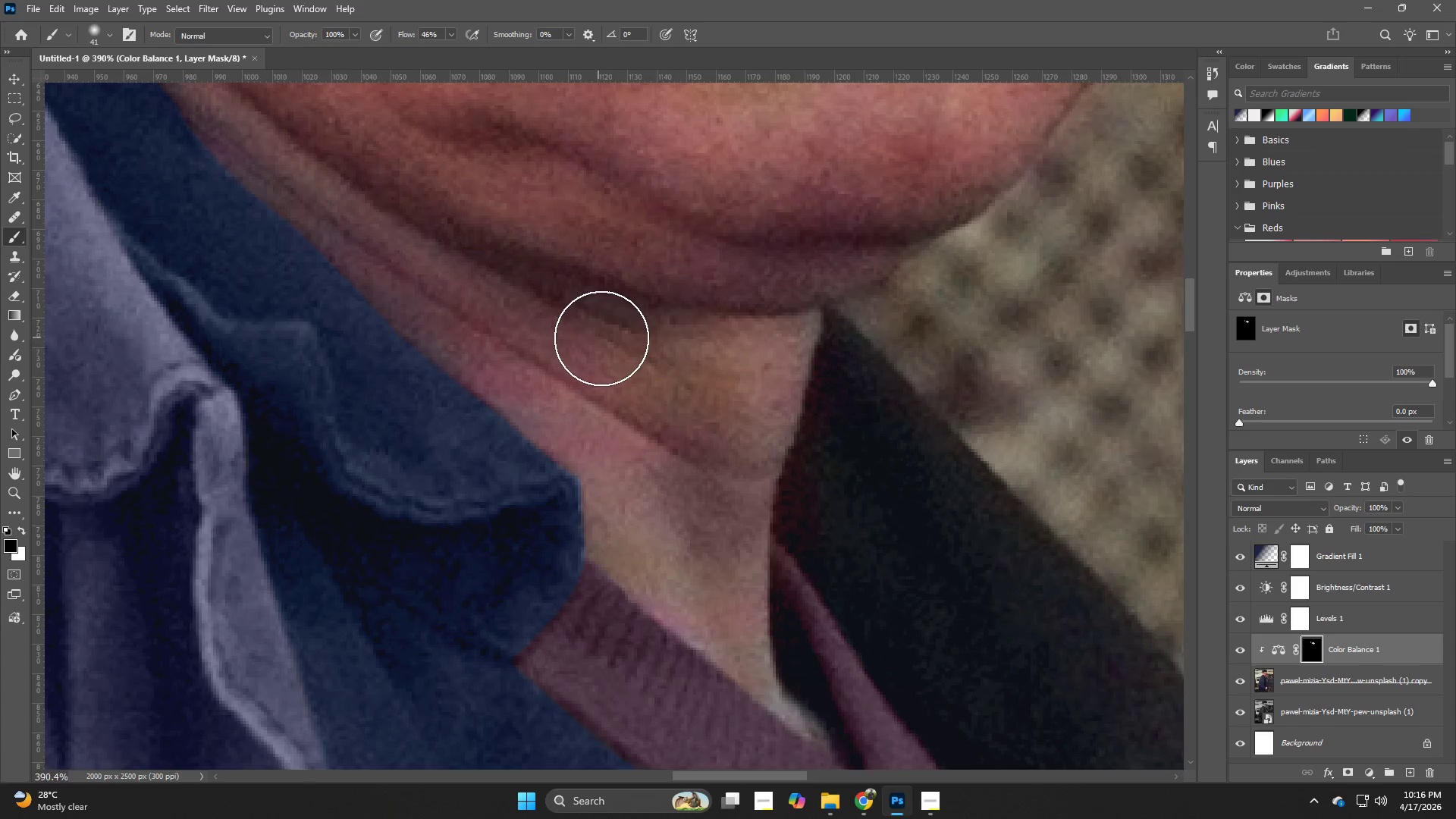 
left_click_drag(start_coordinate=[608, 343], to_coordinate=[650, 377])
 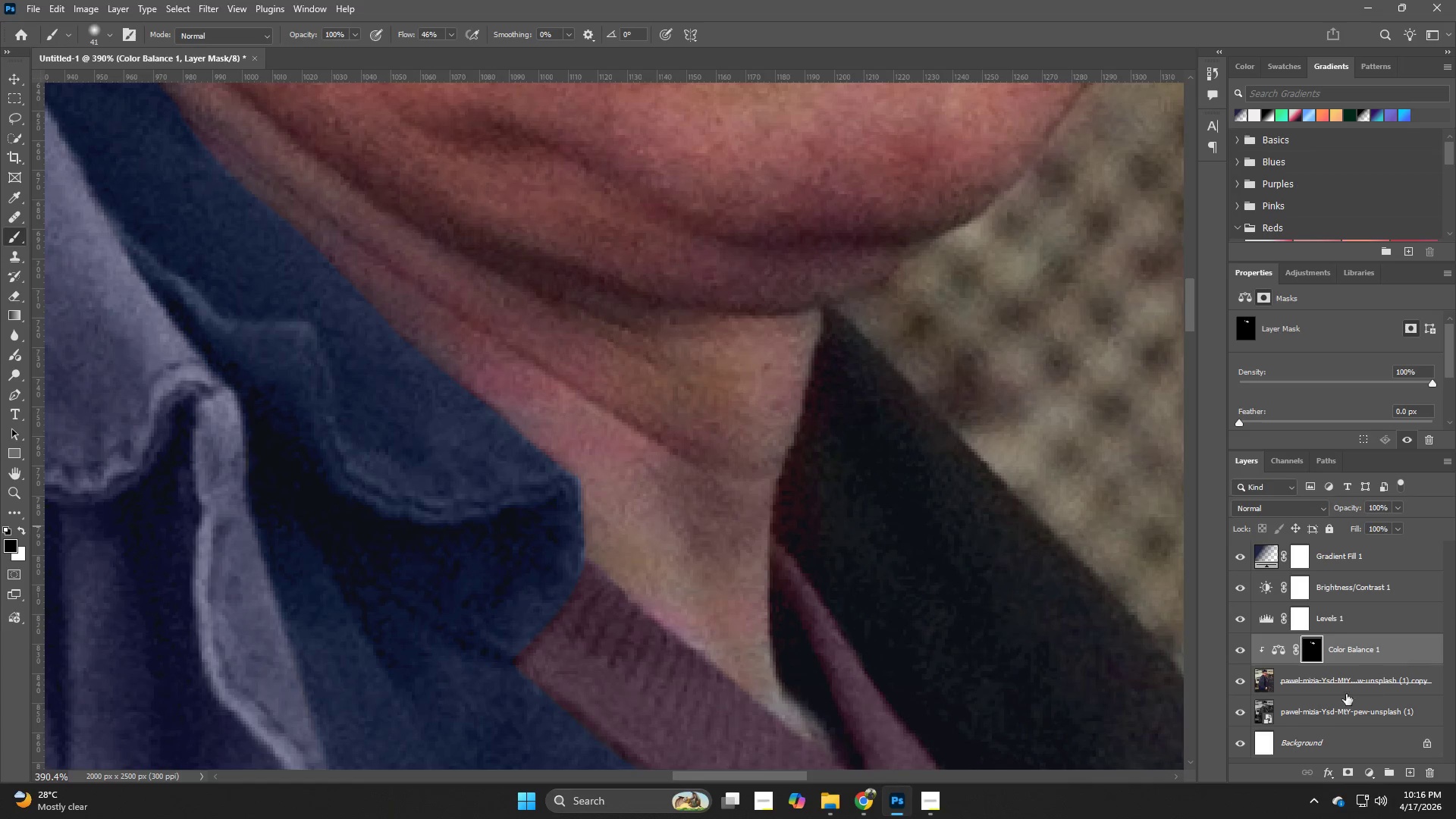 
left_click([1345, 680])
 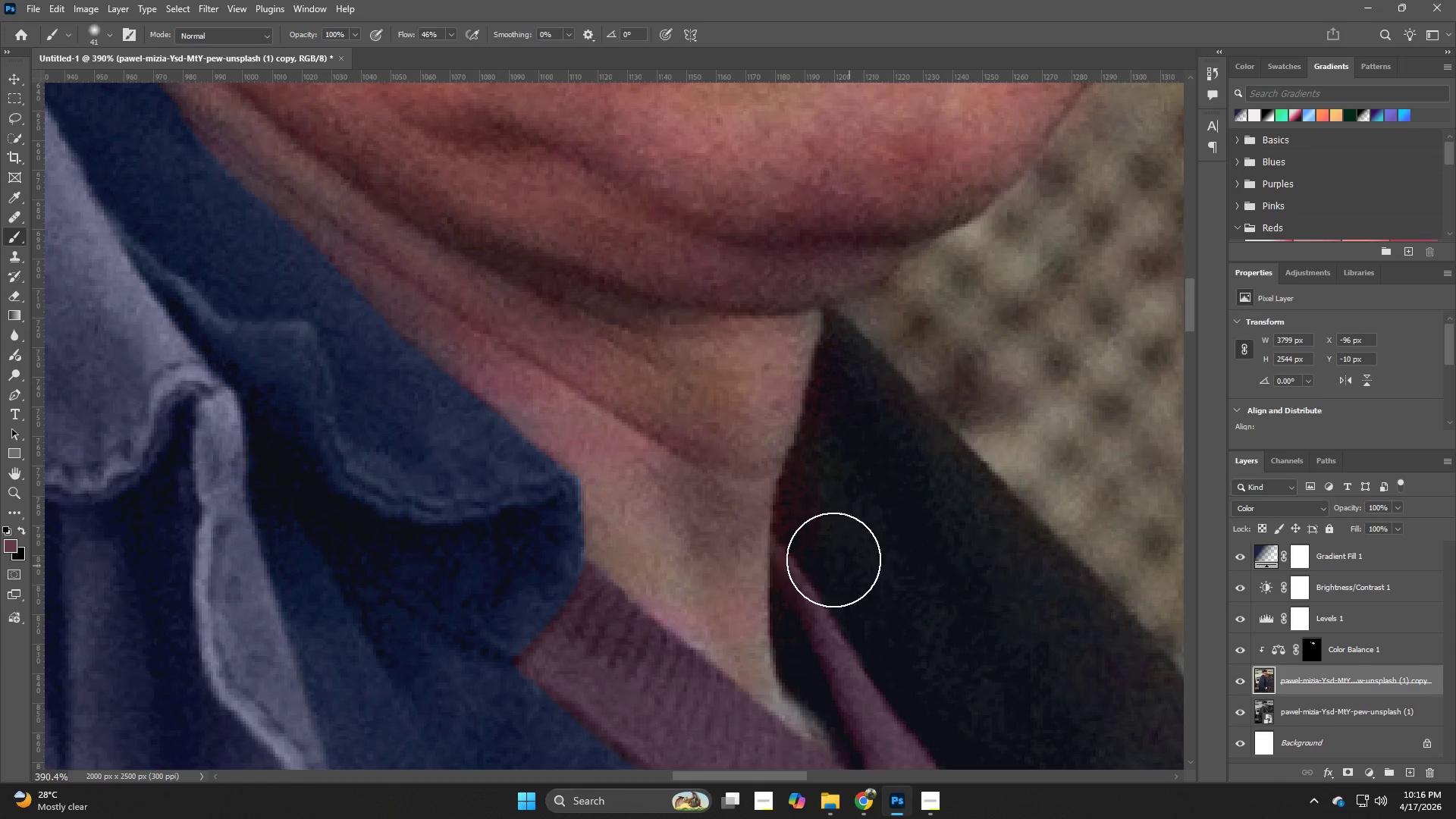 
hold_key(key=B, duration=0.34)
 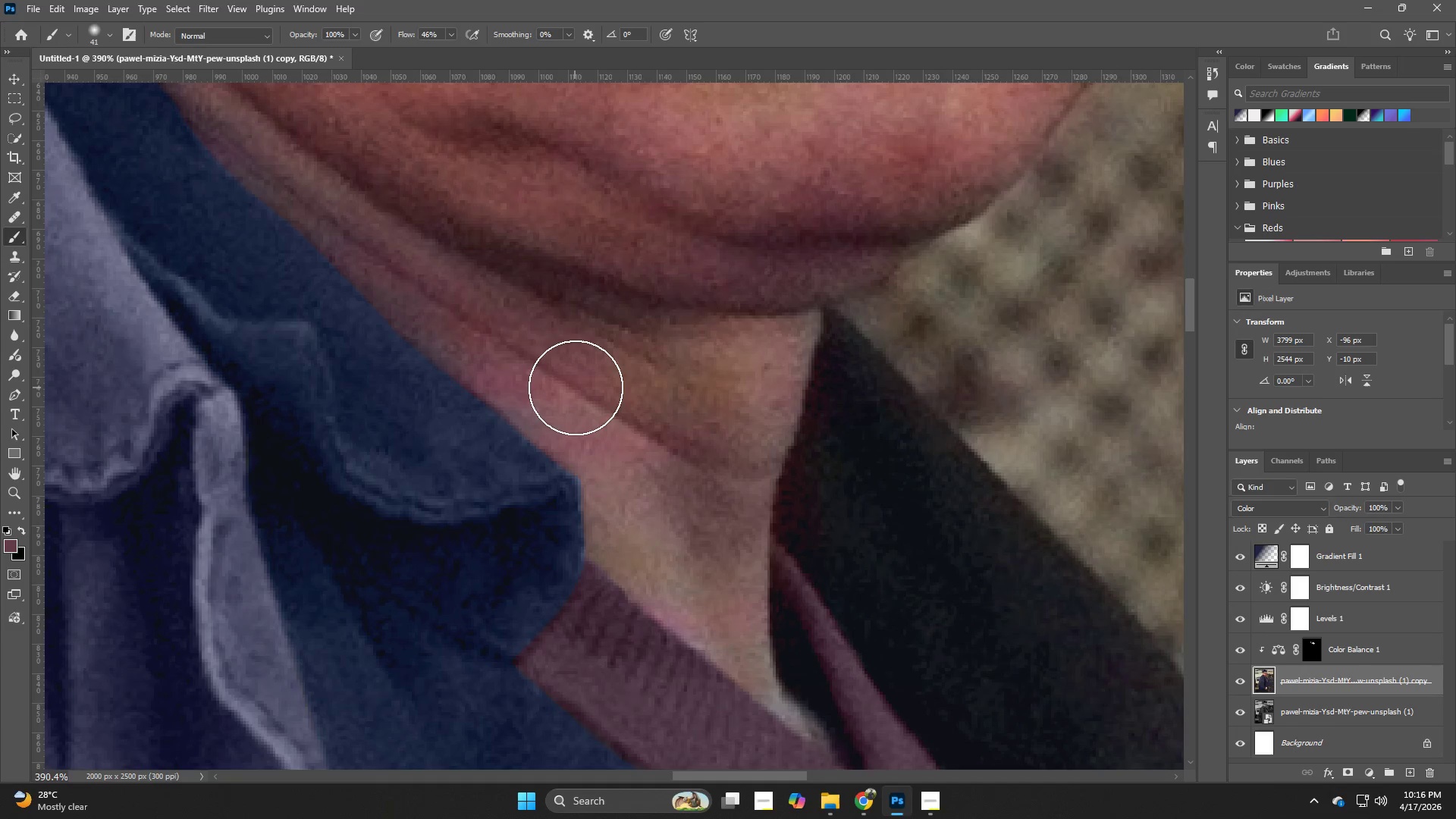 
hold_key(key=AltLeft, duration=0.75)
 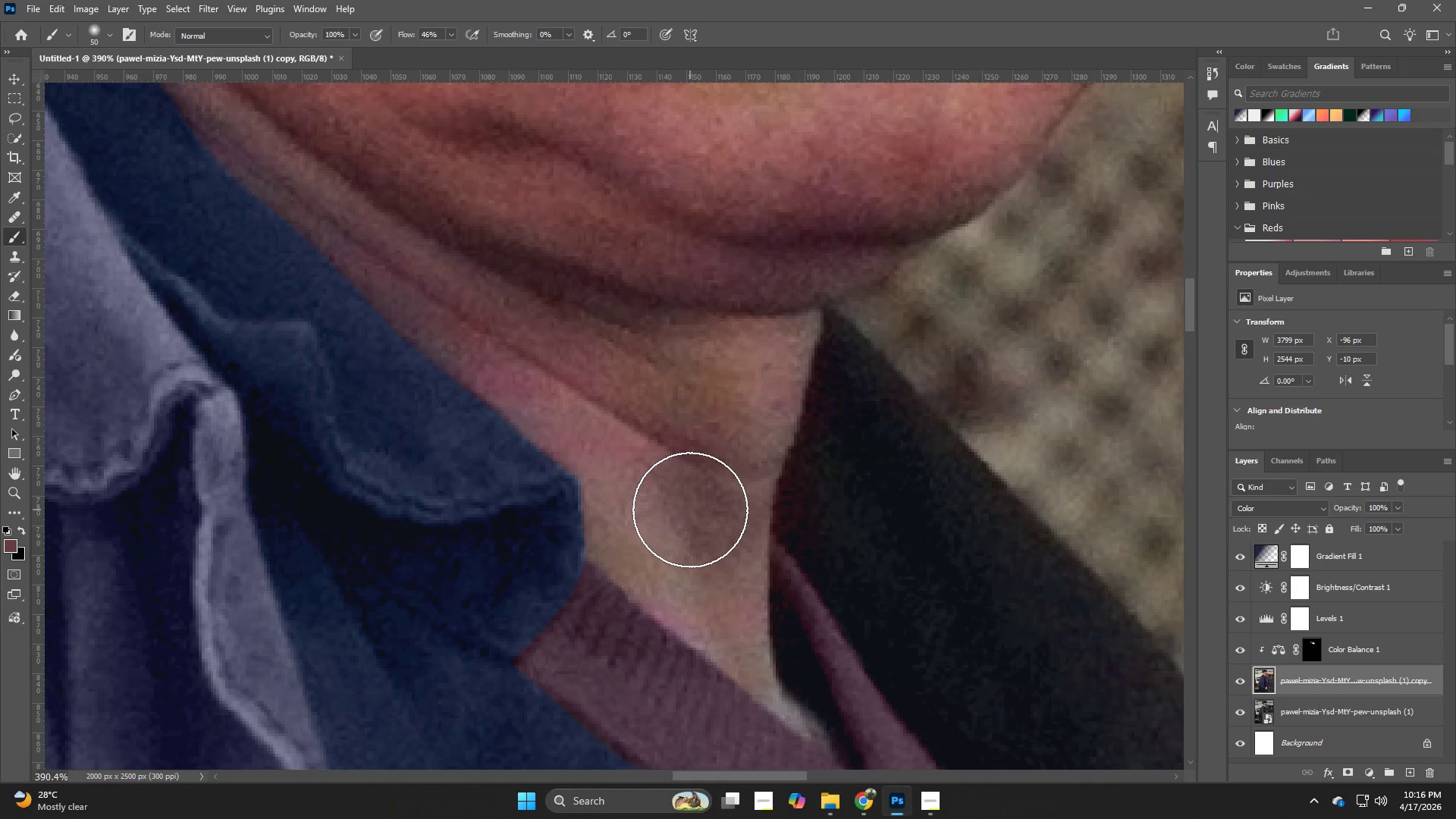 
hold_key(key=AltLeft, duration=0.95)
 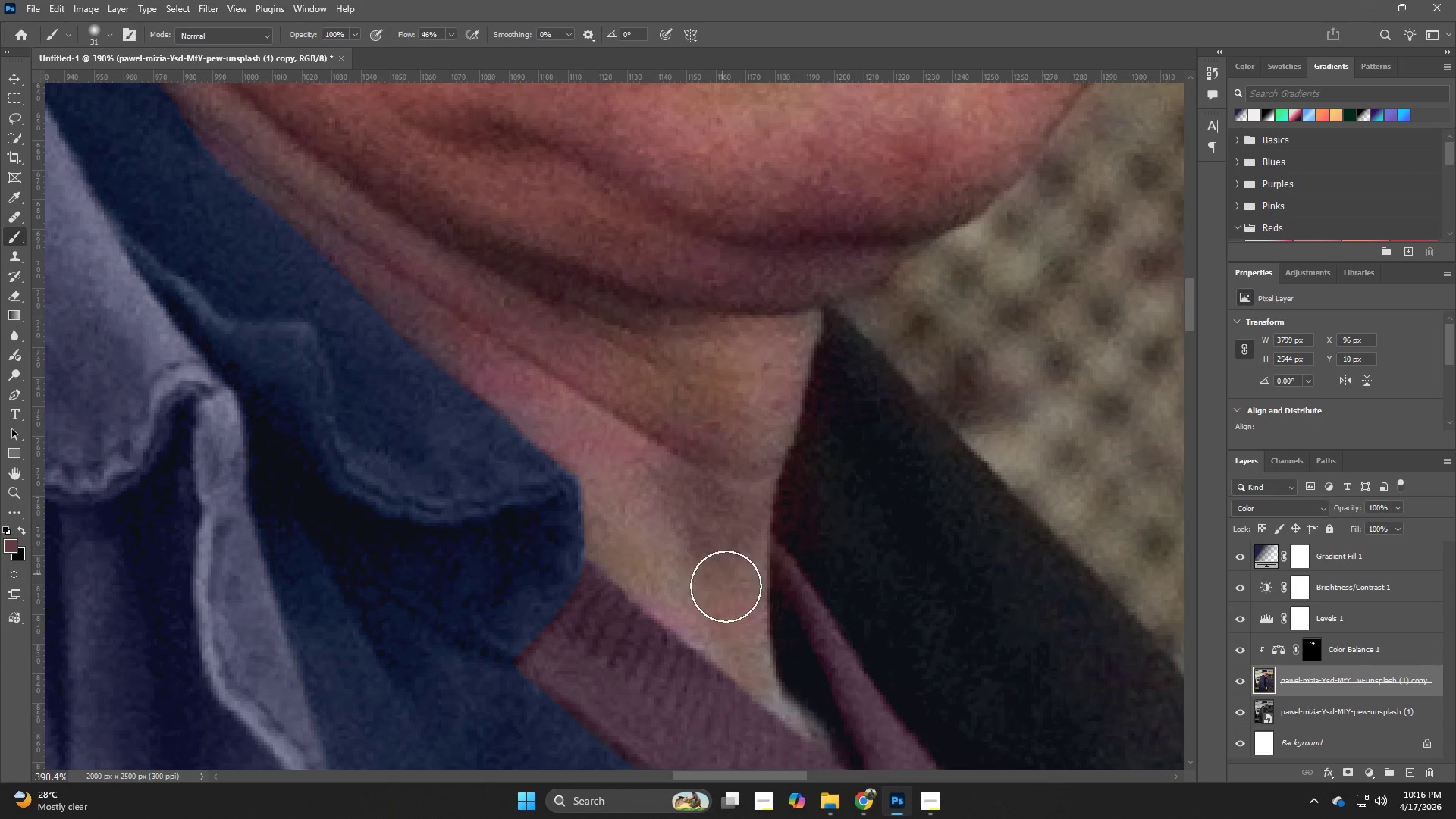 
hold_key(key=AltLeft, duration=1.53)
 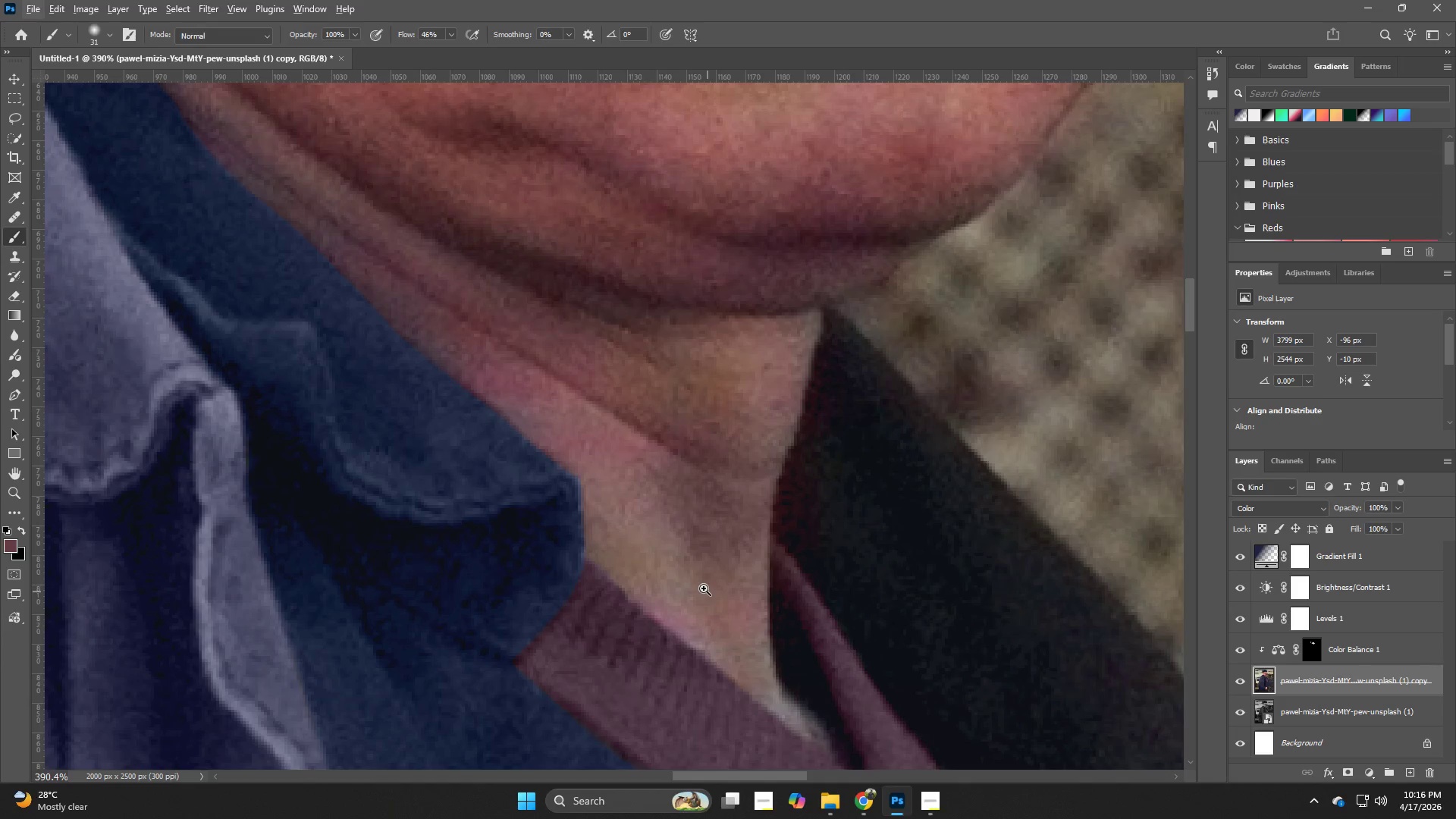 
hold_key(key=Z, duration=0.73)
 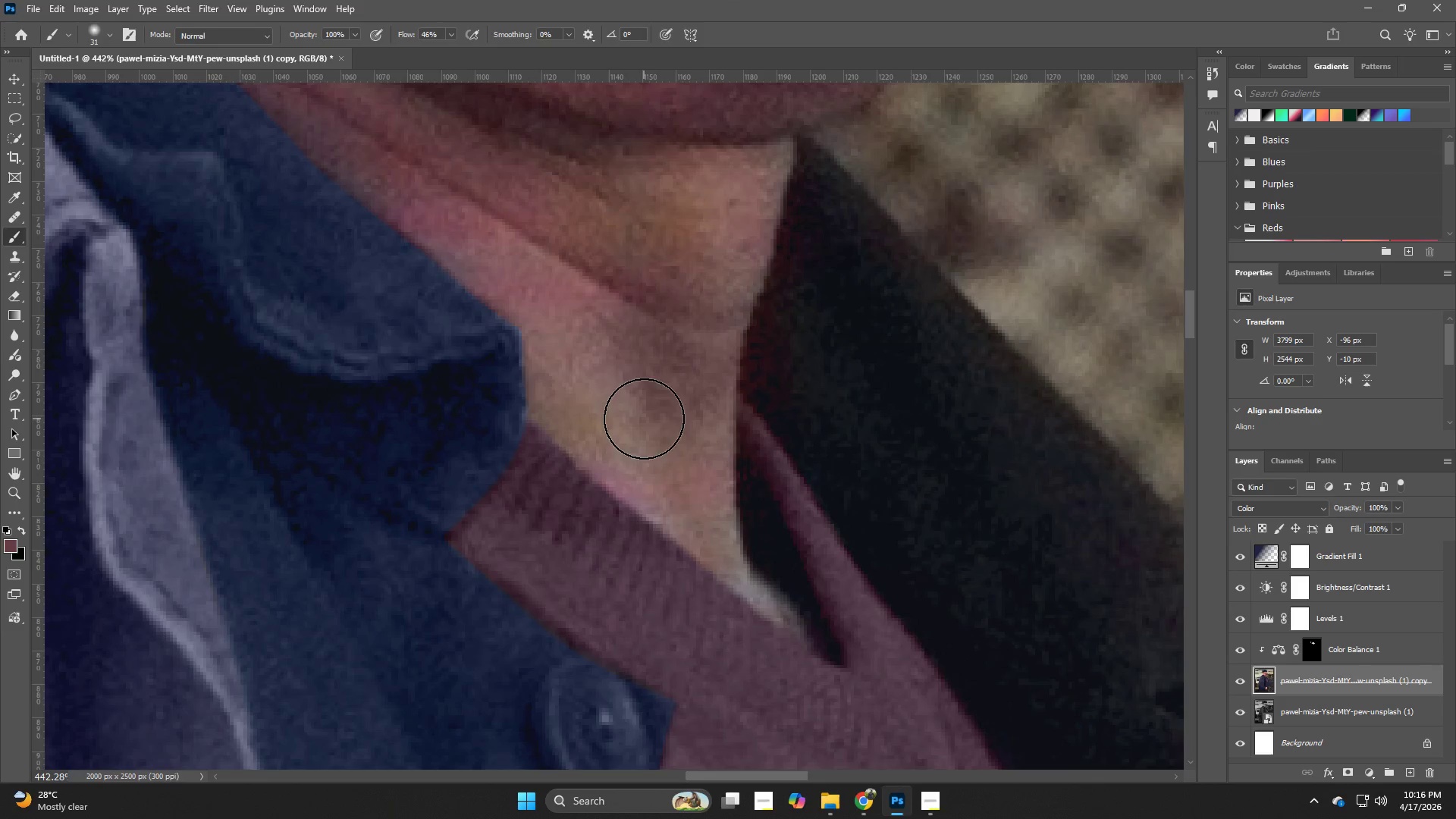 
left_click_drag(start_coordinate=[679, 551], to_coordinate=[695, 558])
 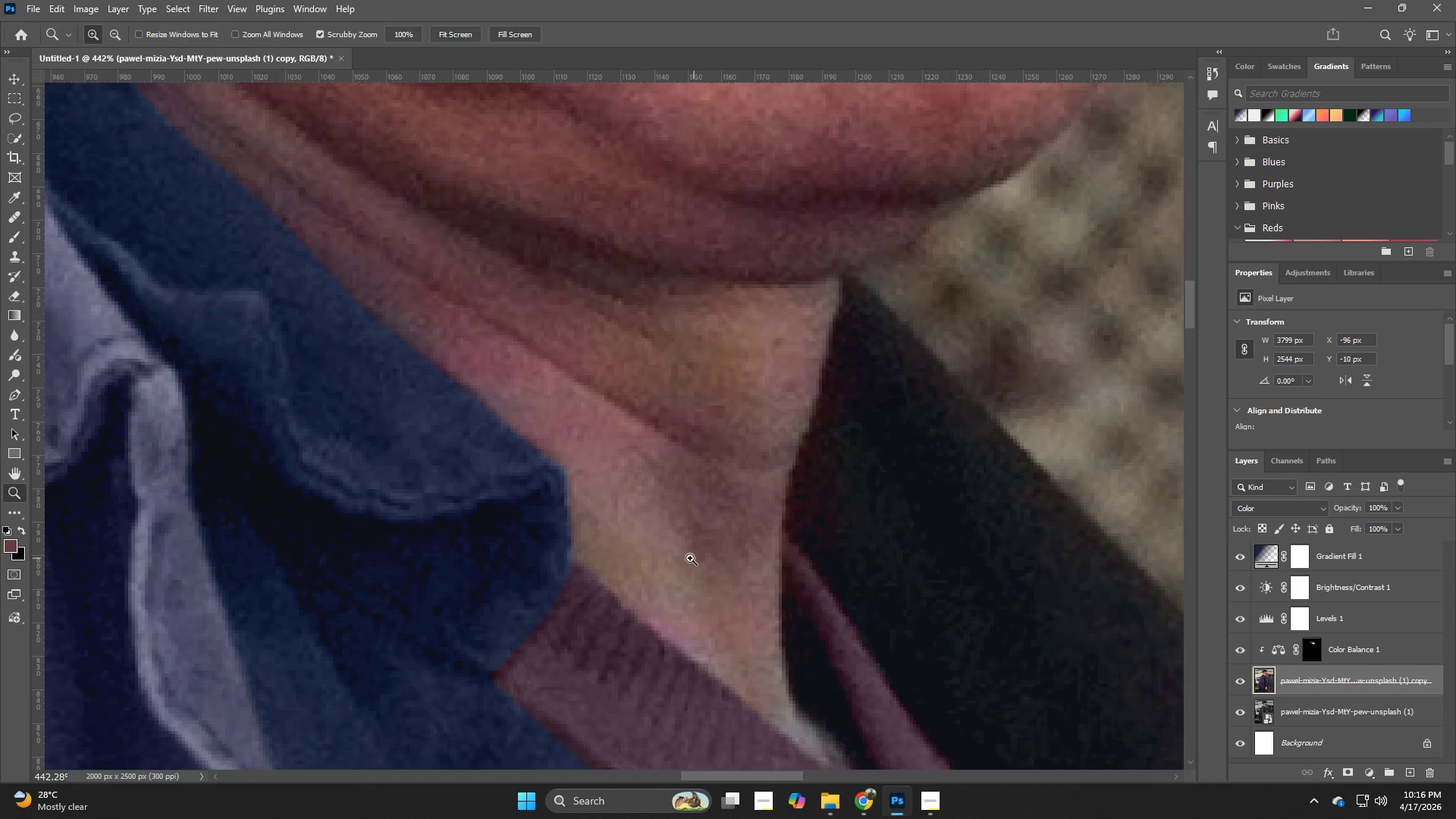 
hold_key(key=Space, duration=0.47)
 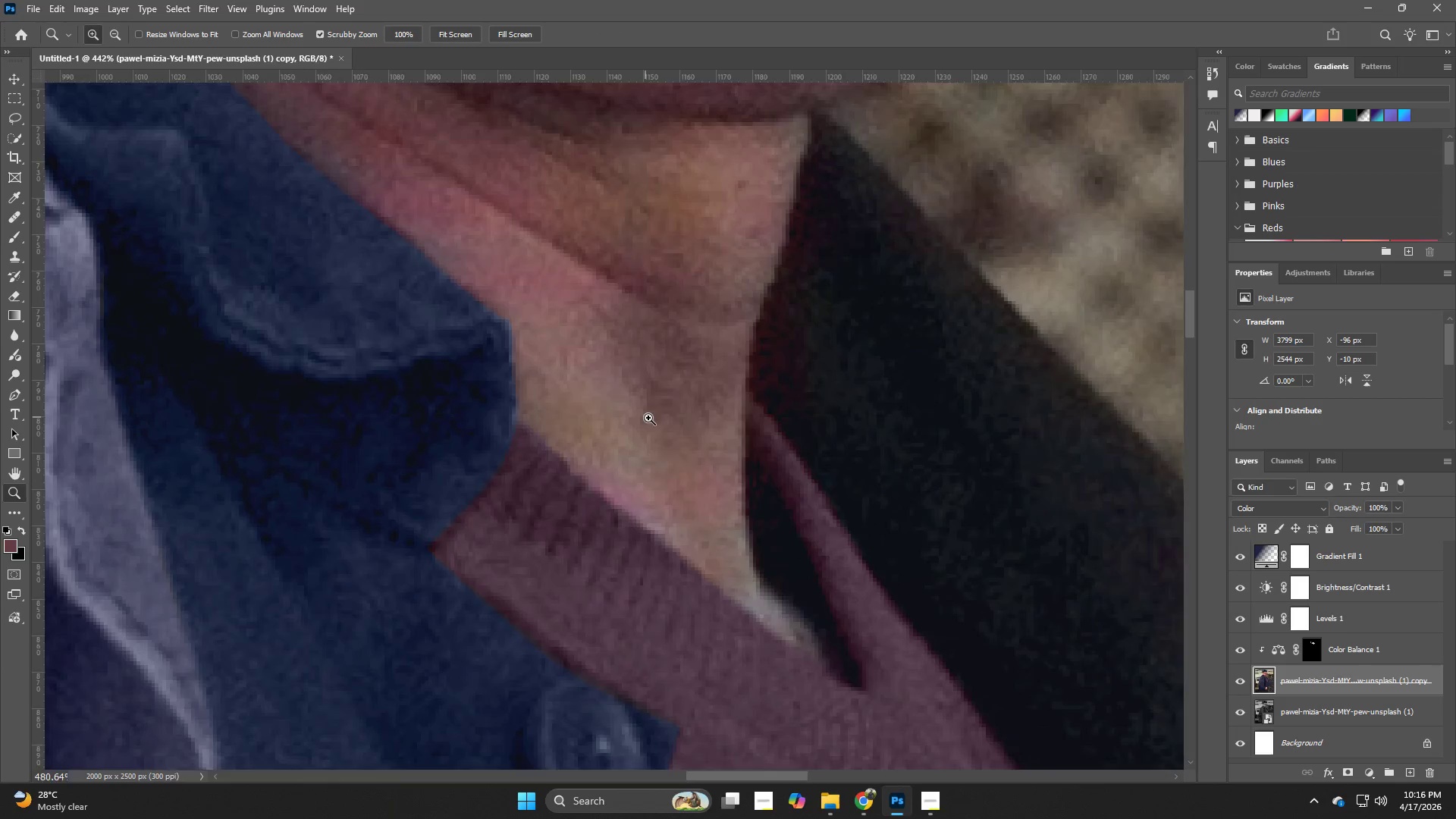 
left_click_drag(start_coordinate=[689, 558], to_coordinate=[644, 419])
 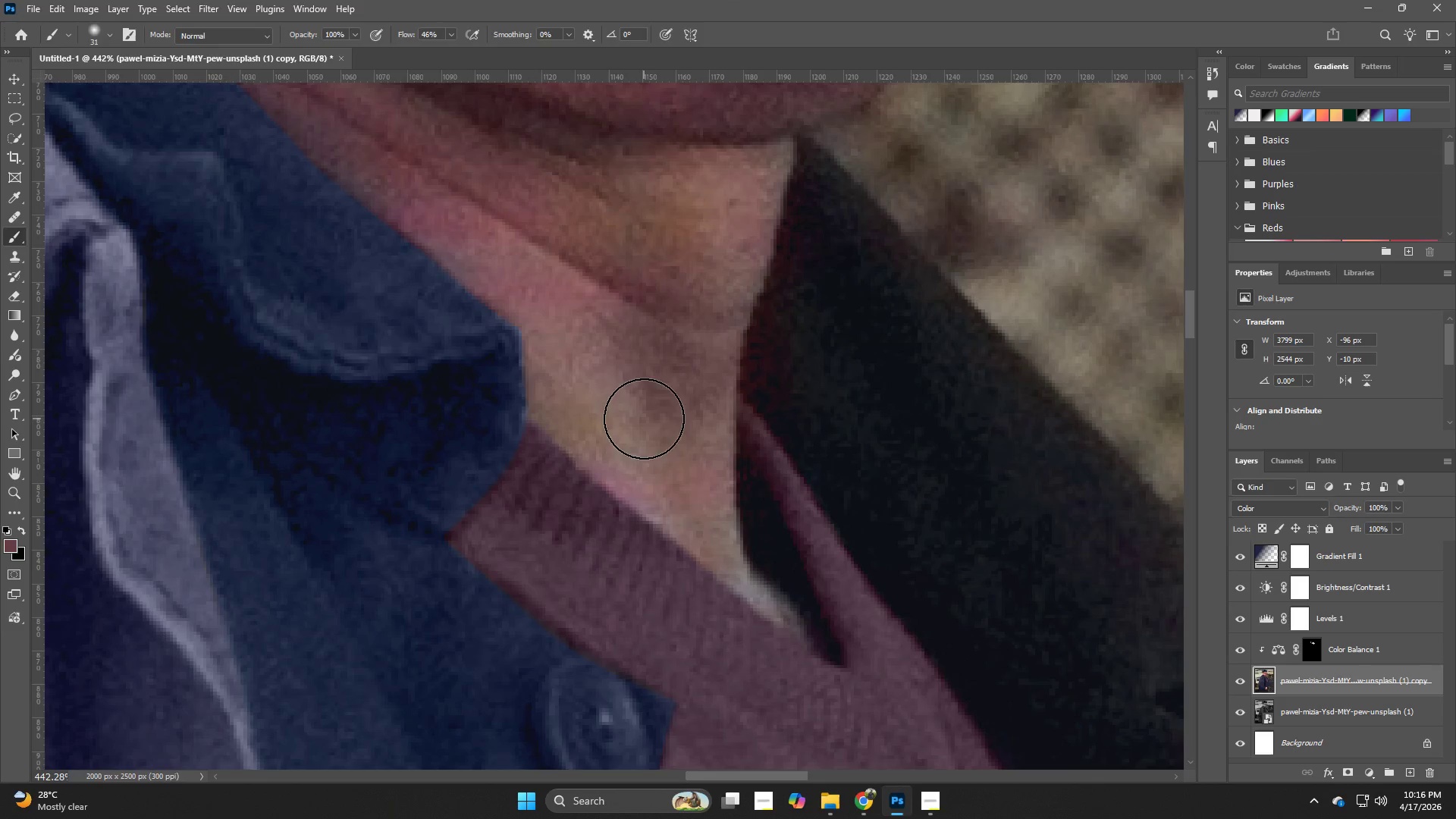 
hold_key(key=Z, duration=1.5)
 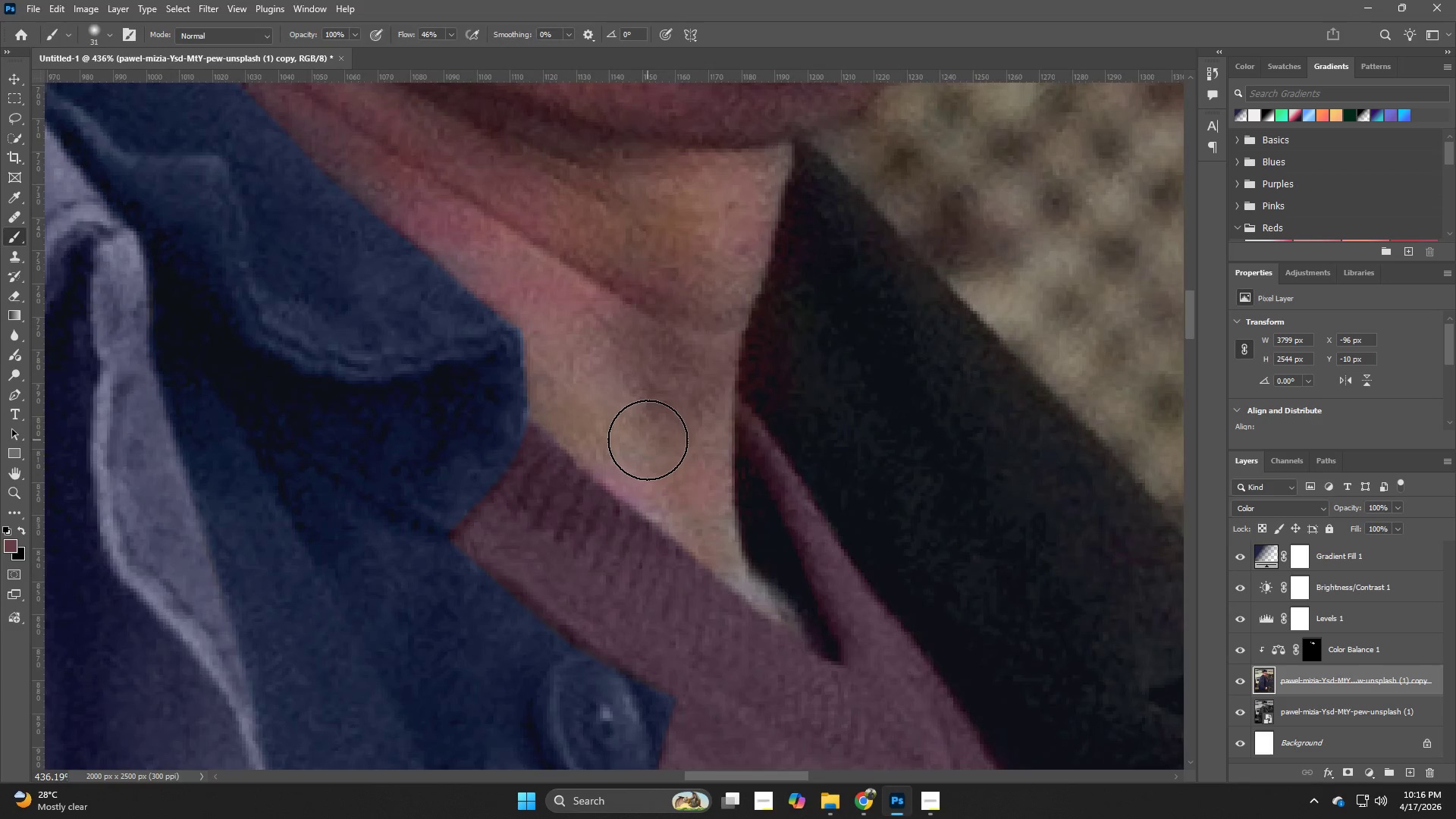 
left_click_drag(start_coordinate=[632, 410], to_coordinate=[640, 428])
 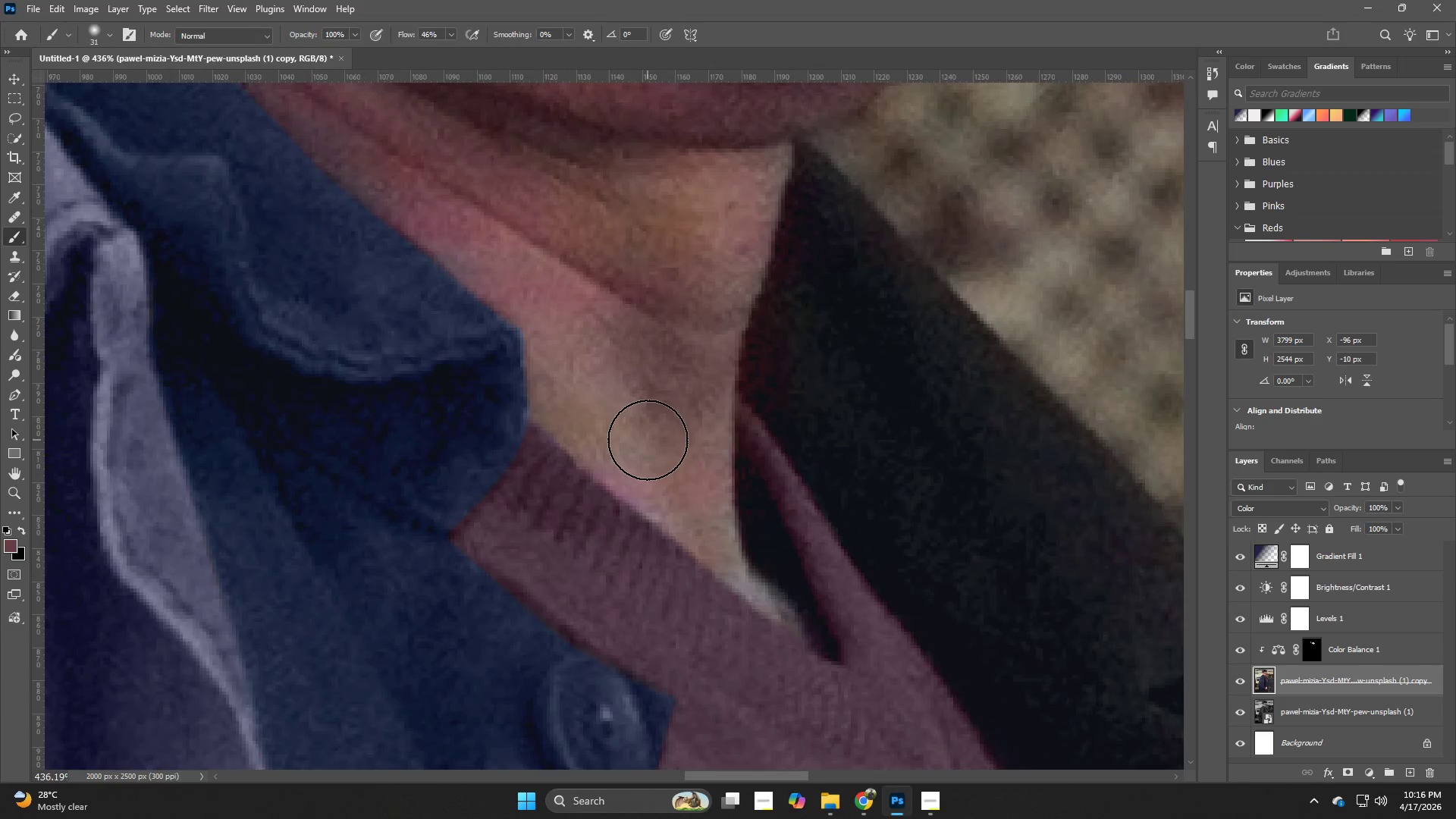 
type(zz)
 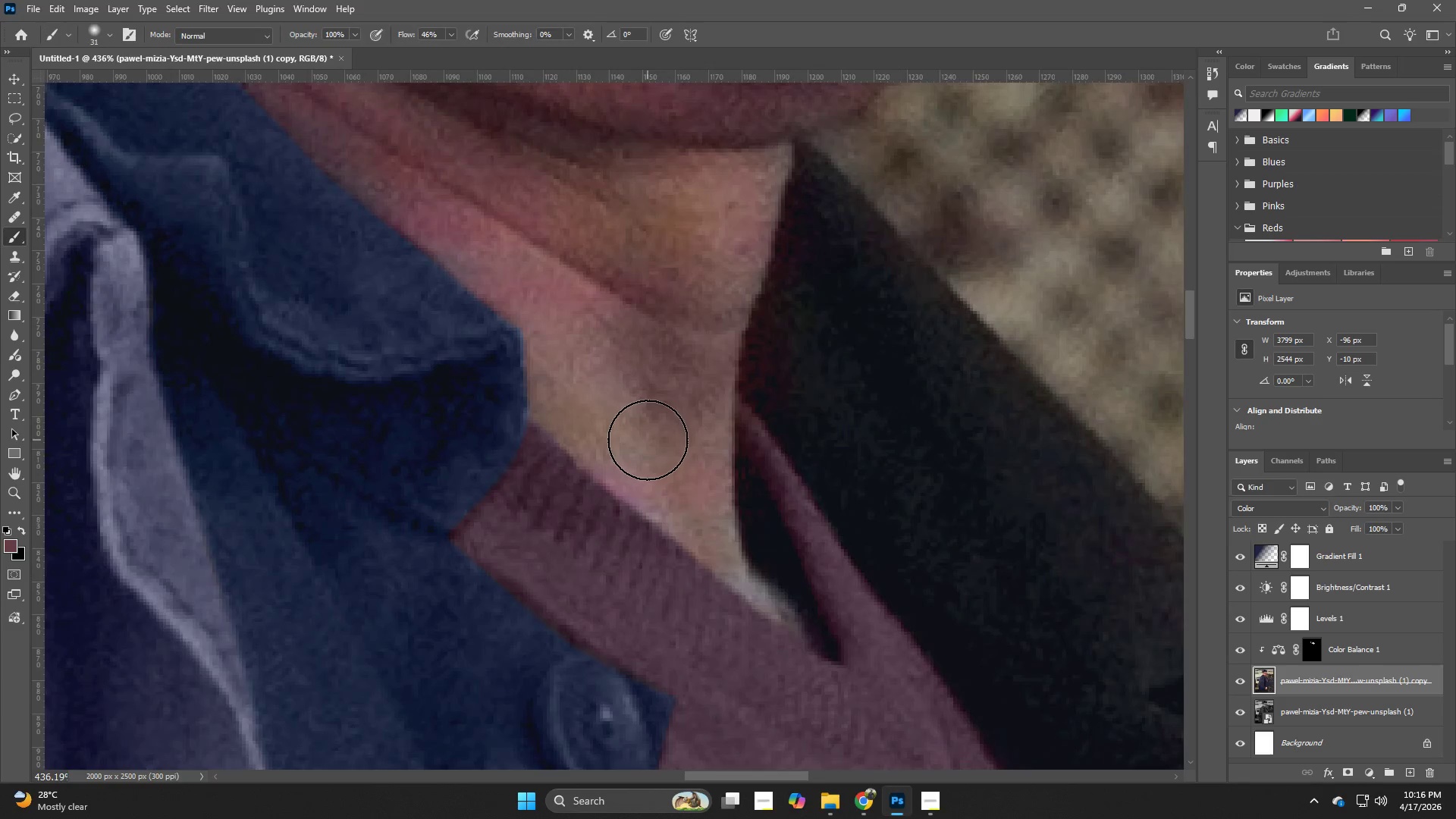 
hold_key(key=B, duration=1.33)
 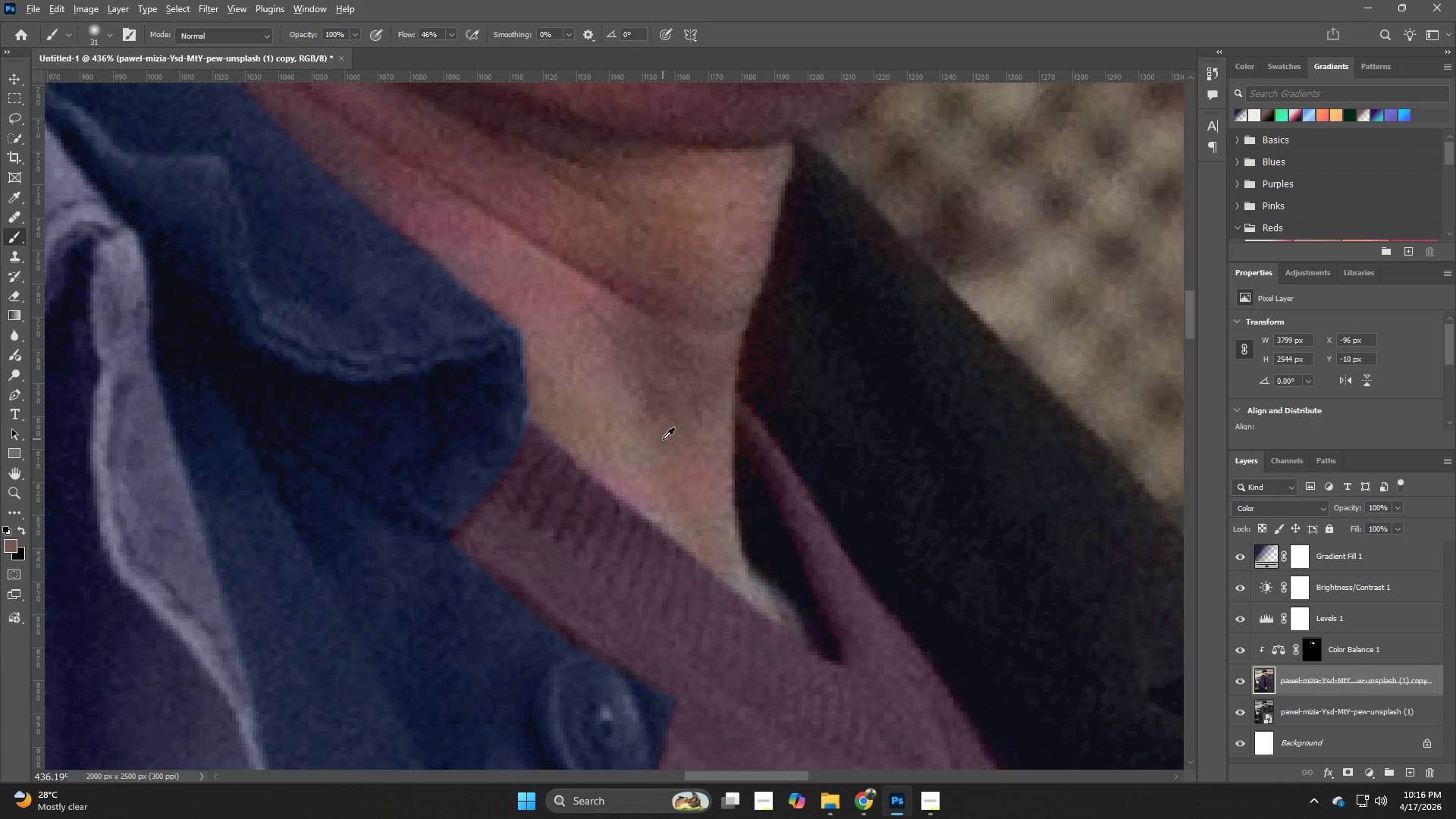 
hold_key(key=AltLeft, duration=0.95)
left_click([657, 425])
 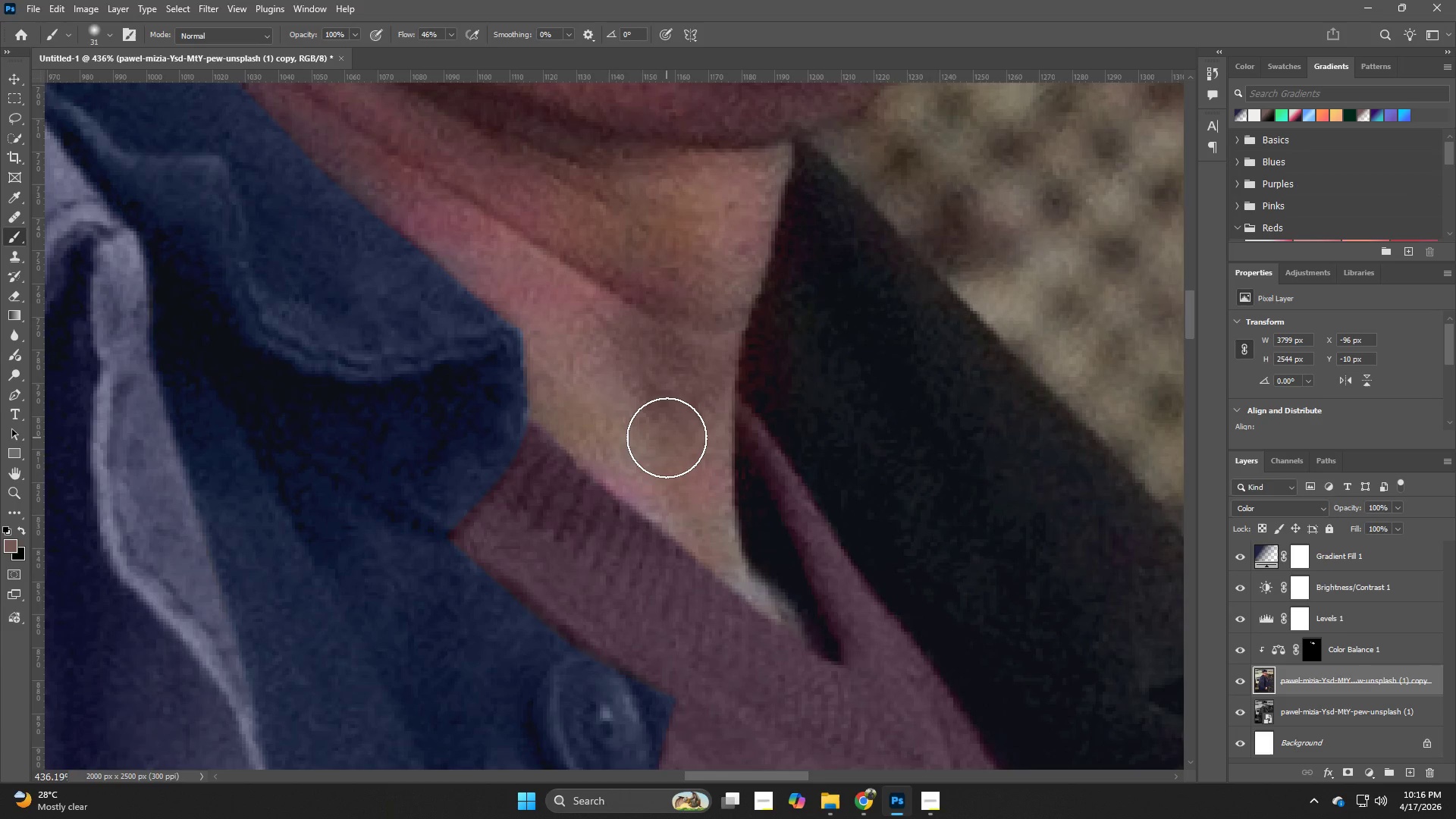 
hold_key(key=AltLeft, duration=0.86)
 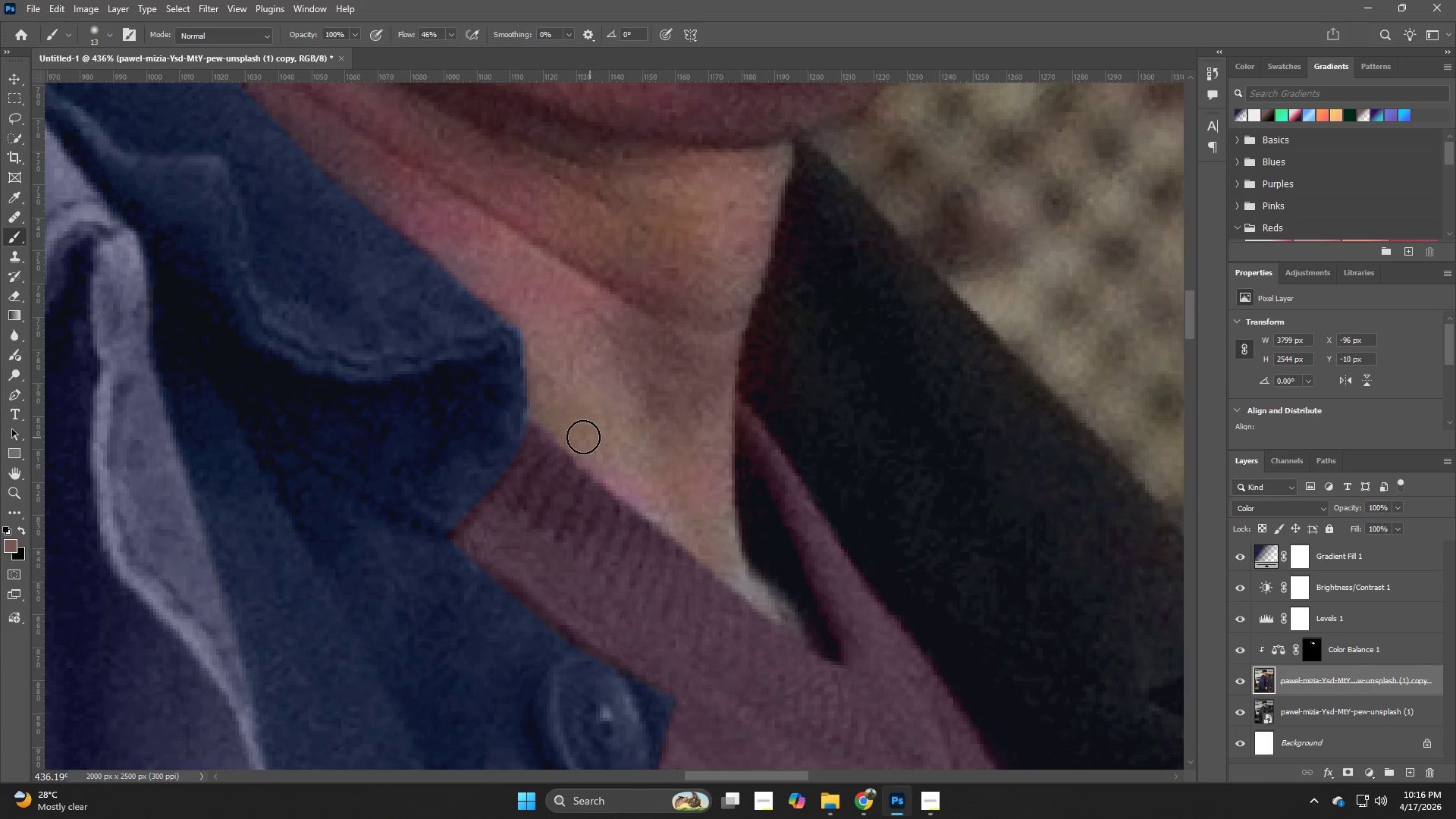 
left_click_drag(start_coordinate=[578, 439], to_coordinate=[663, 521])
 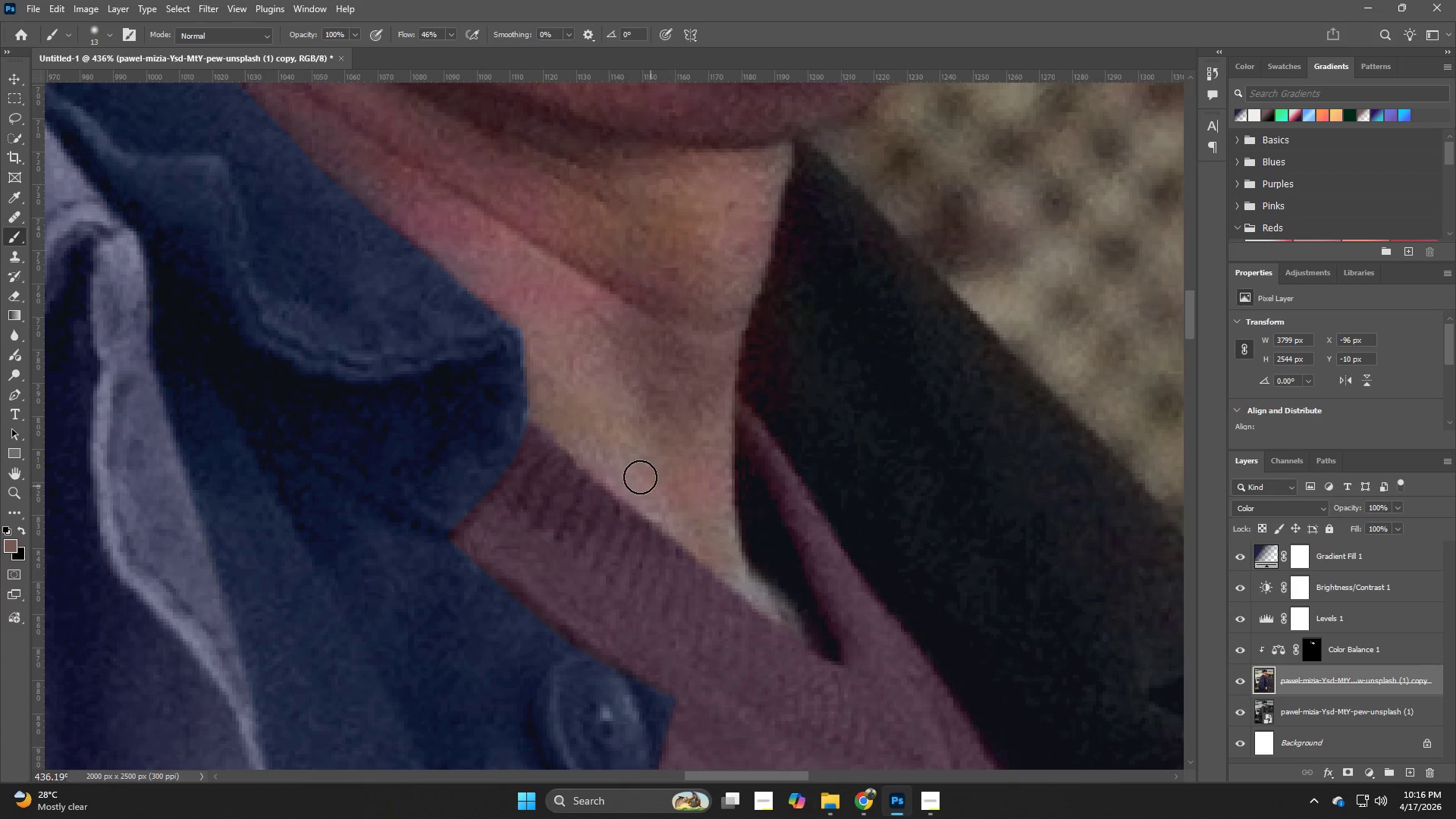 
left_click_drag(start_coordinate=[623, 464], to_coordinate=[543, 391])
 